 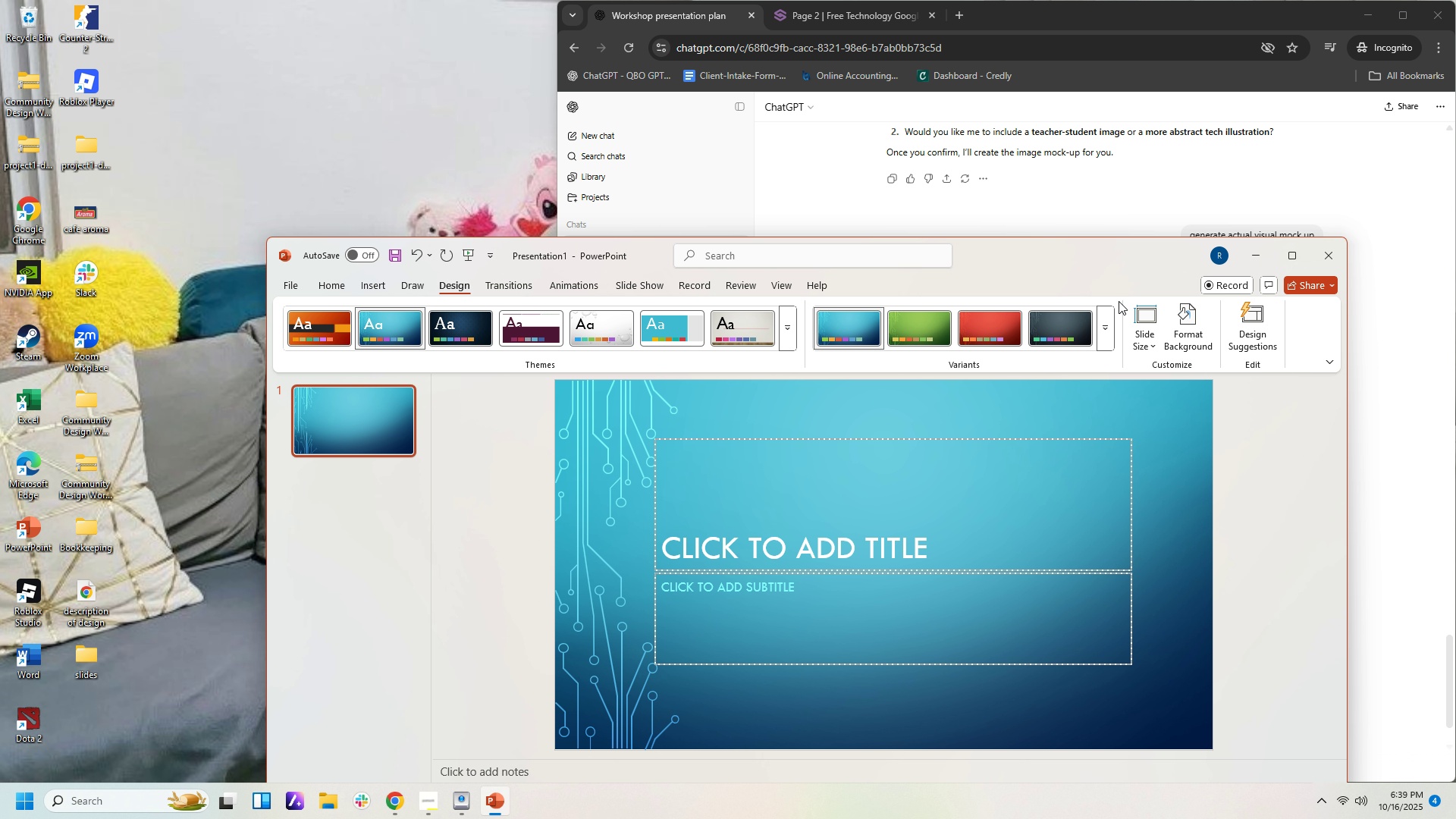 
left_click_drag(start_coordinate=[1192, 5], to_coordinate=[630, 0])
 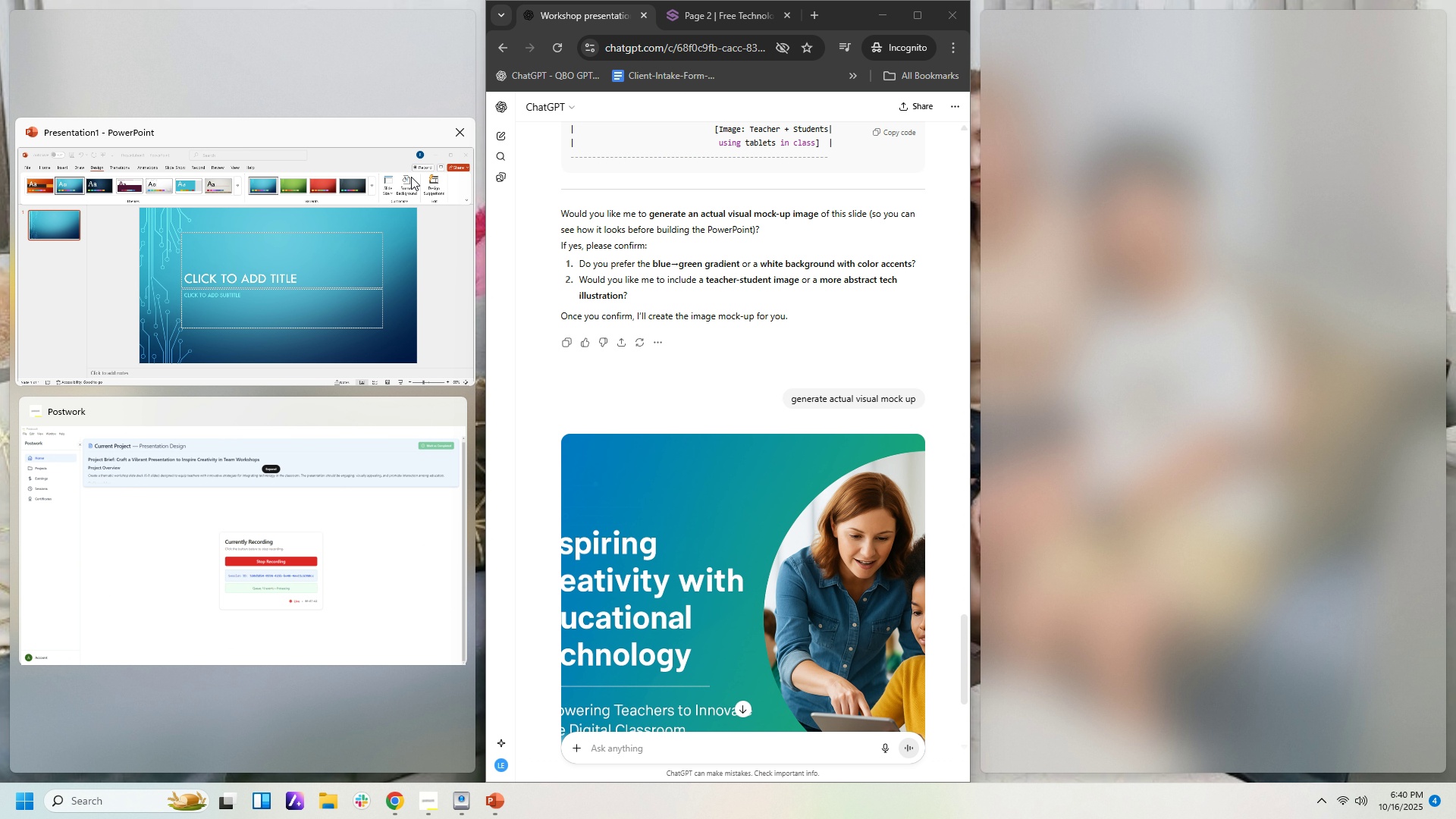 
left_click_drag(start_coordinate=[350, 132], to_coordinate=[877, 199])
 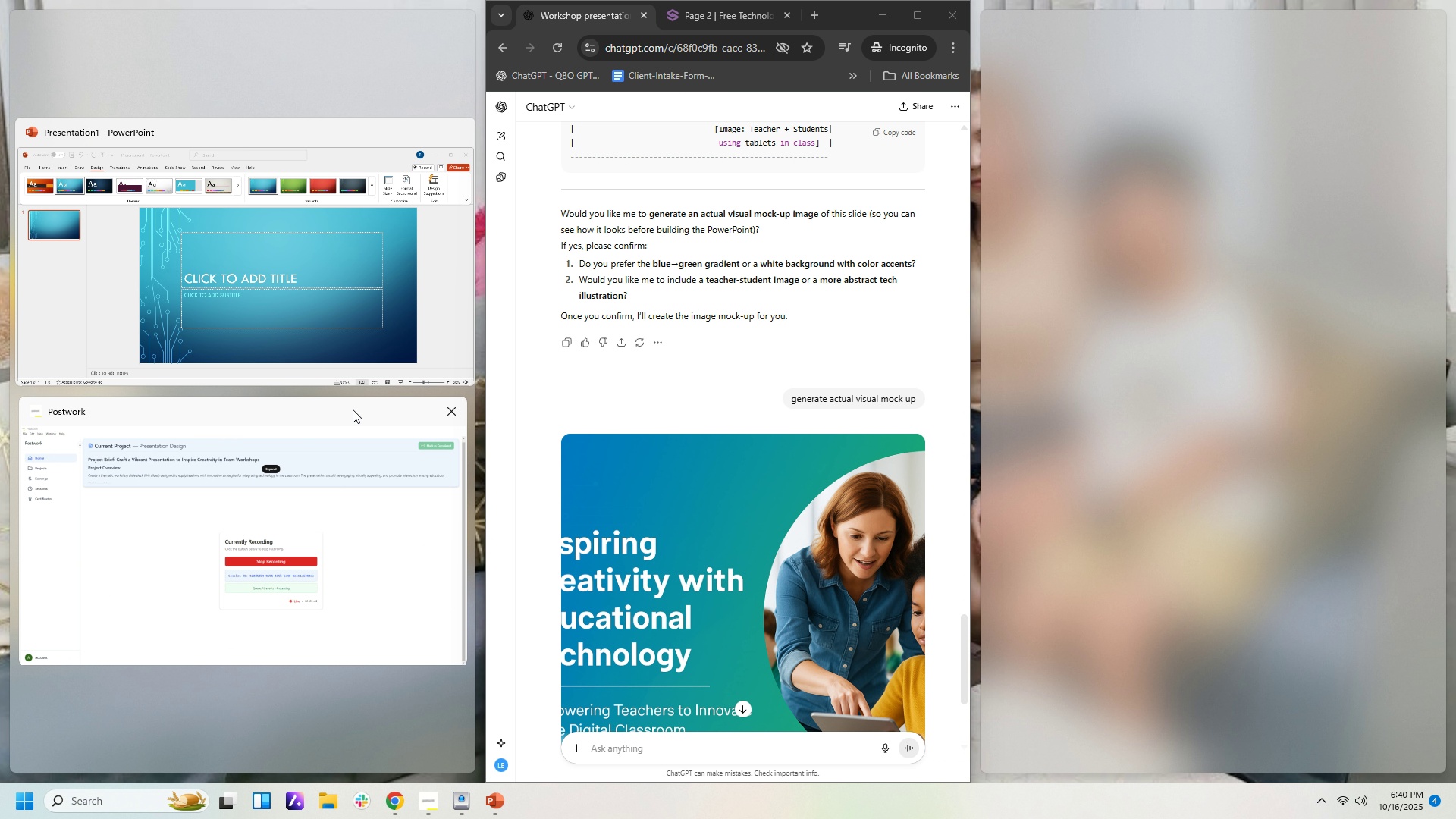 
left_click_drag(start_coordinate=[386, 412], to_coordinate=[370, 511])
 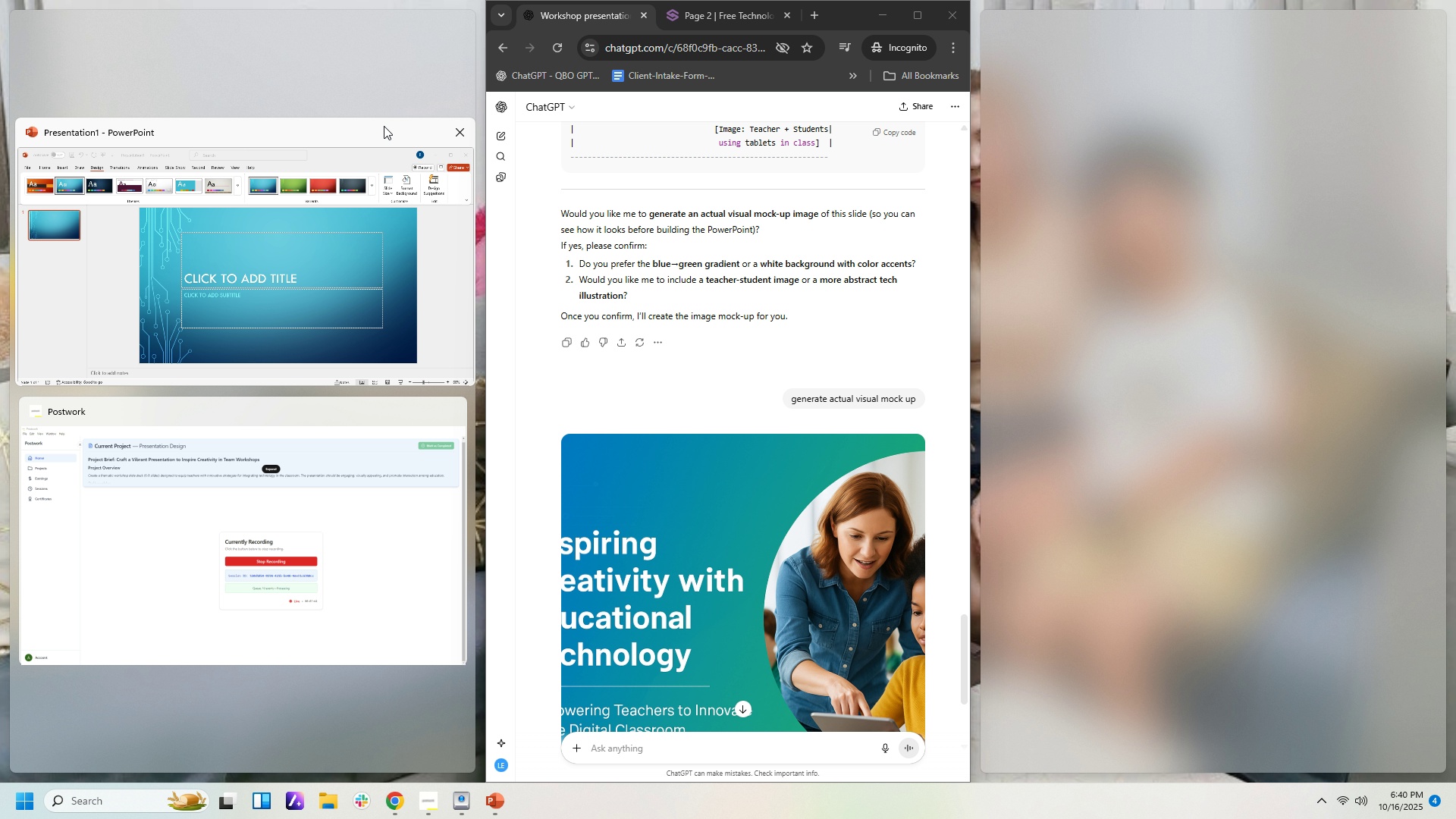 
left_click_drag(start_coordinate=[384, 123], to_coordinate=[410, 170])
 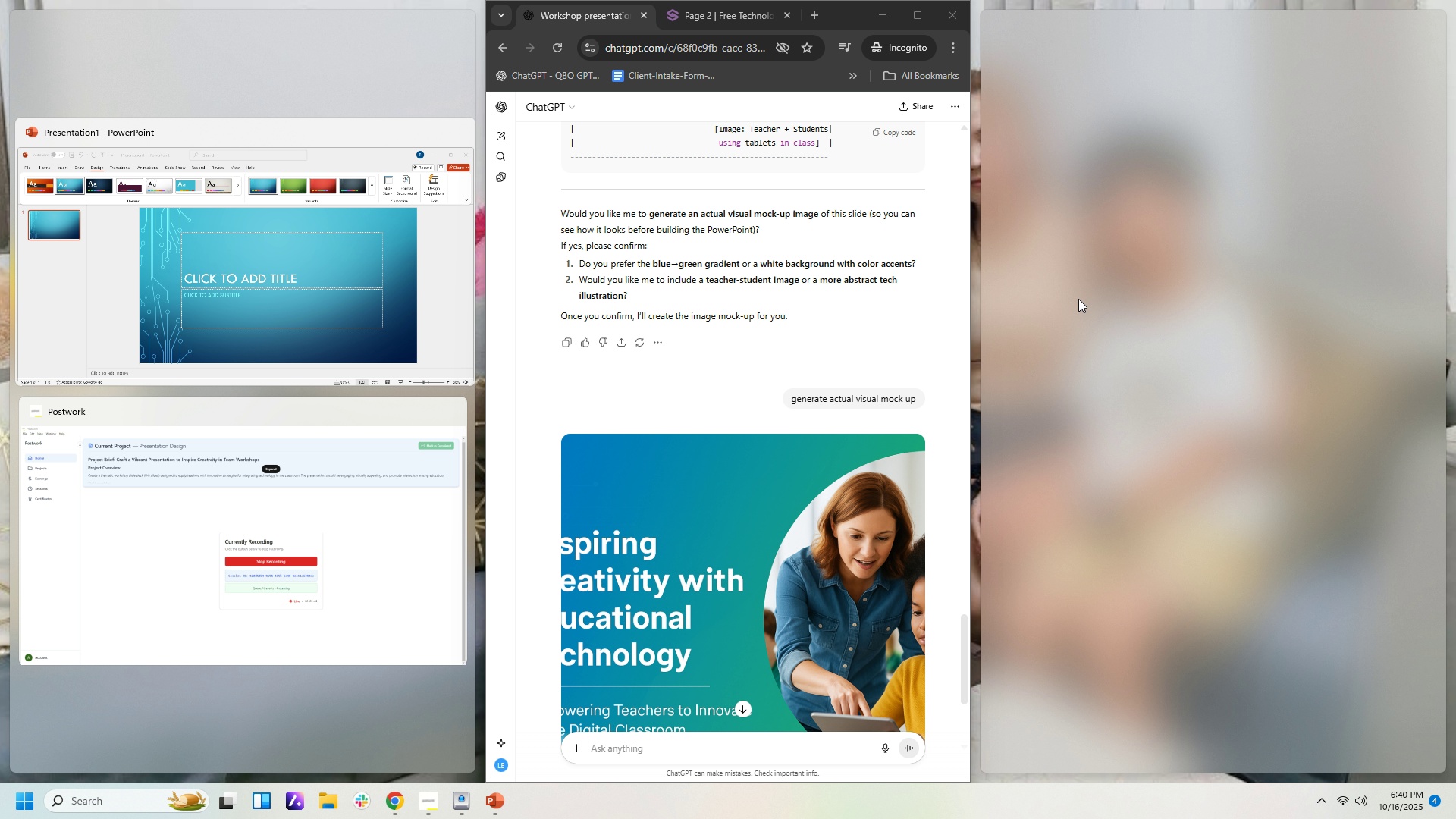 
left_click([1078, 299])
 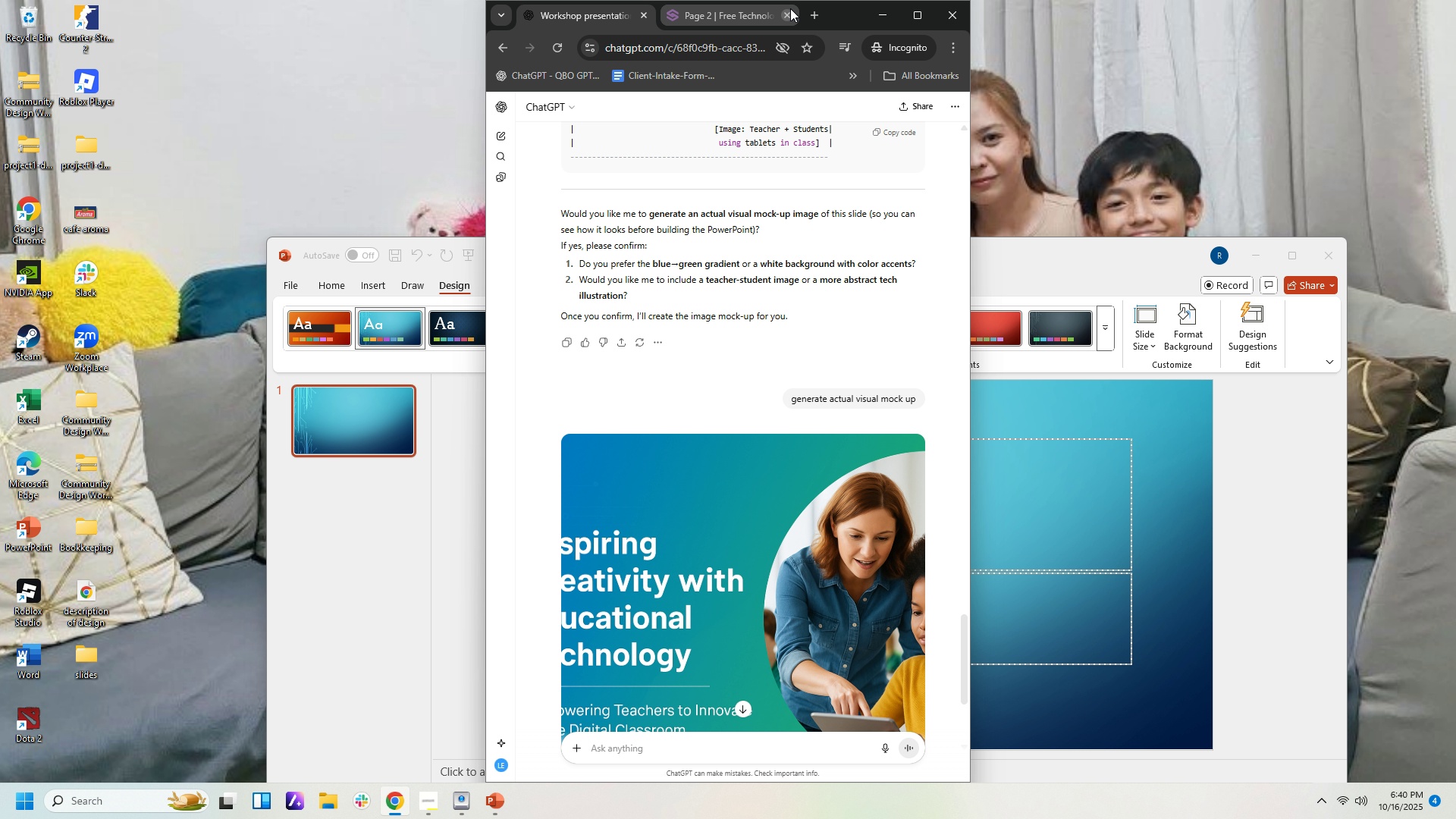 
left_click_drag(start_coordinate=[846, 8], to_coordinate=[767, 18])
 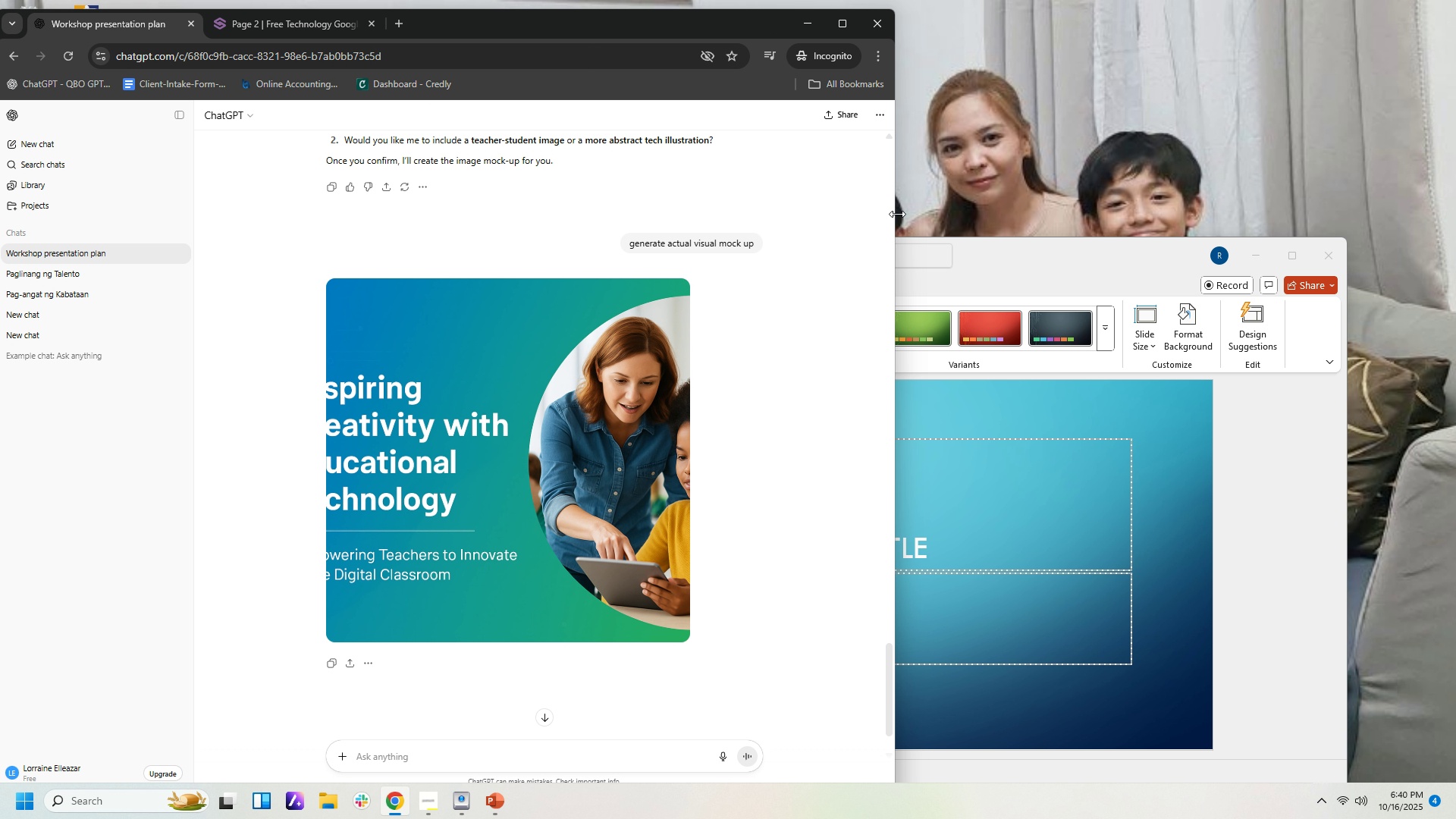 
left_click_drag(start_coordinate=[897, 214], to_coordinate=[616, 212])
 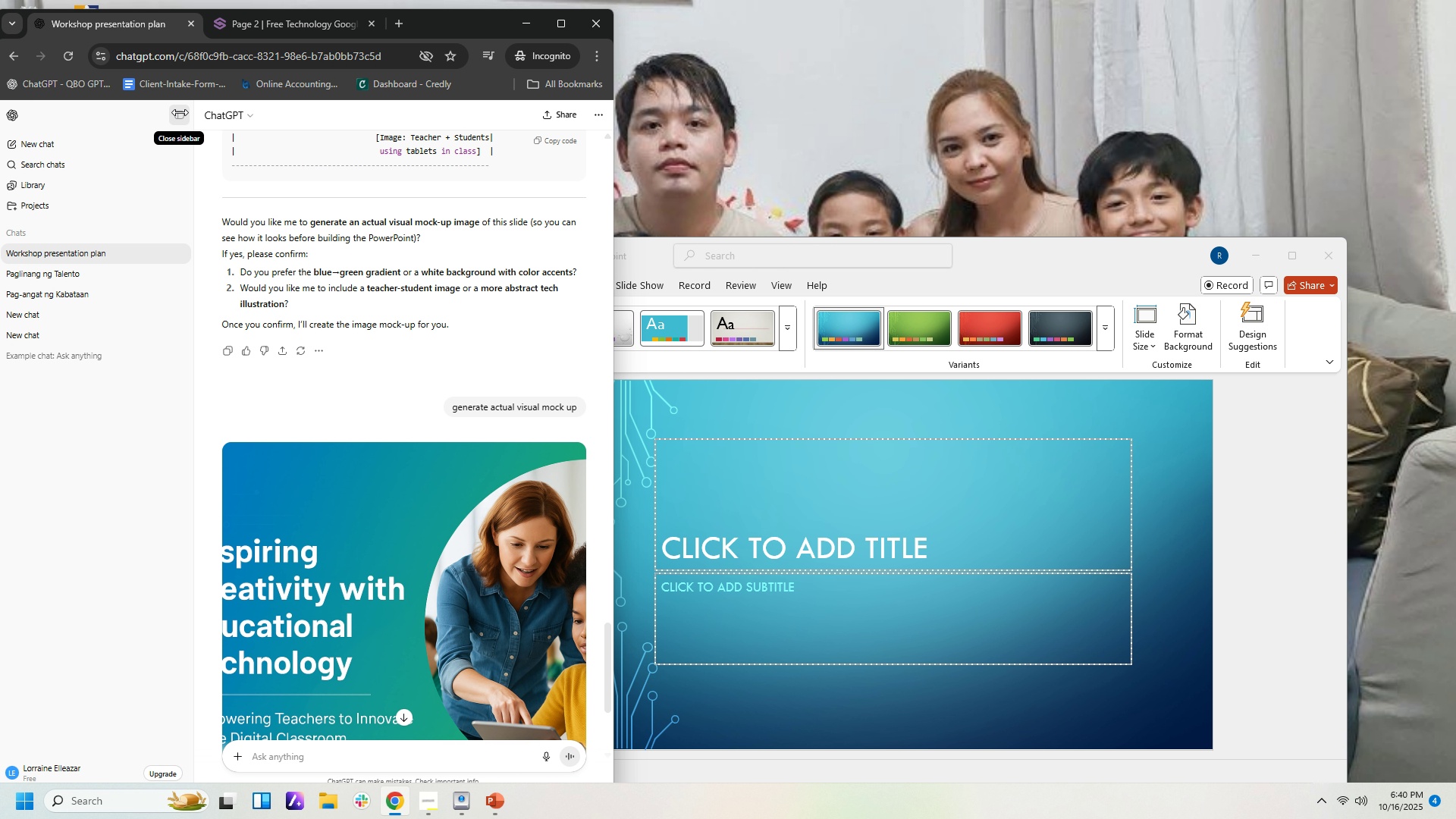 
left_click([180, 112])
 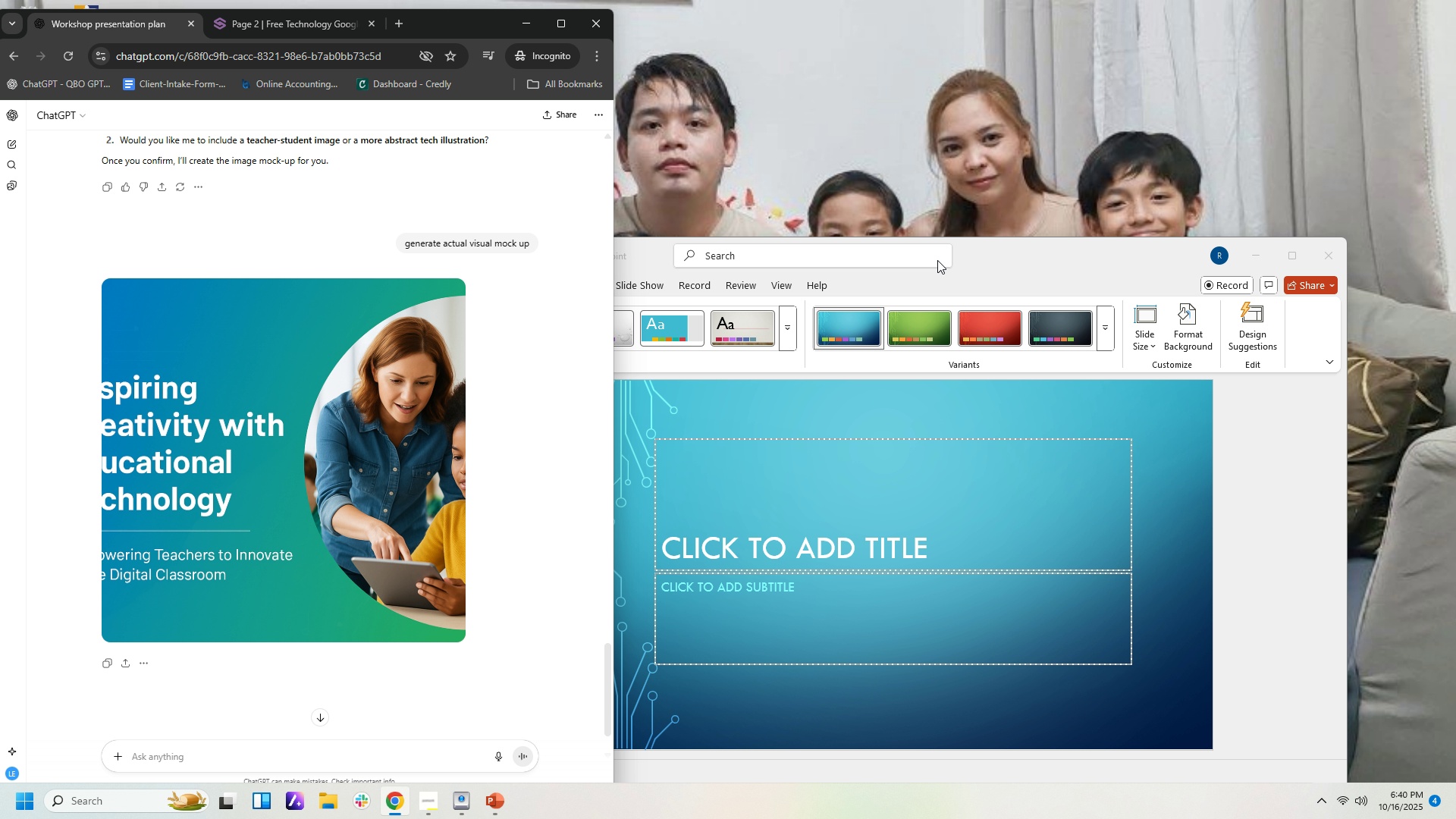 
left_click_drag(start_coordinate=[1028, 260], to_coordinate=[1148, 96])
 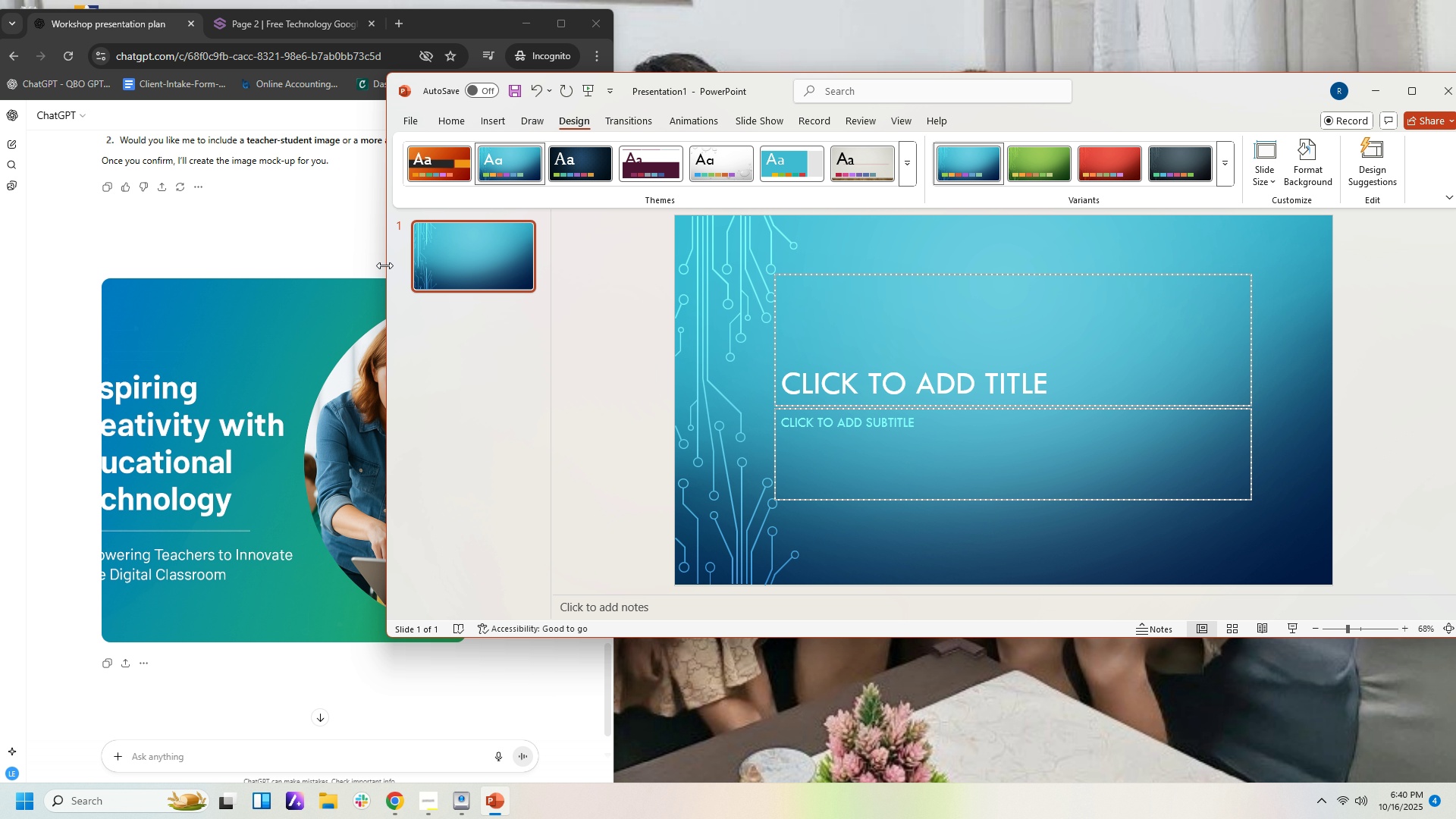 
left_click_drag(start_coordinate=[384, 265], to_coordinate=[668, 293])
 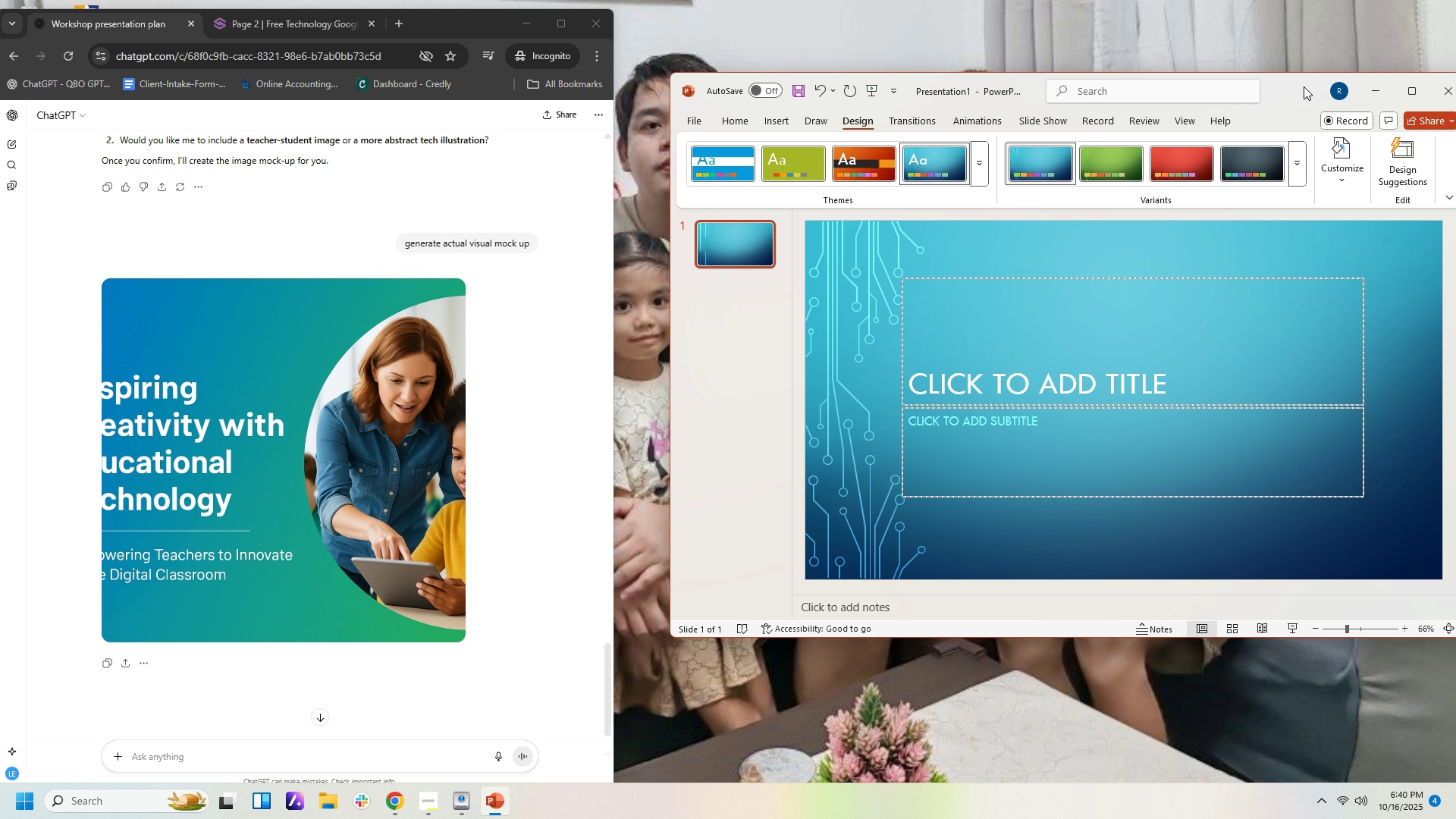 
left_click_drag(start_coordinate=[1302, 86], to_coordinate=[1242, 19])
 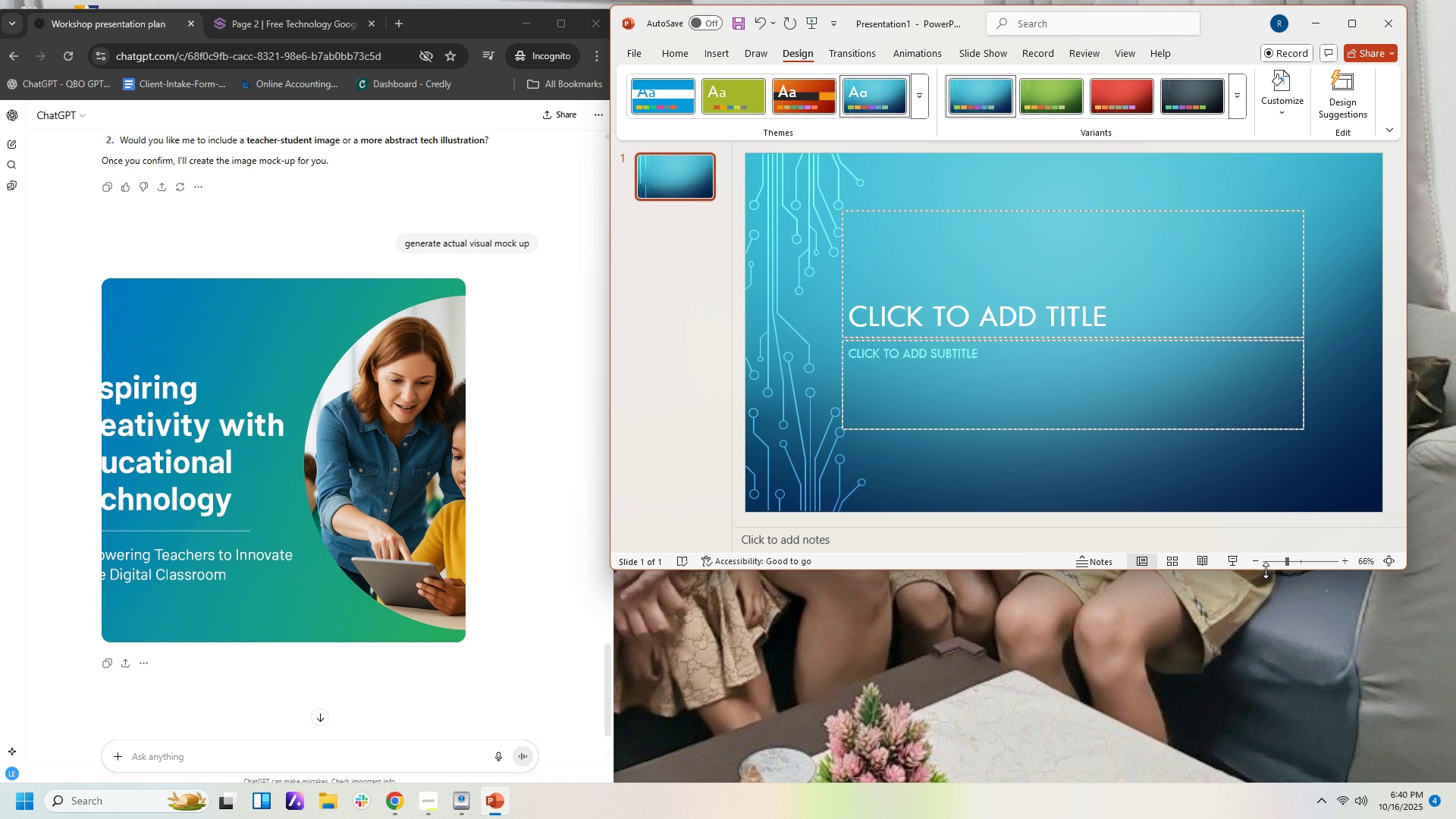 
left_click_drag(start_coordinate=[1266, 570], to_coordinate=[1285, 641])
 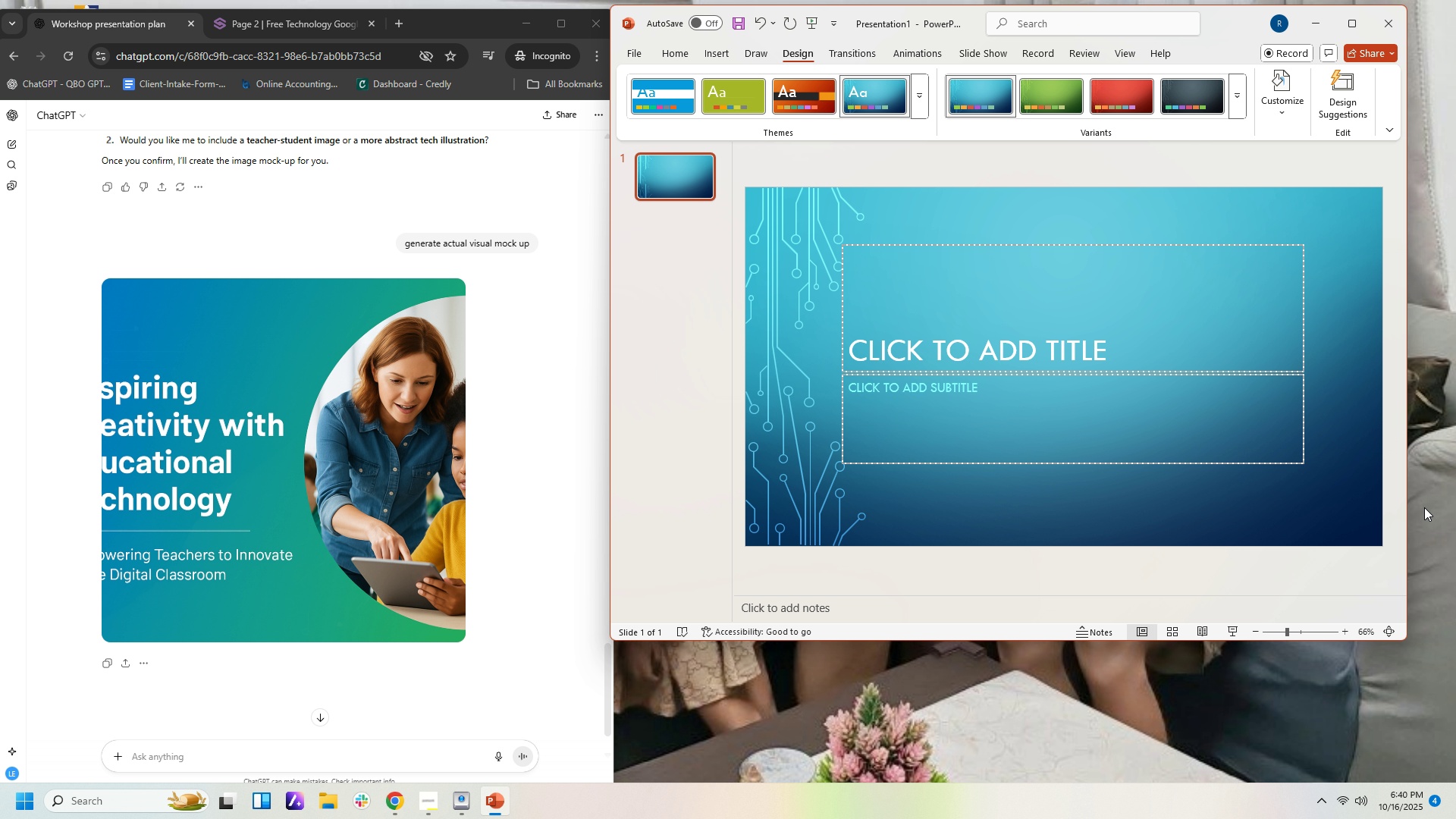 
left_click([1424, 507])
 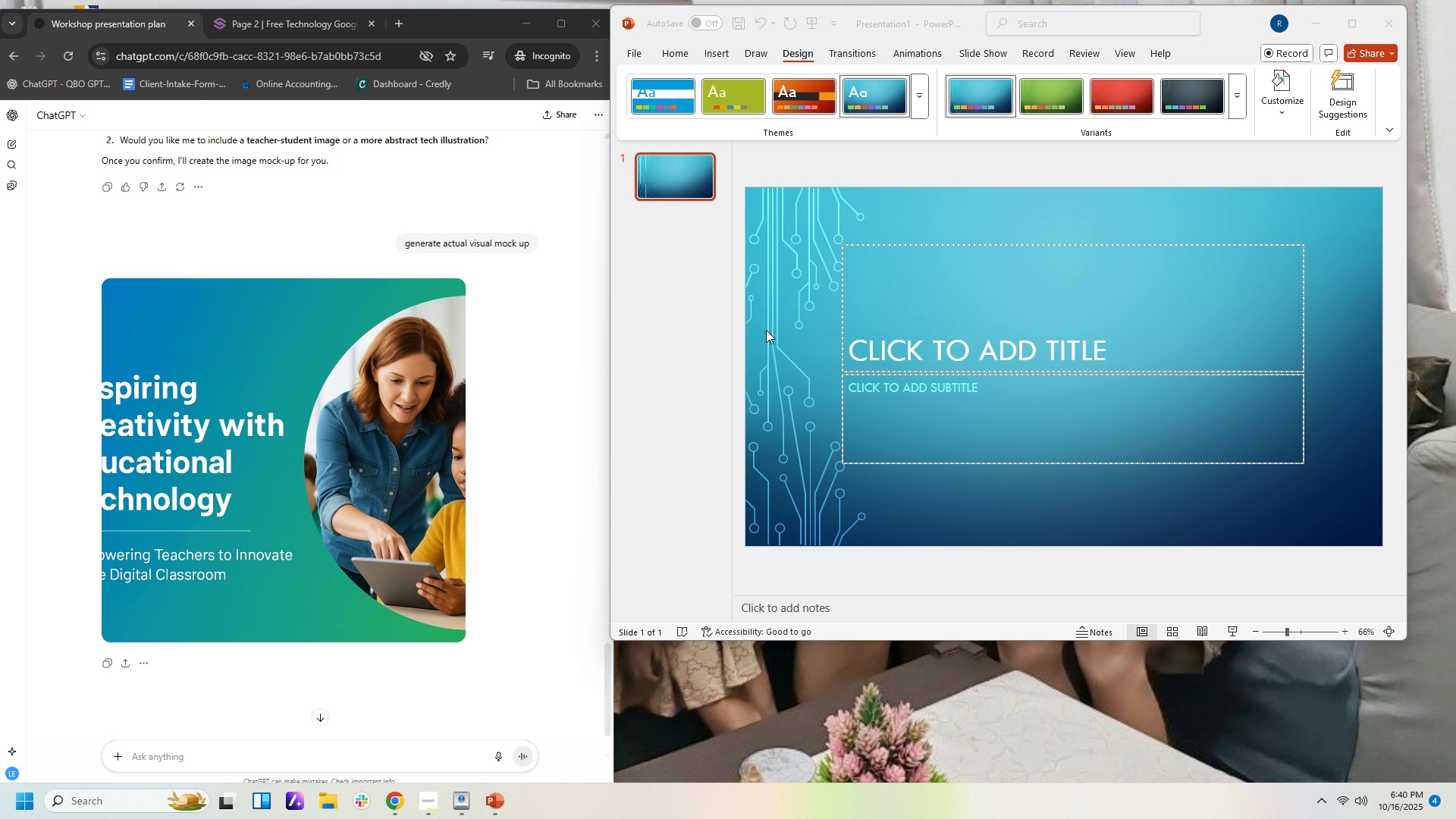 
scroll: coordinate [401, 359], scroll_direction: up, amount: 35.0
 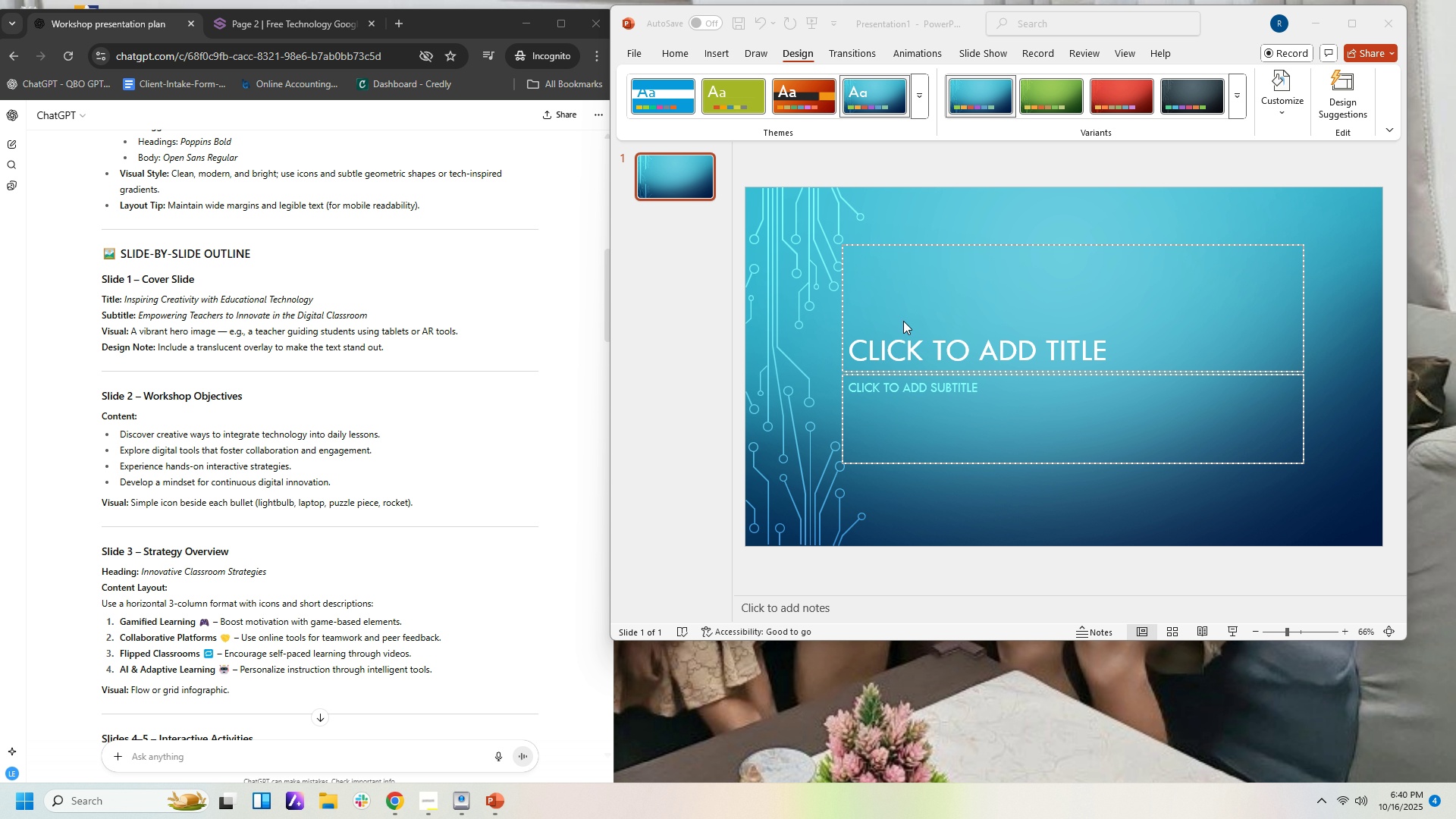 
left_click([1034, 339])
 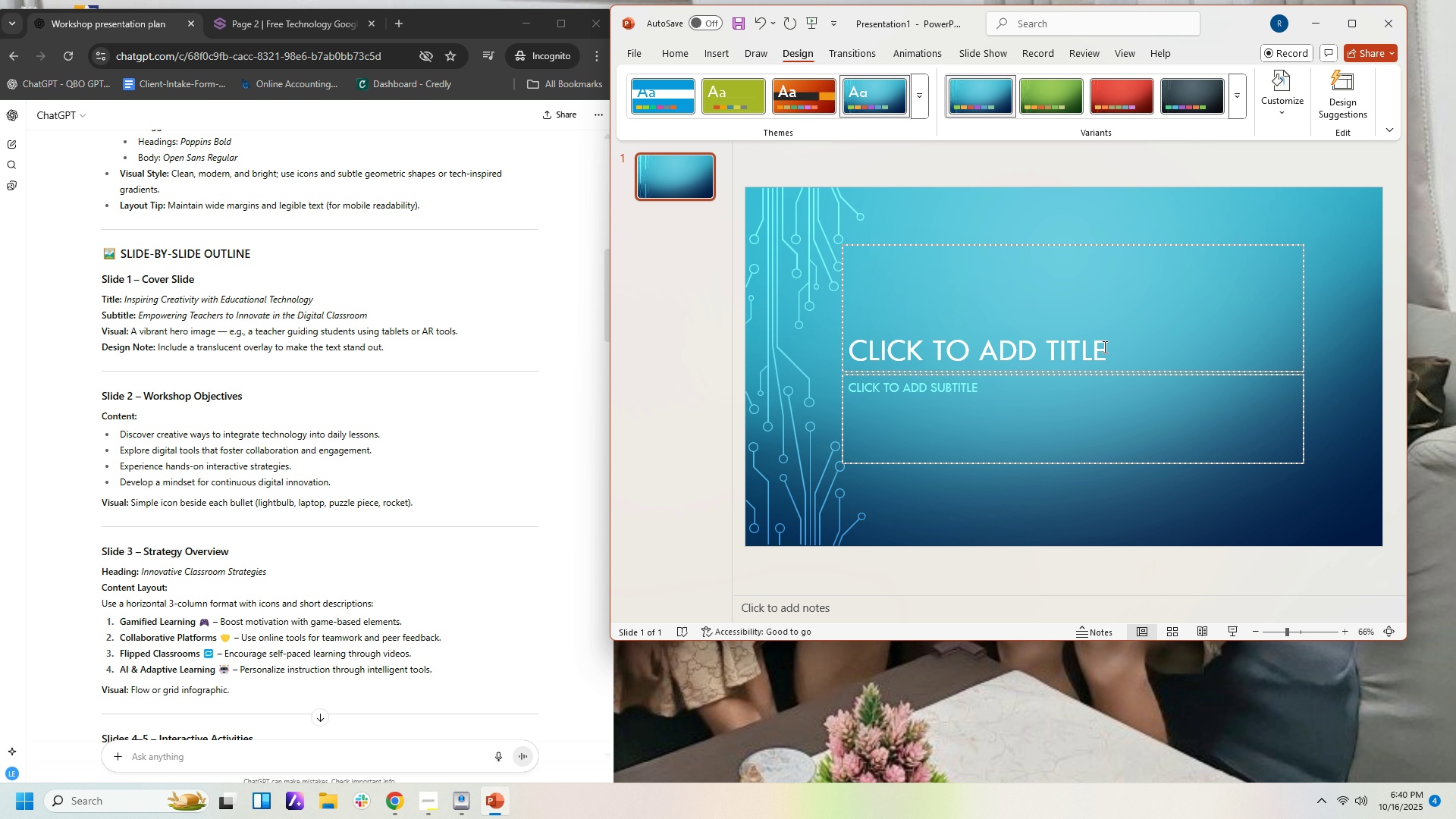 
left_click([1103, 347])
 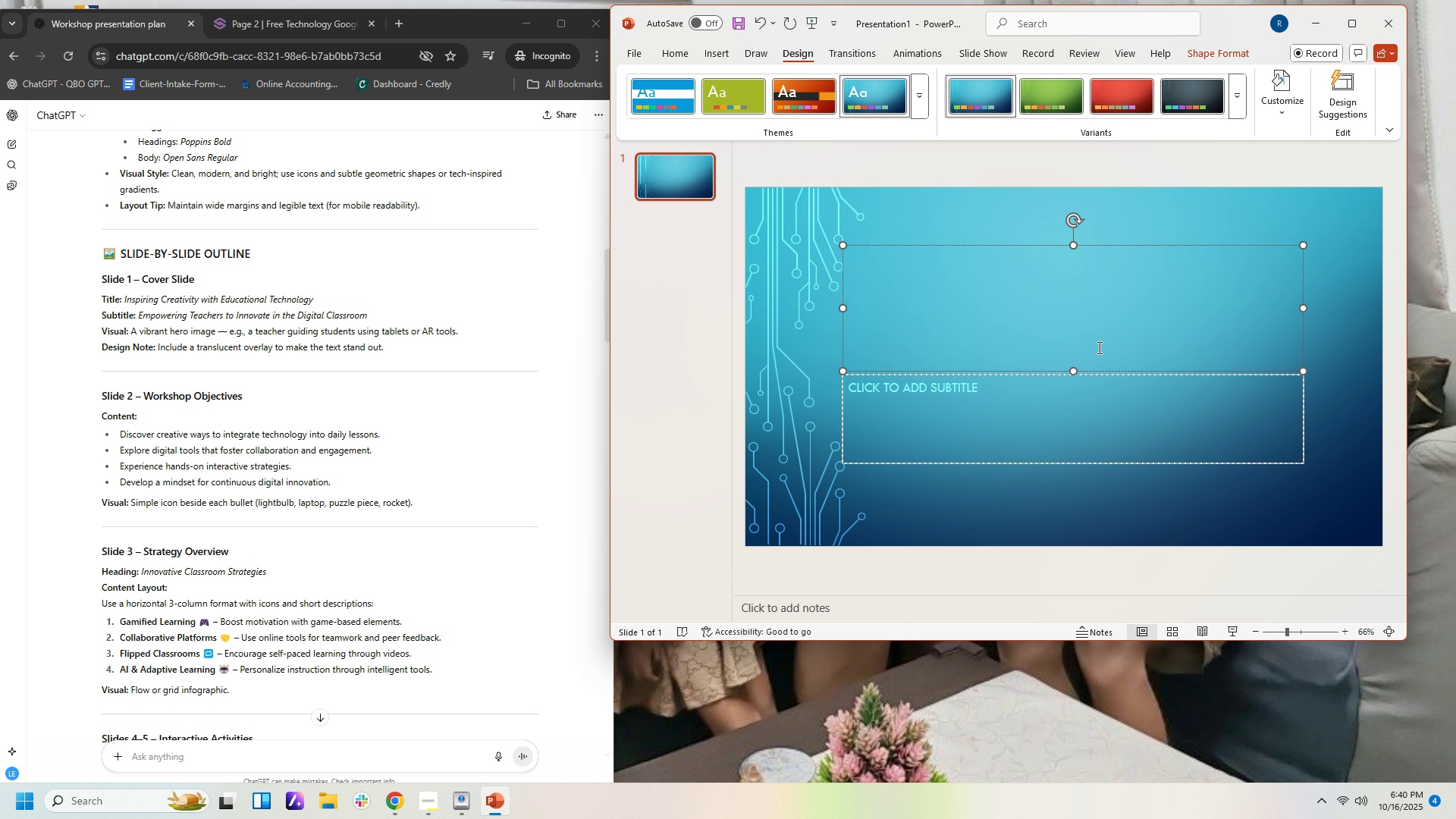 
type(Inspiring creativity with educational technology)
 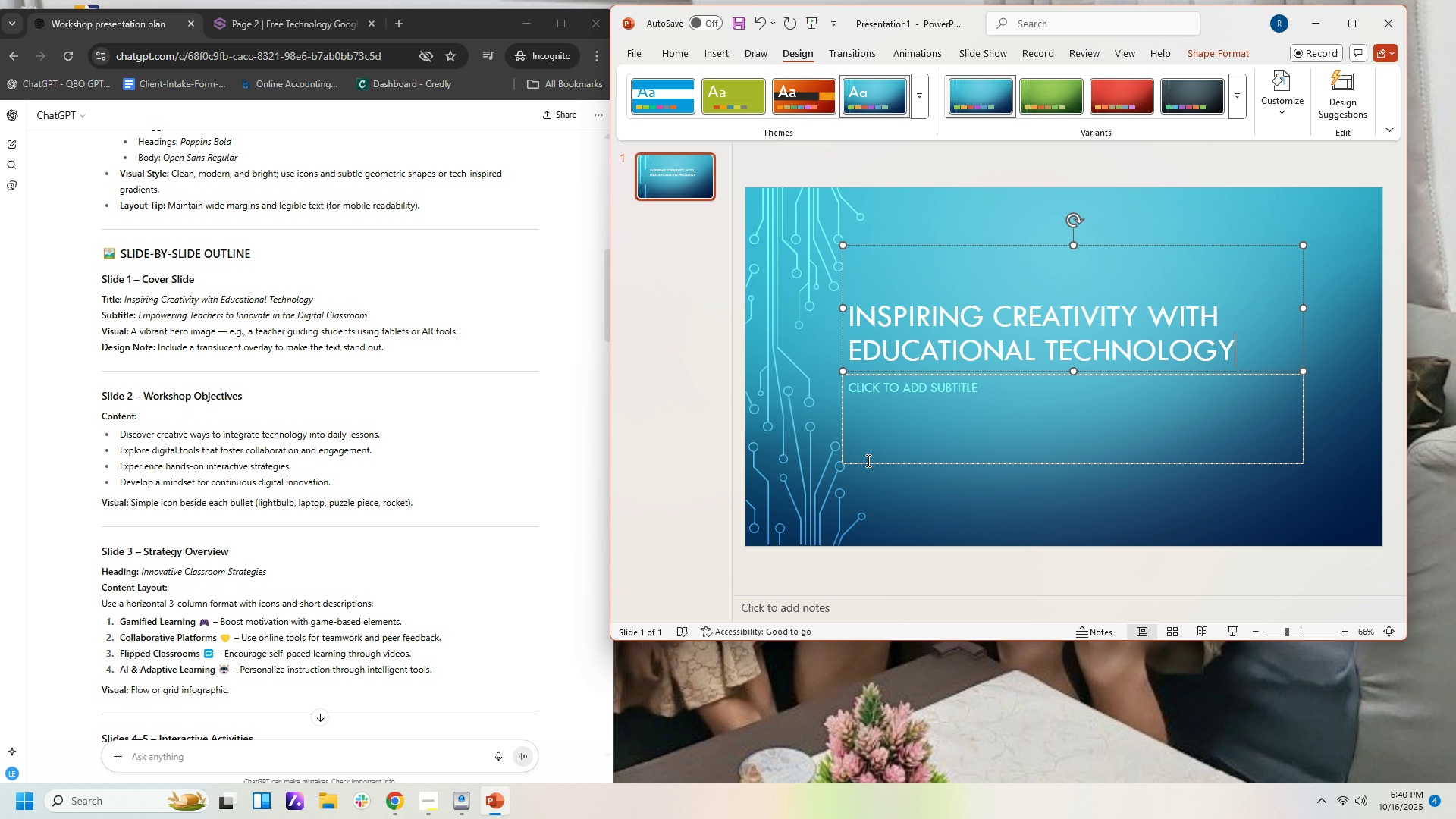 
left_click([924, 406])
 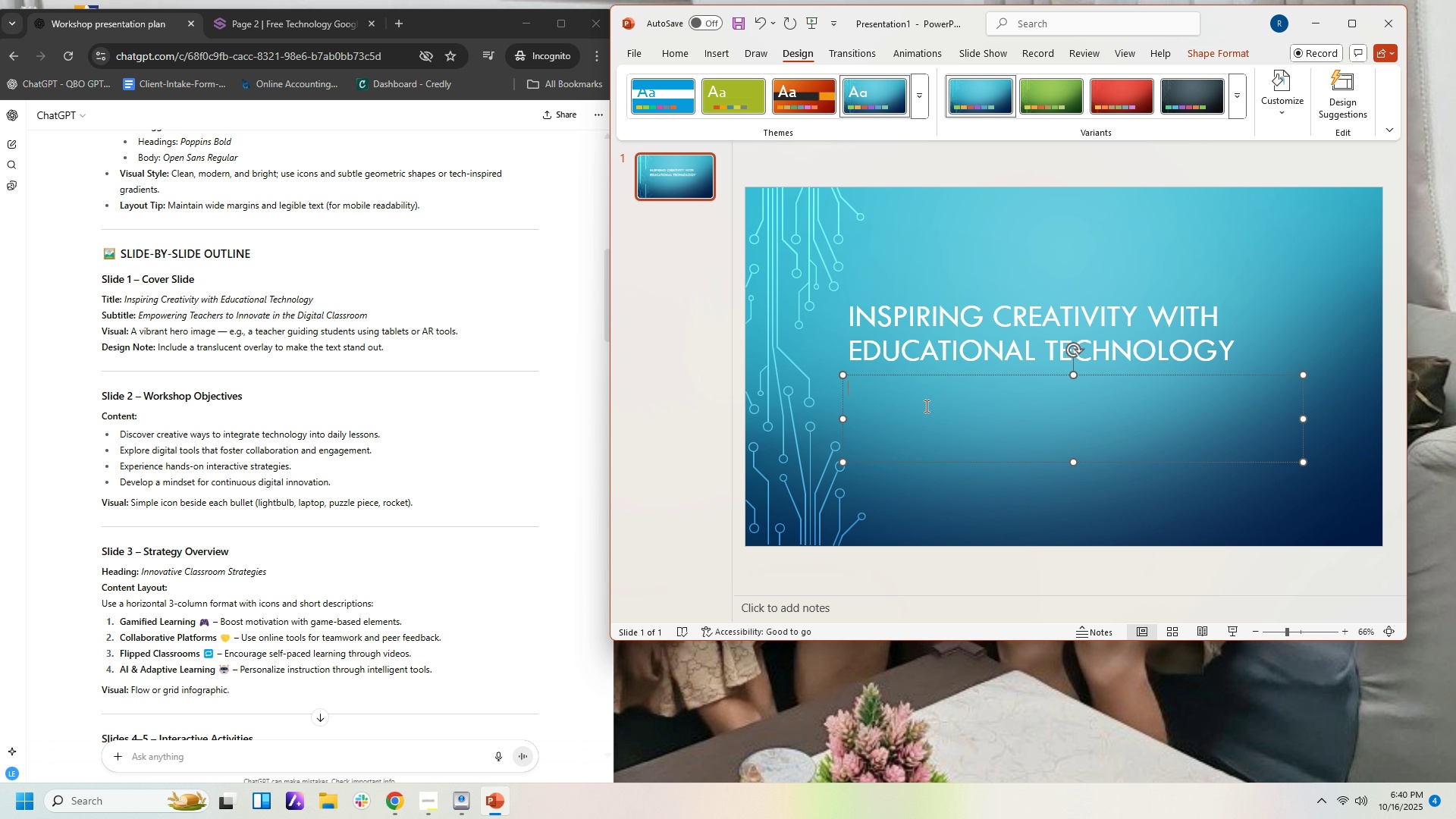 
type(Empowering teacger)
key(Backspace)
key(Backspace)
key(Backspace)
type(hers to Innoca)
key(Backspace)
key(Backspace)
type(vate in the Digtal Classroom)
 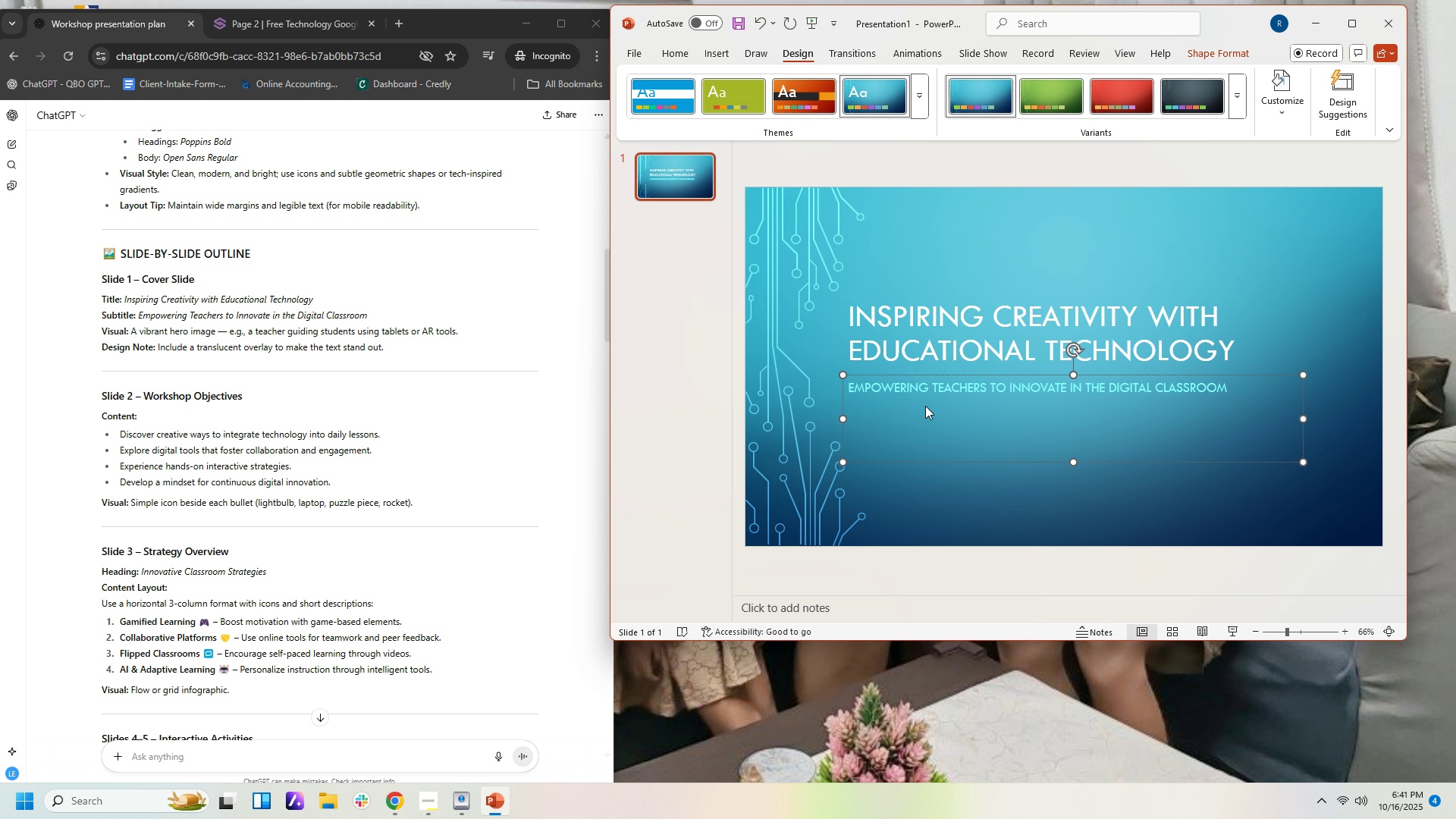 
wait(8.37)
 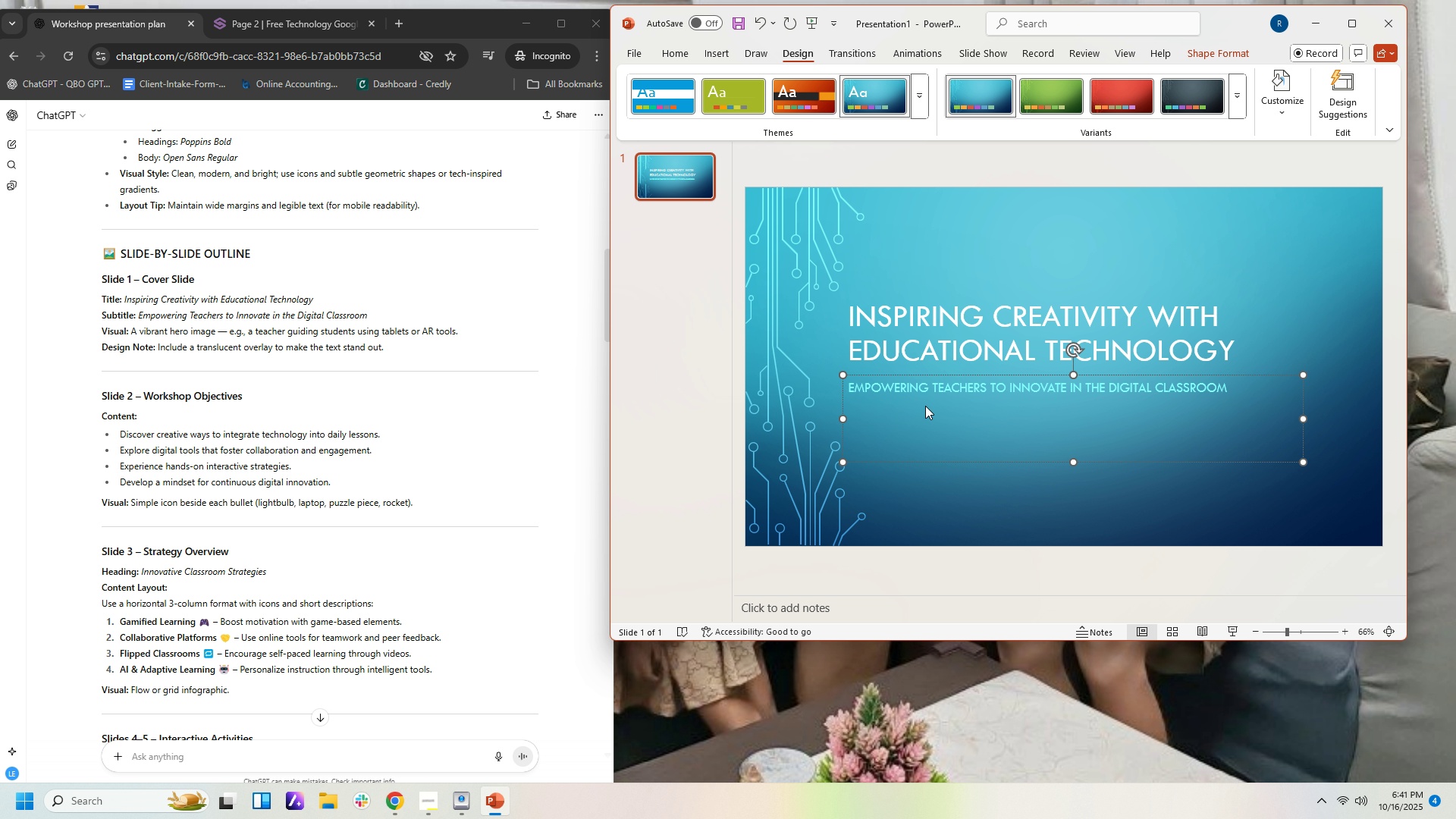 
scroll: coordinate [436, 461], scroll_direction: down, amount: 4.0
 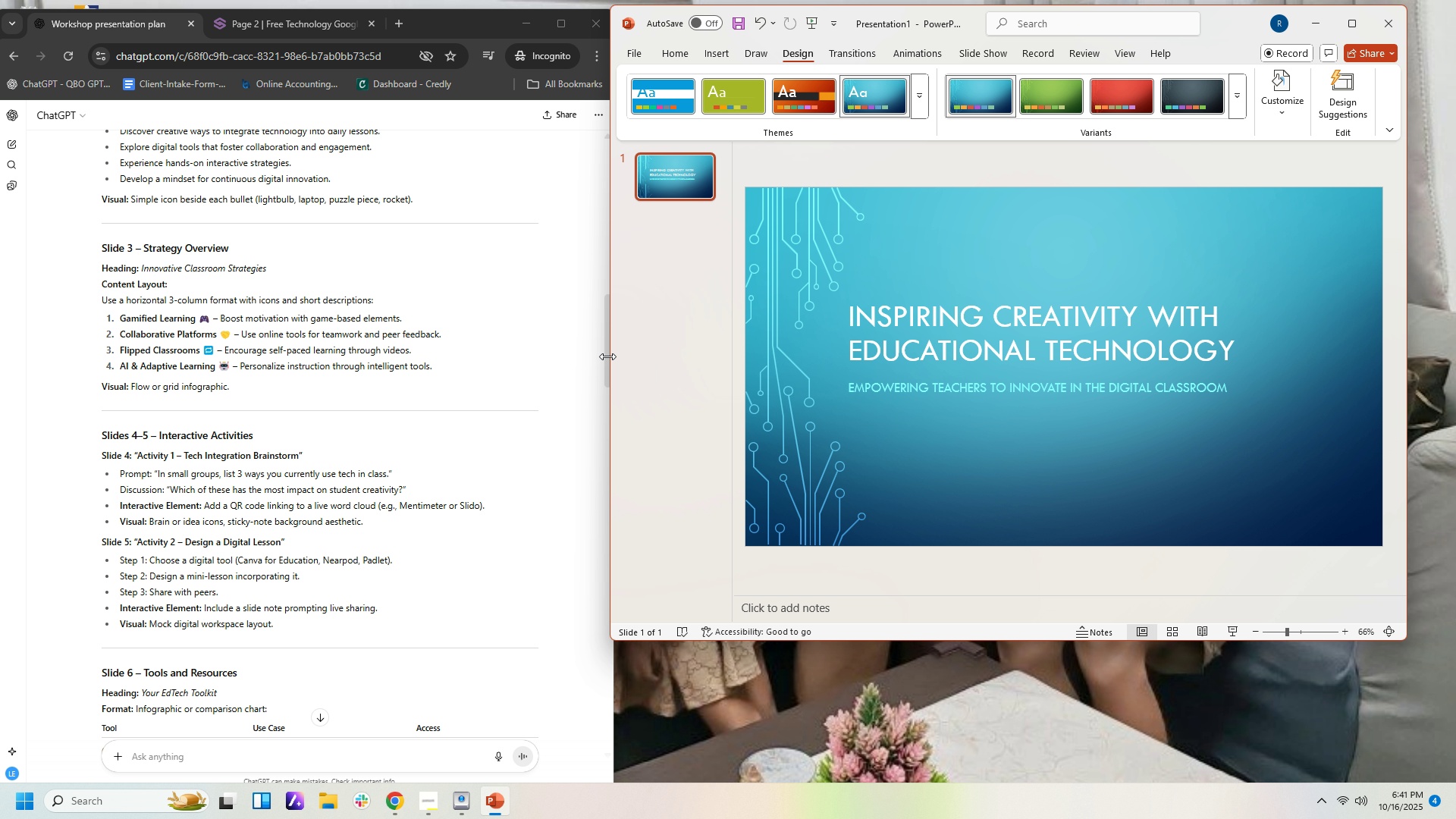 
left_click_drag(start_coordinate=[607, 356], to_coordinate=[595, 470])
 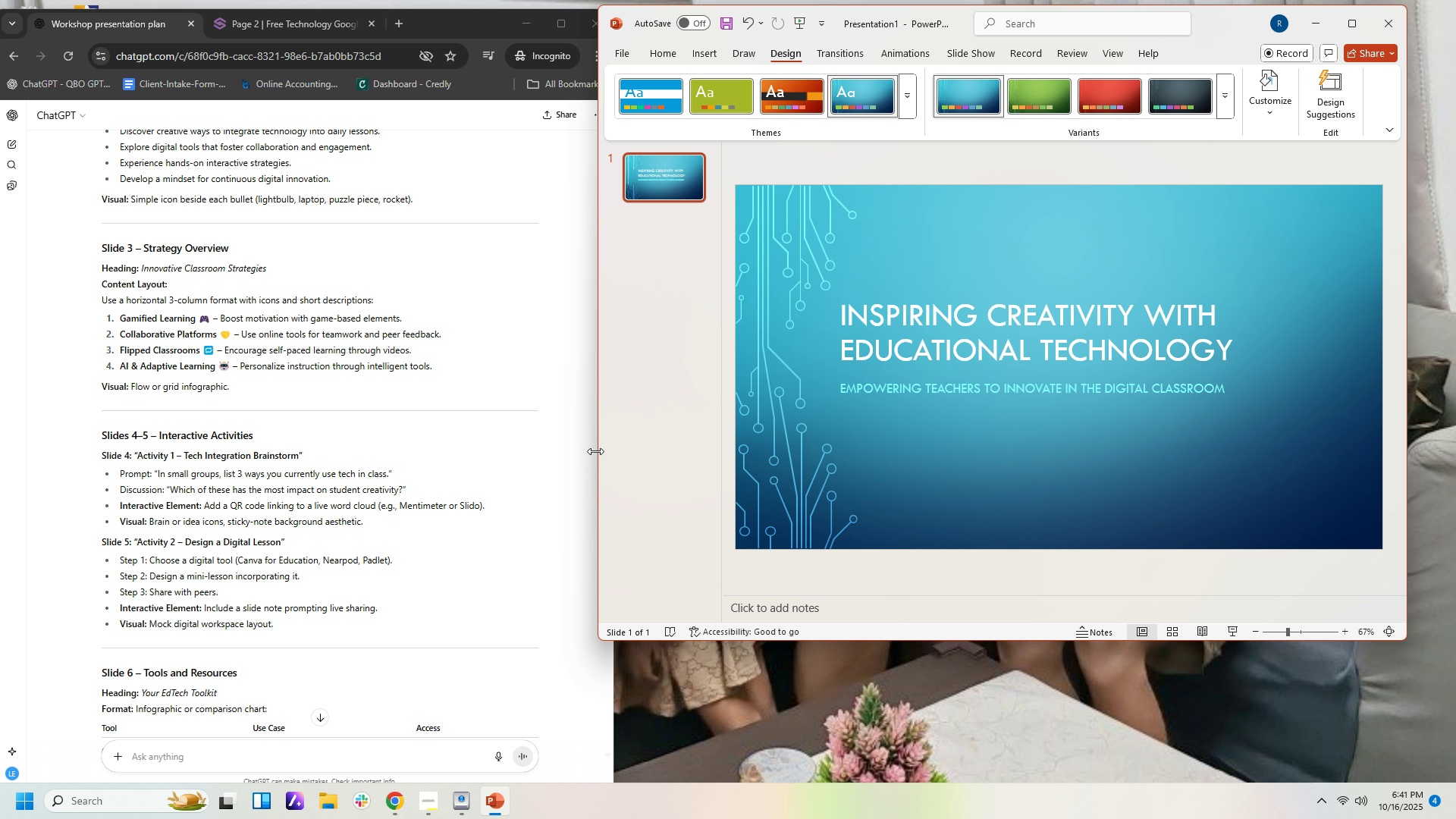 
left_click_drag(start_coordinate=[595, 451], to_coordinate=[611, 451])
 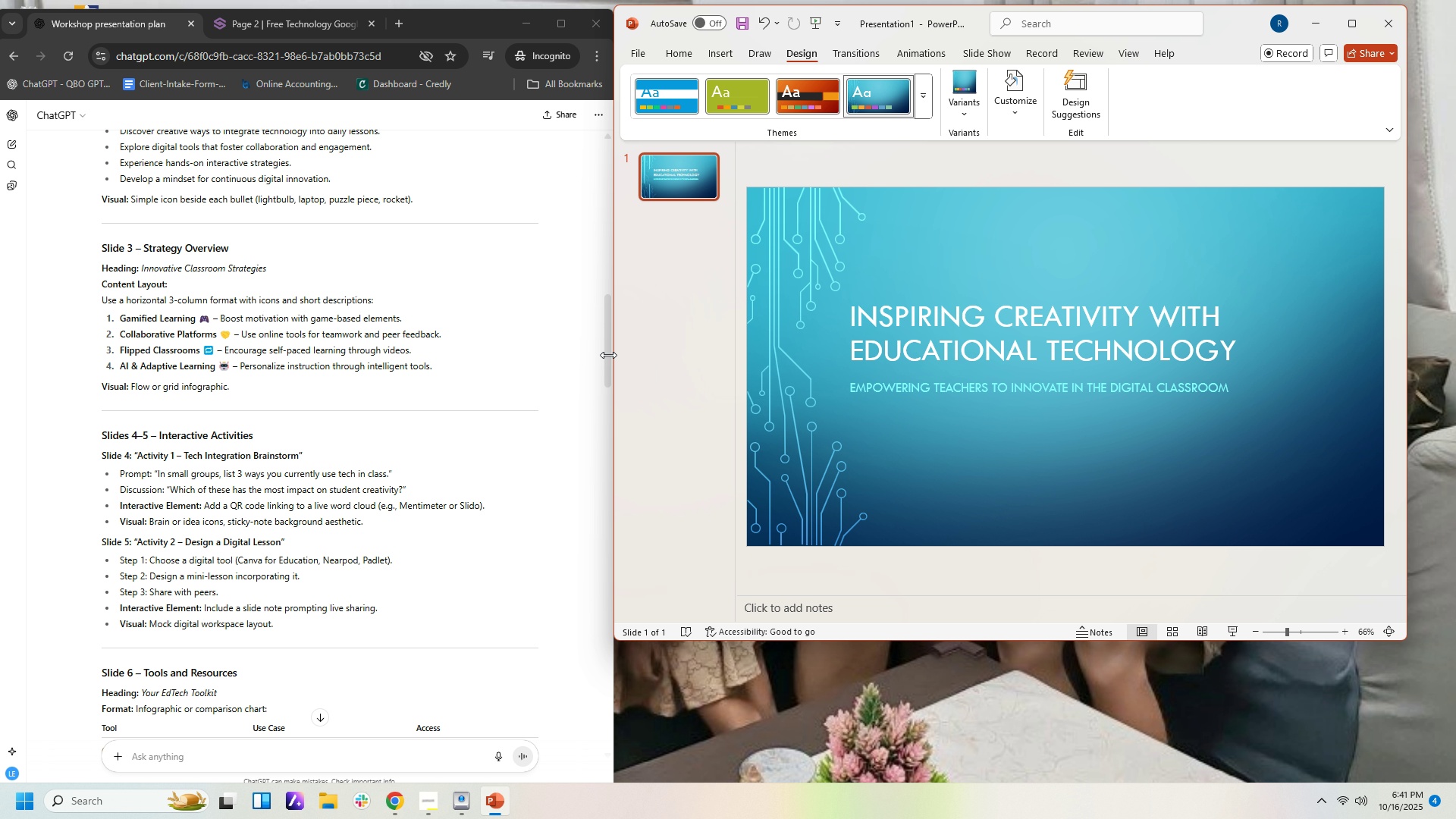 
left_click_drag(start_coordinate=[603, 354], to_coordinate=[580, 739])
 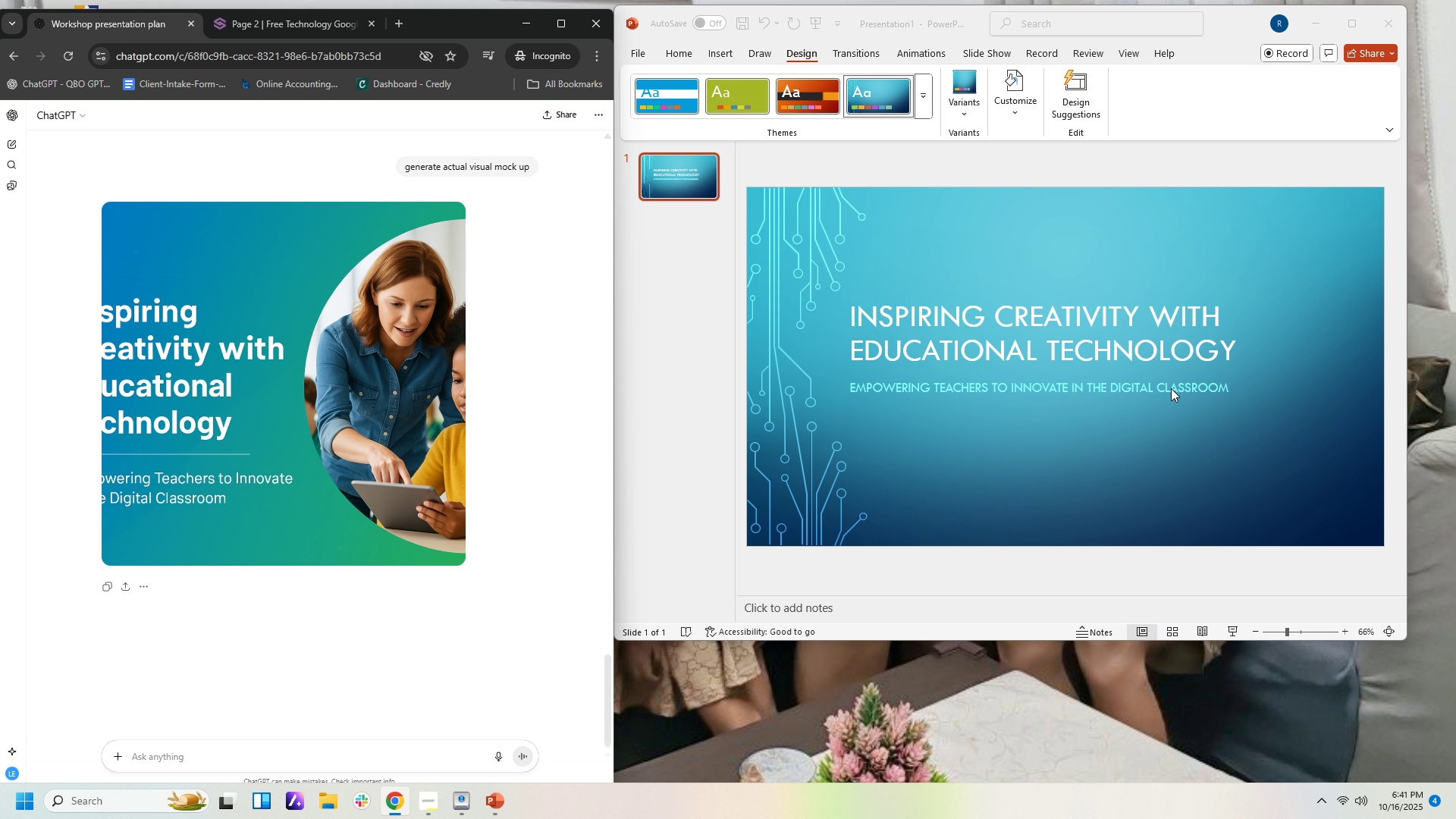 
left_click([1171, 388])
 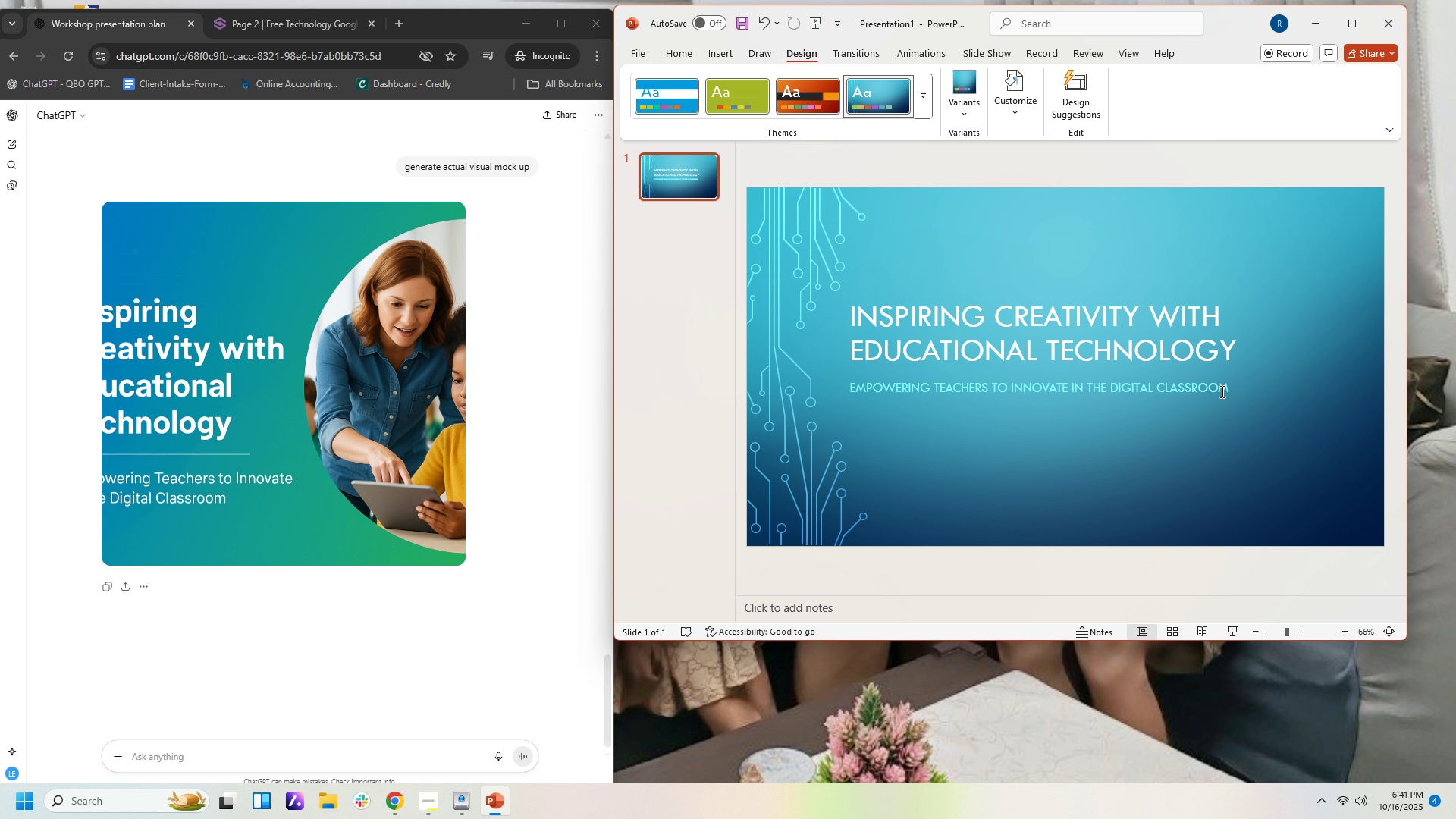 
left_click([1221, 391])
 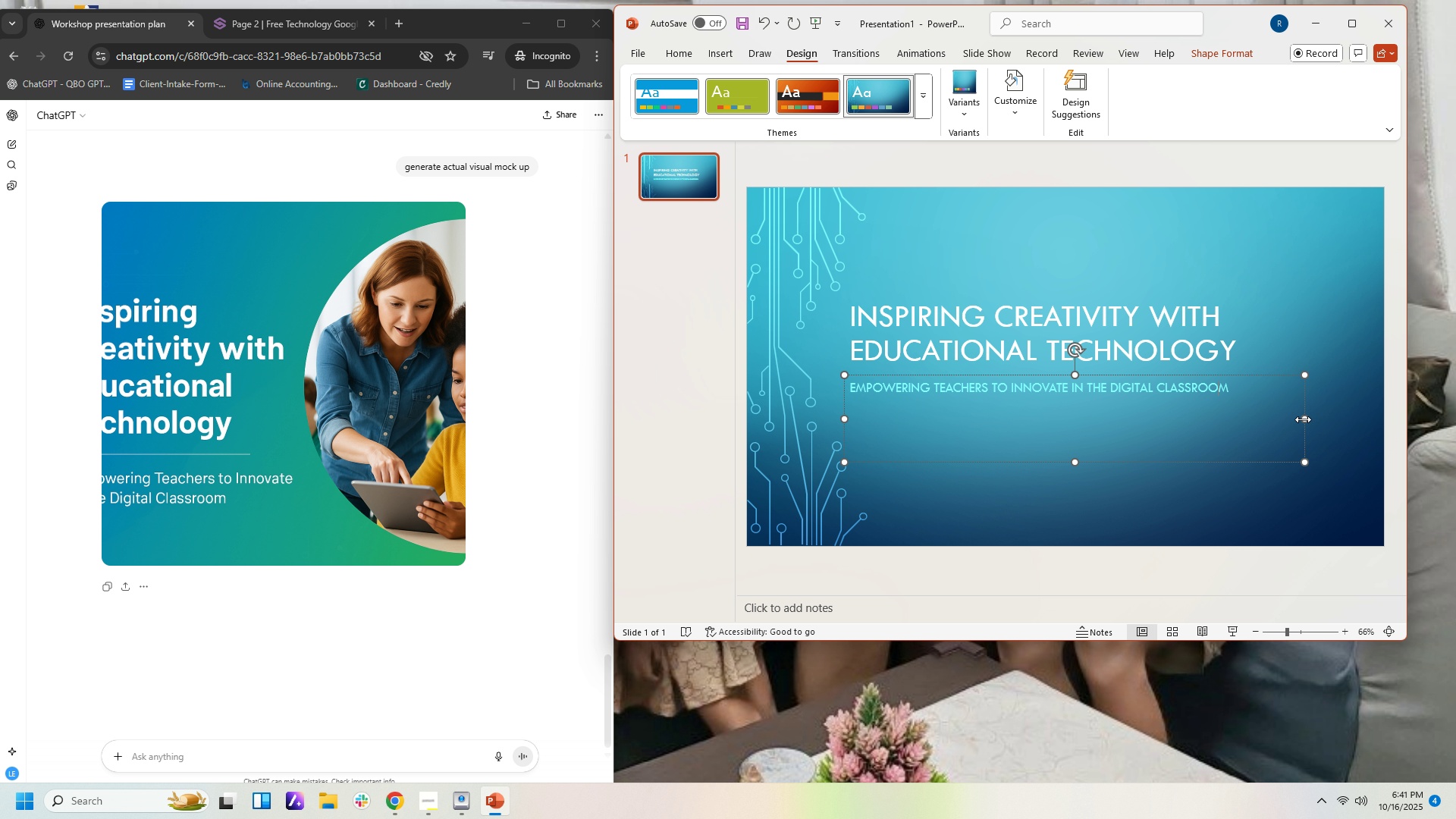 
left_click_drag(start_coordinate=[1303, 419], to_coordinate=[1222, 450])
 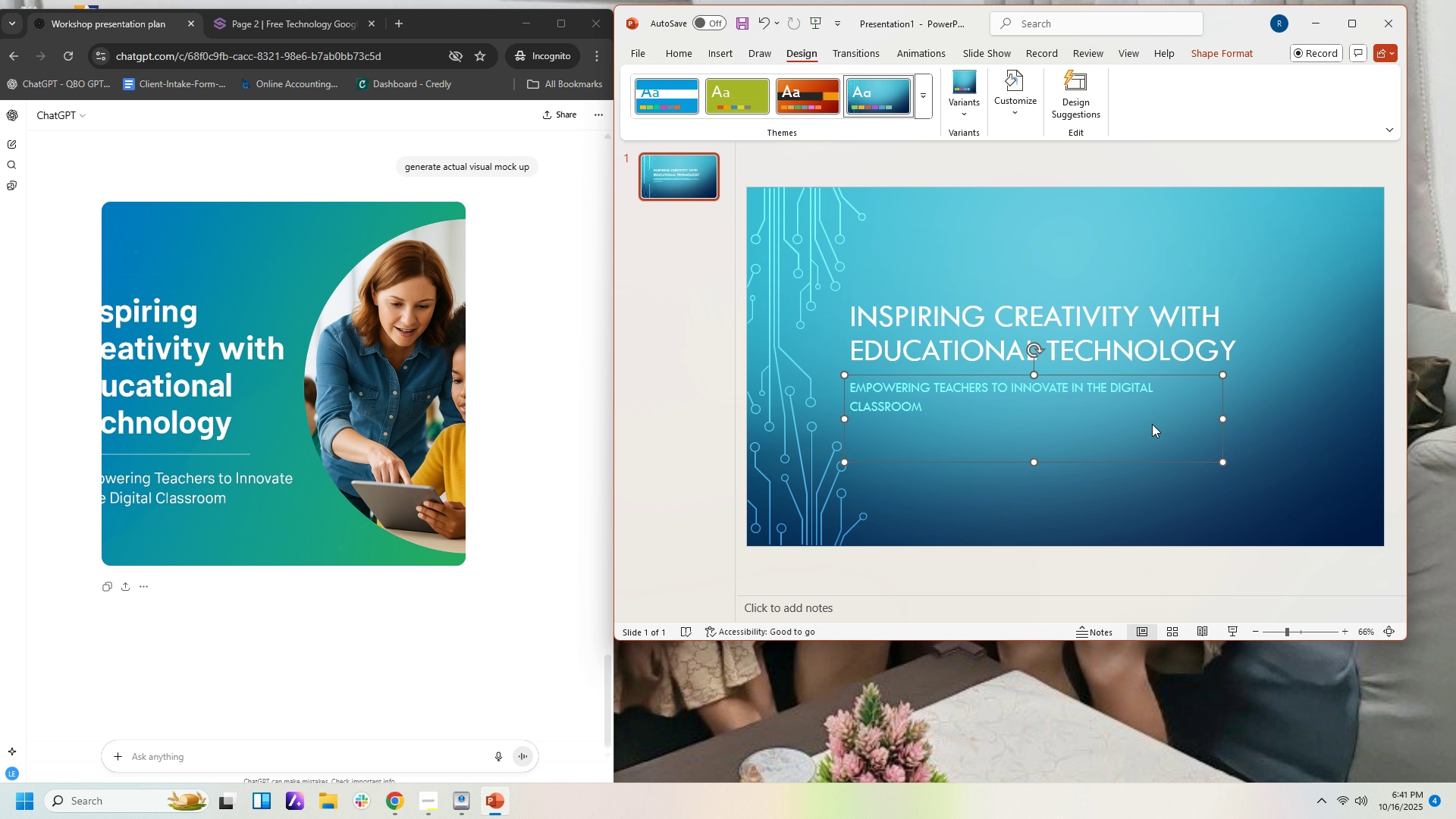 
left_click([1152, 424])
 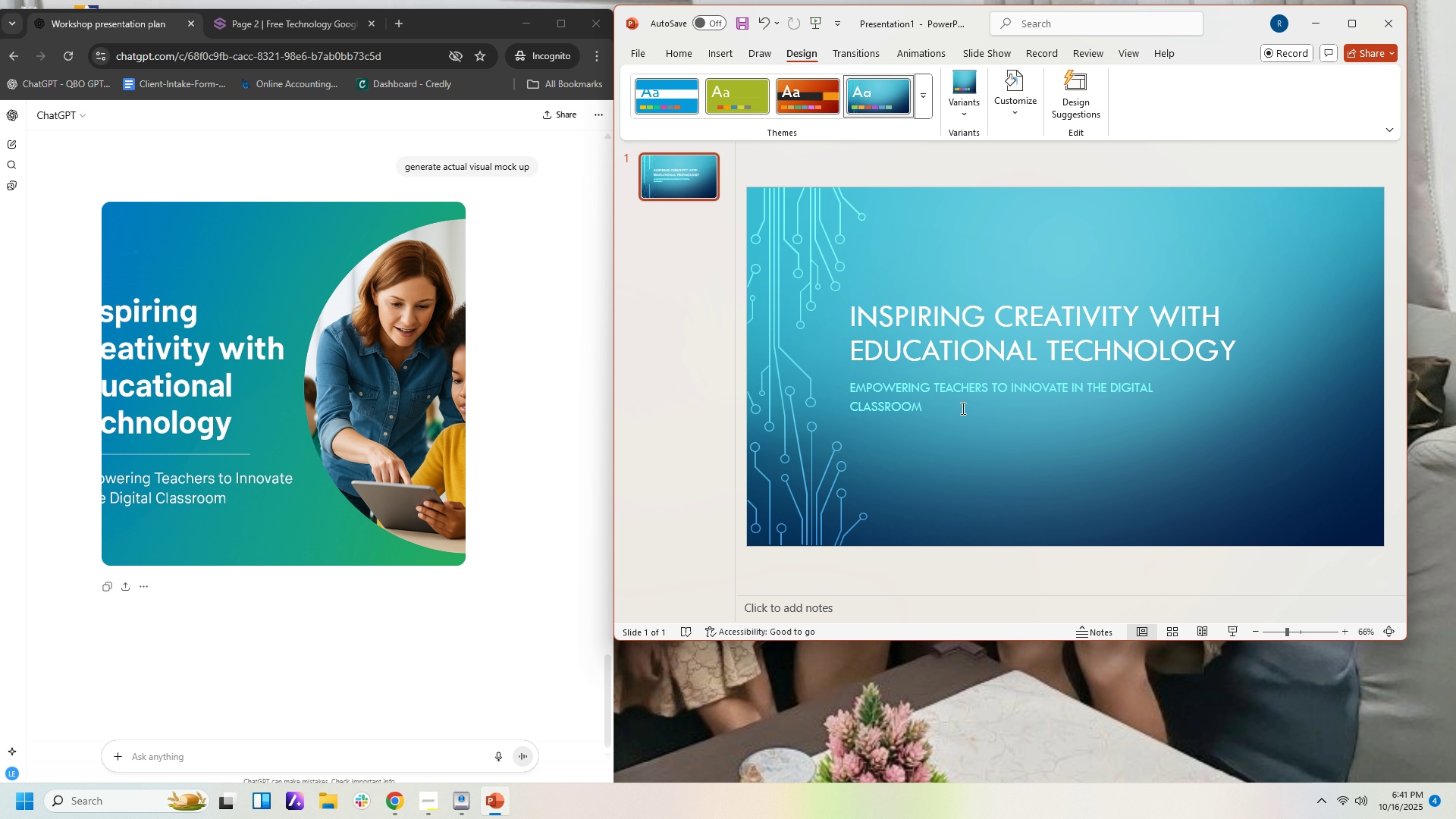 
left_click_drag(start_coordinate=[960, 409], to_coordinate=[838, 374])
 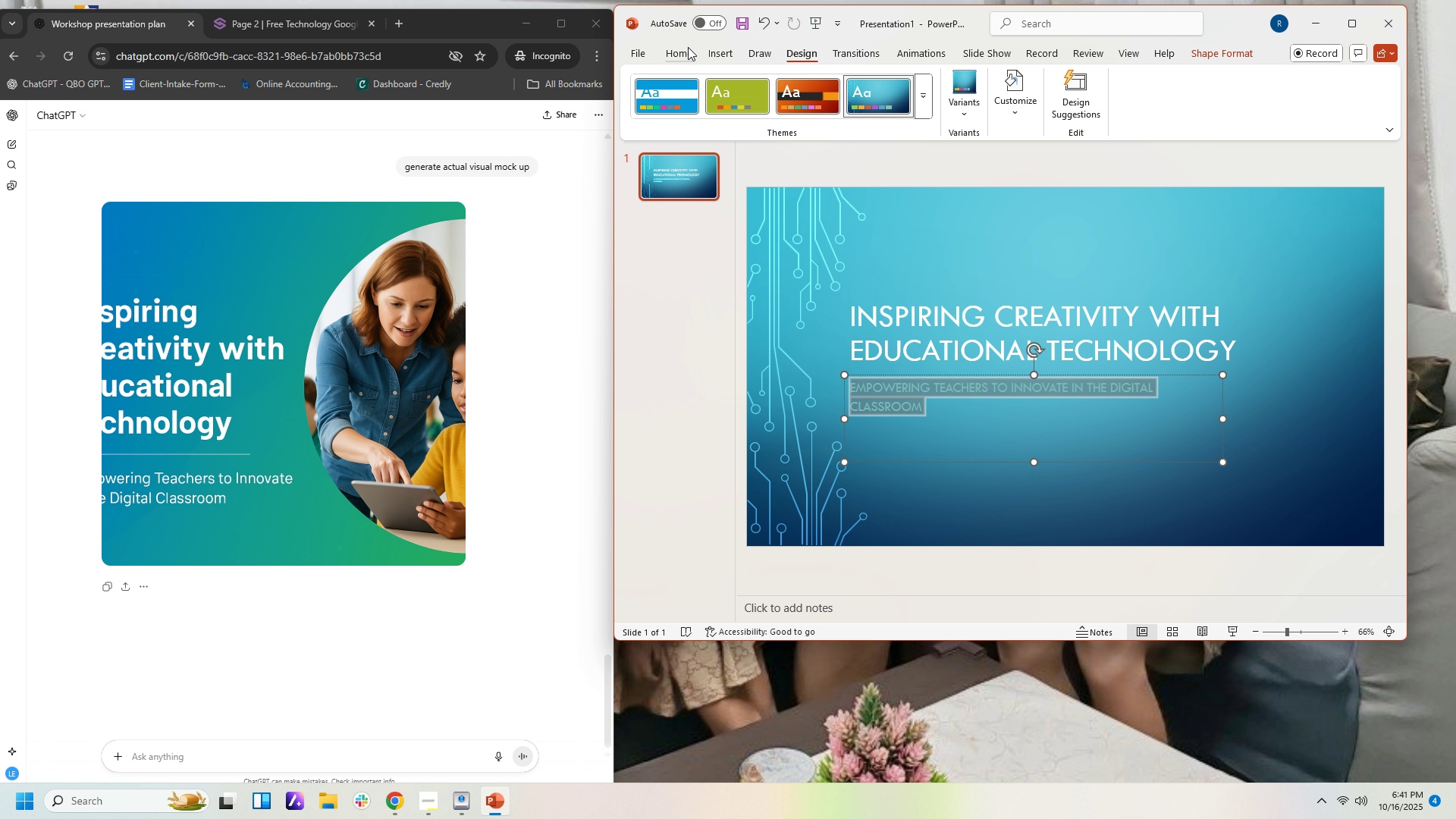 
left_click([686, 47])
 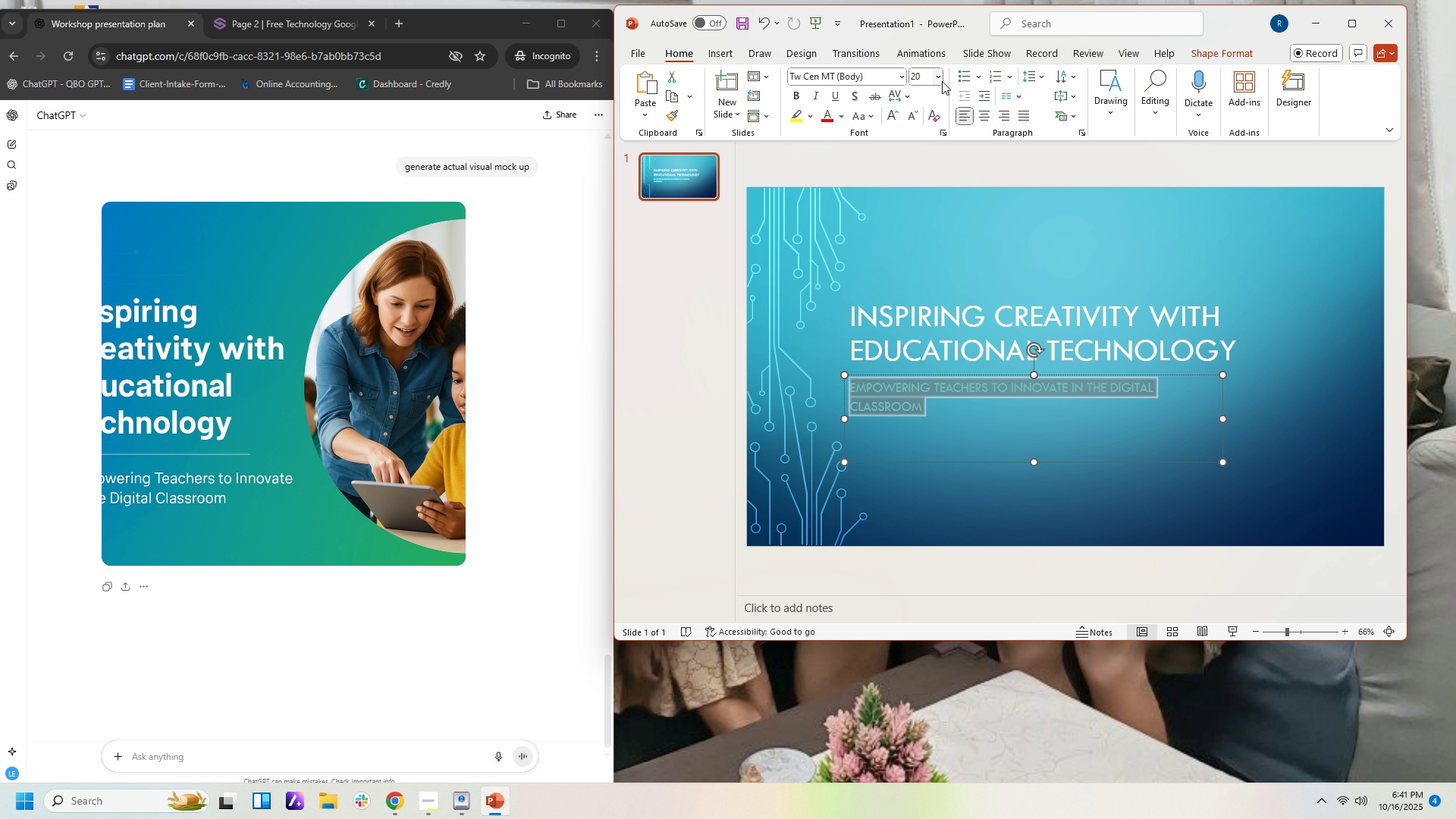 
left_click([940, 80])
 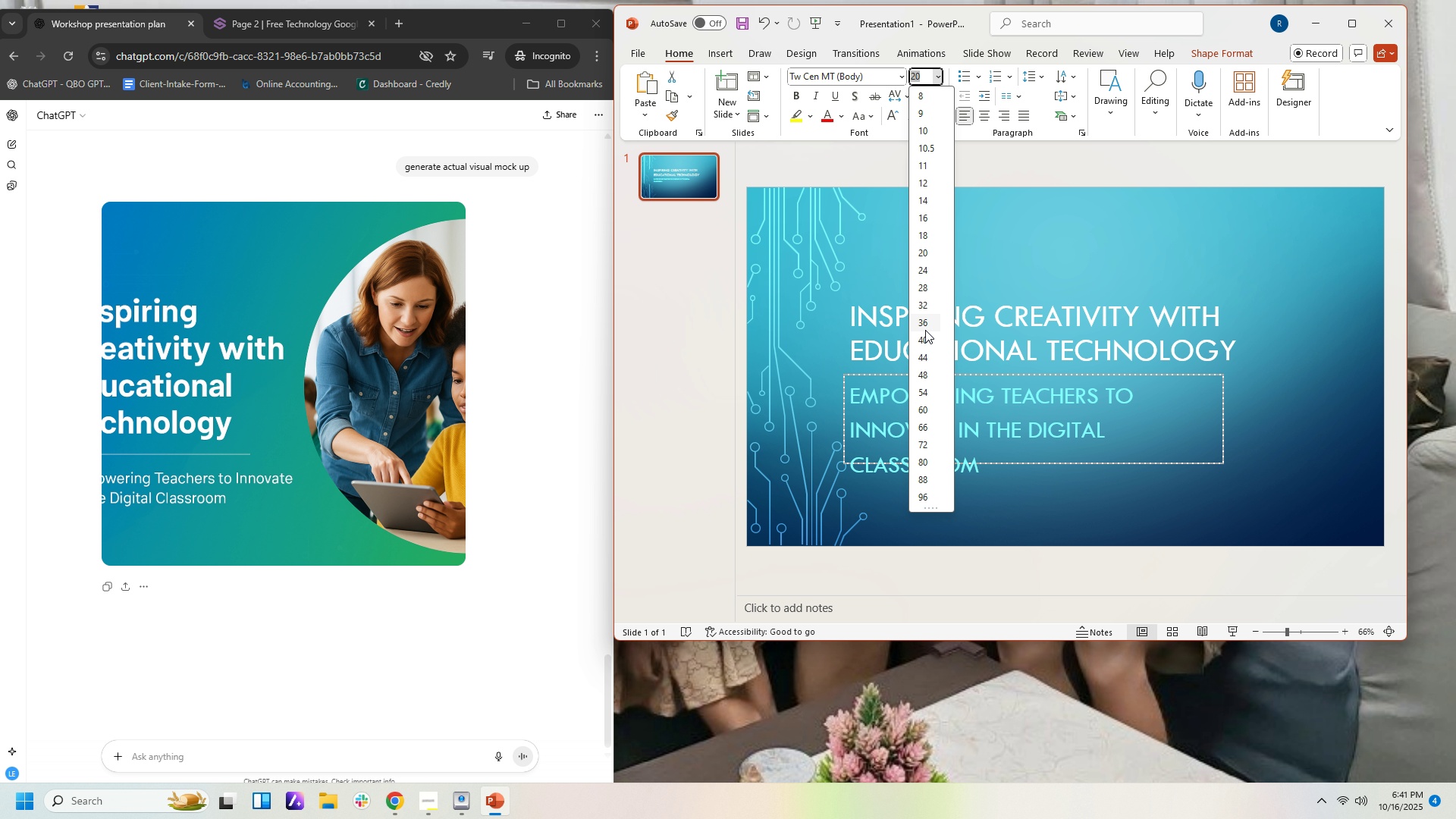 
wait(6.12)
 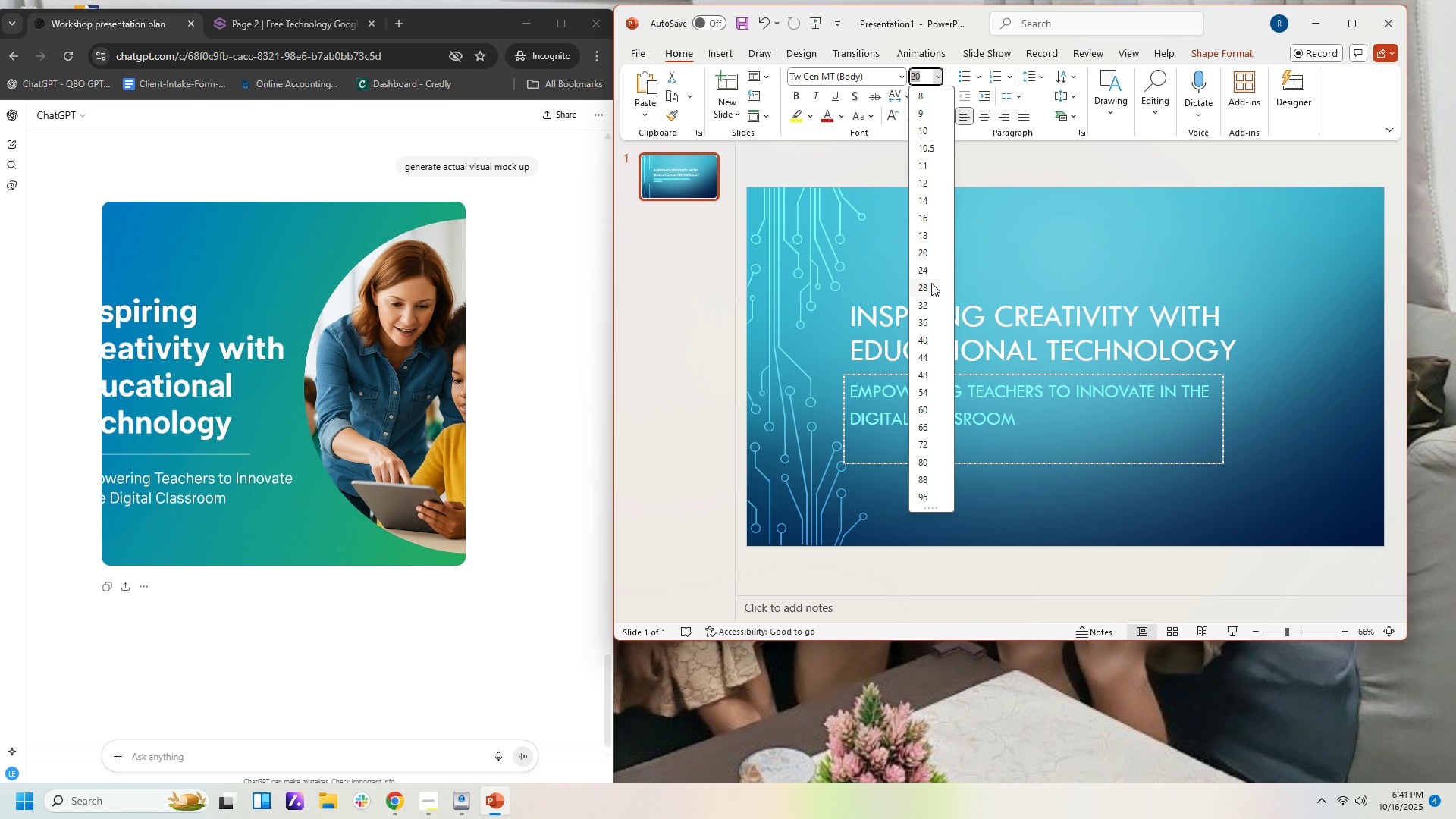 
left_click([925, 325])
 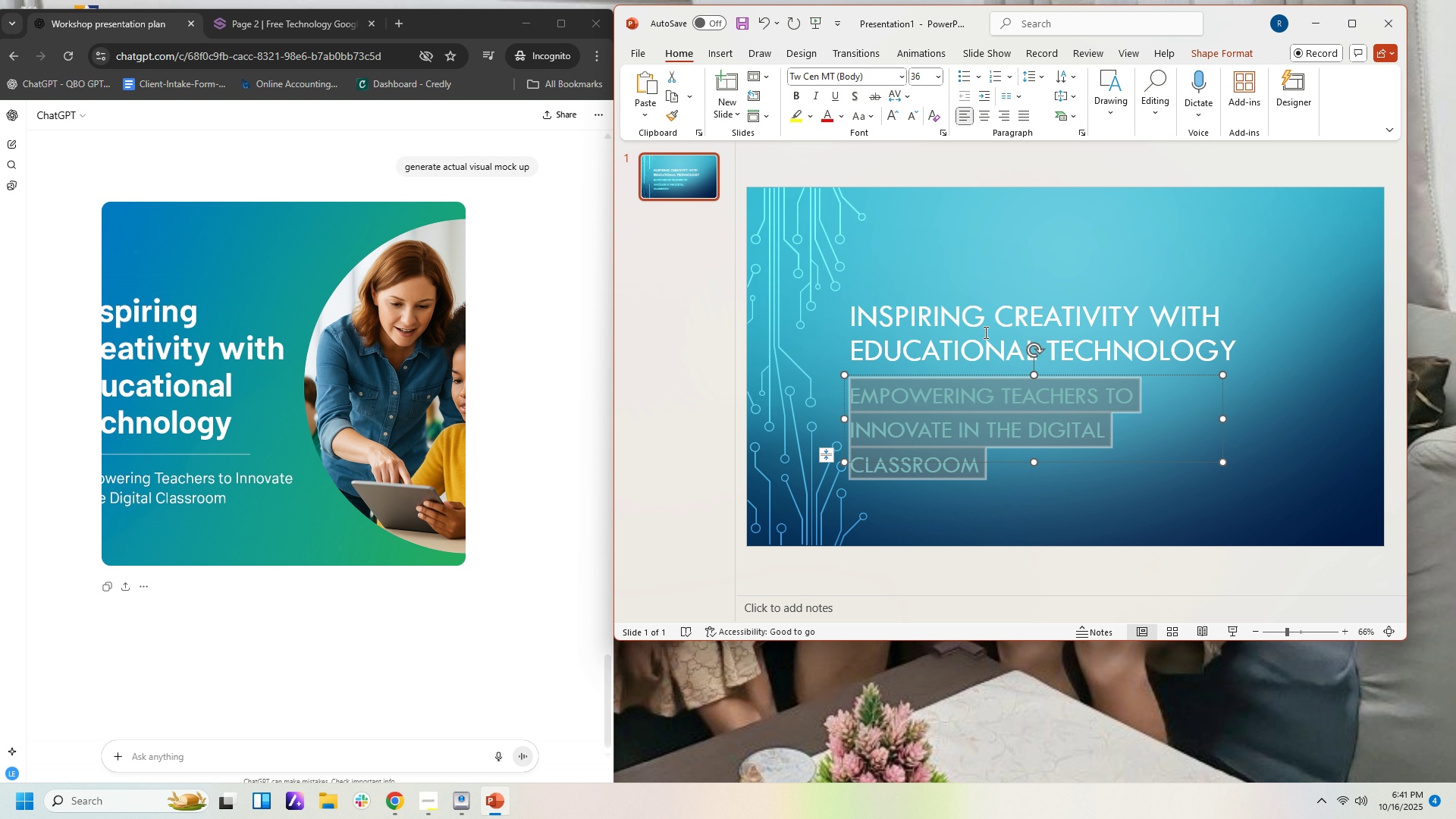 
left_click([984, 332])
 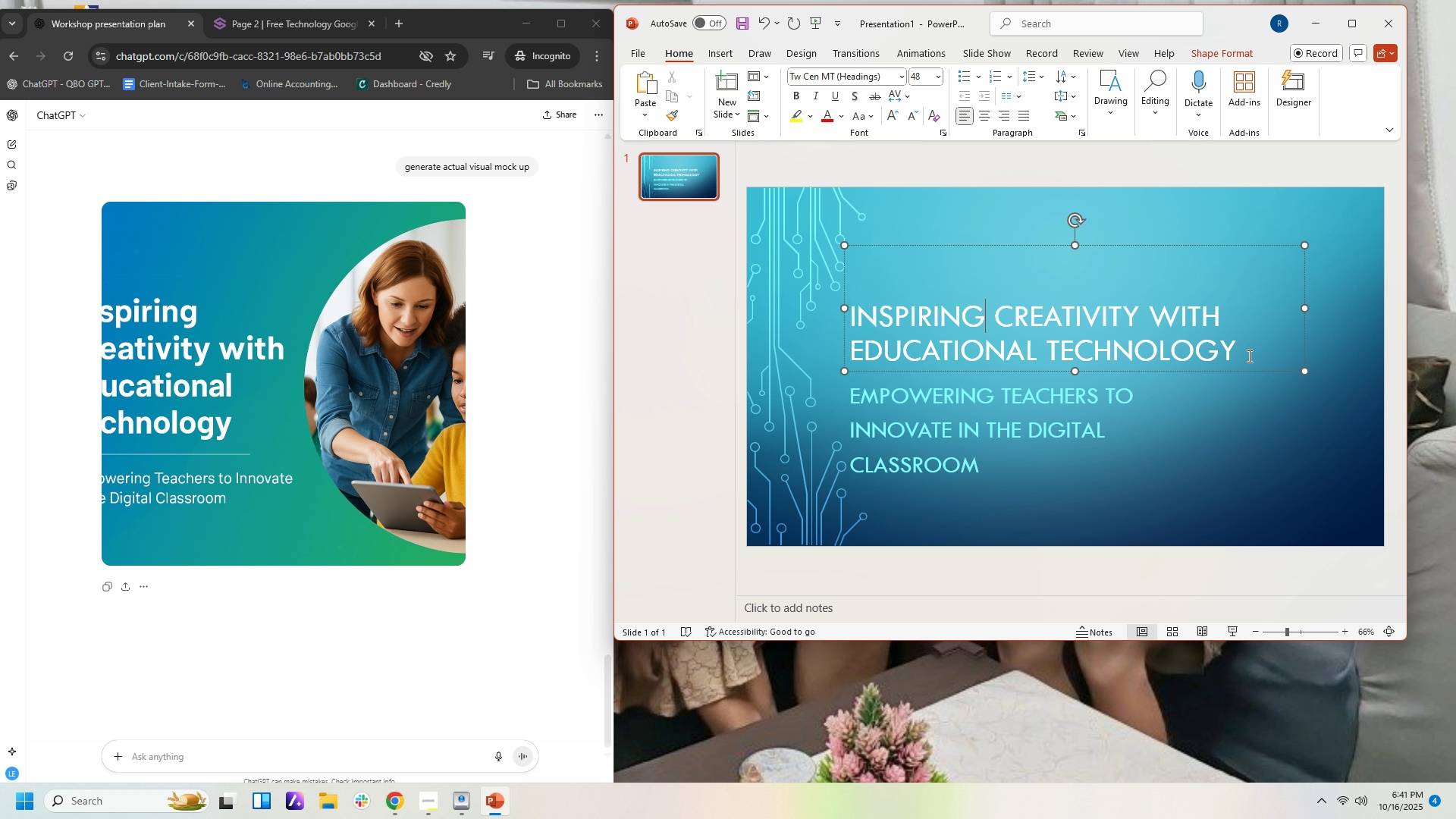 
left_click_drag(start_coordinate=[1254, 360], to_coordinate=[799, 290])
 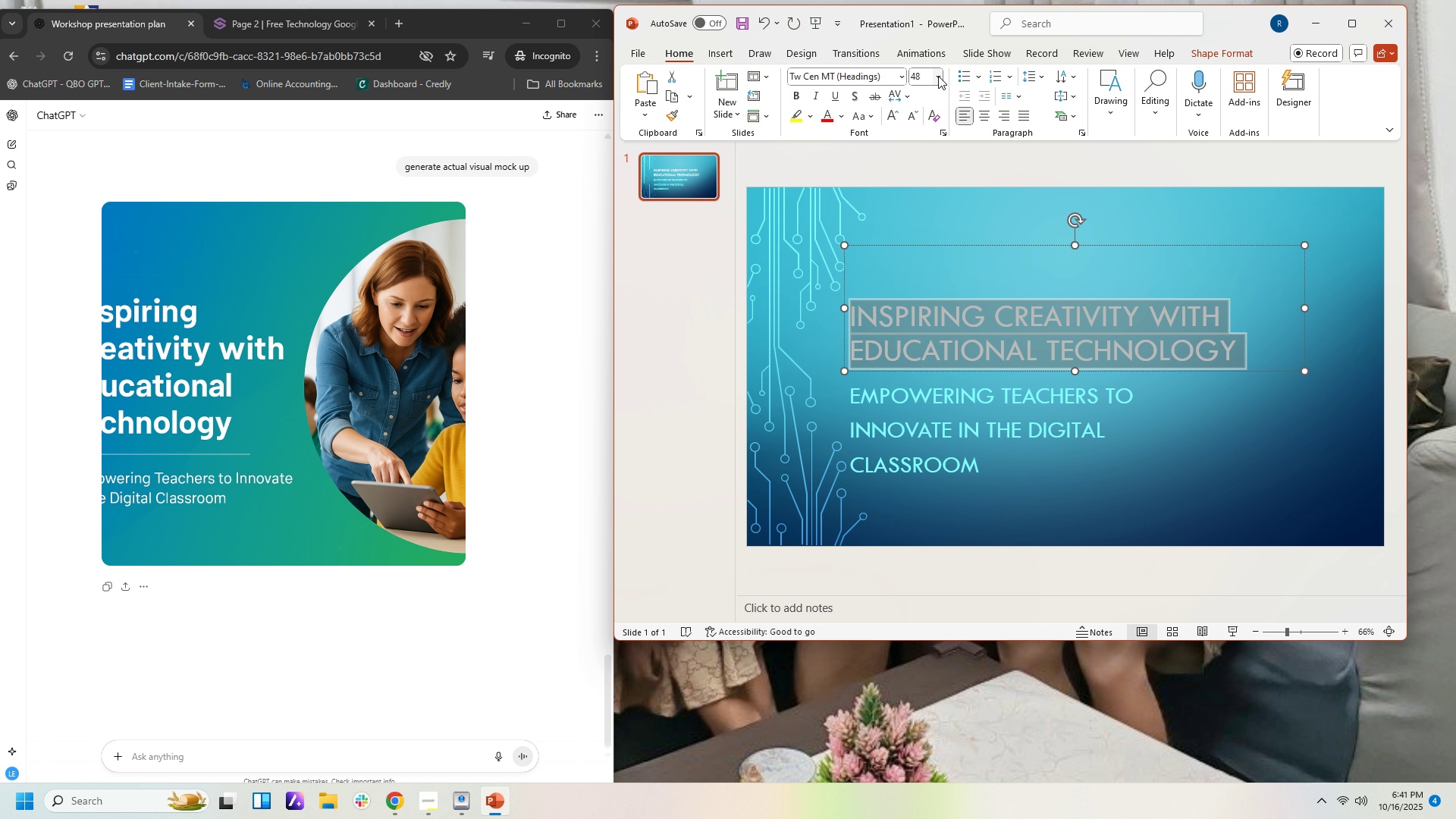 
left_click([938, 76])
 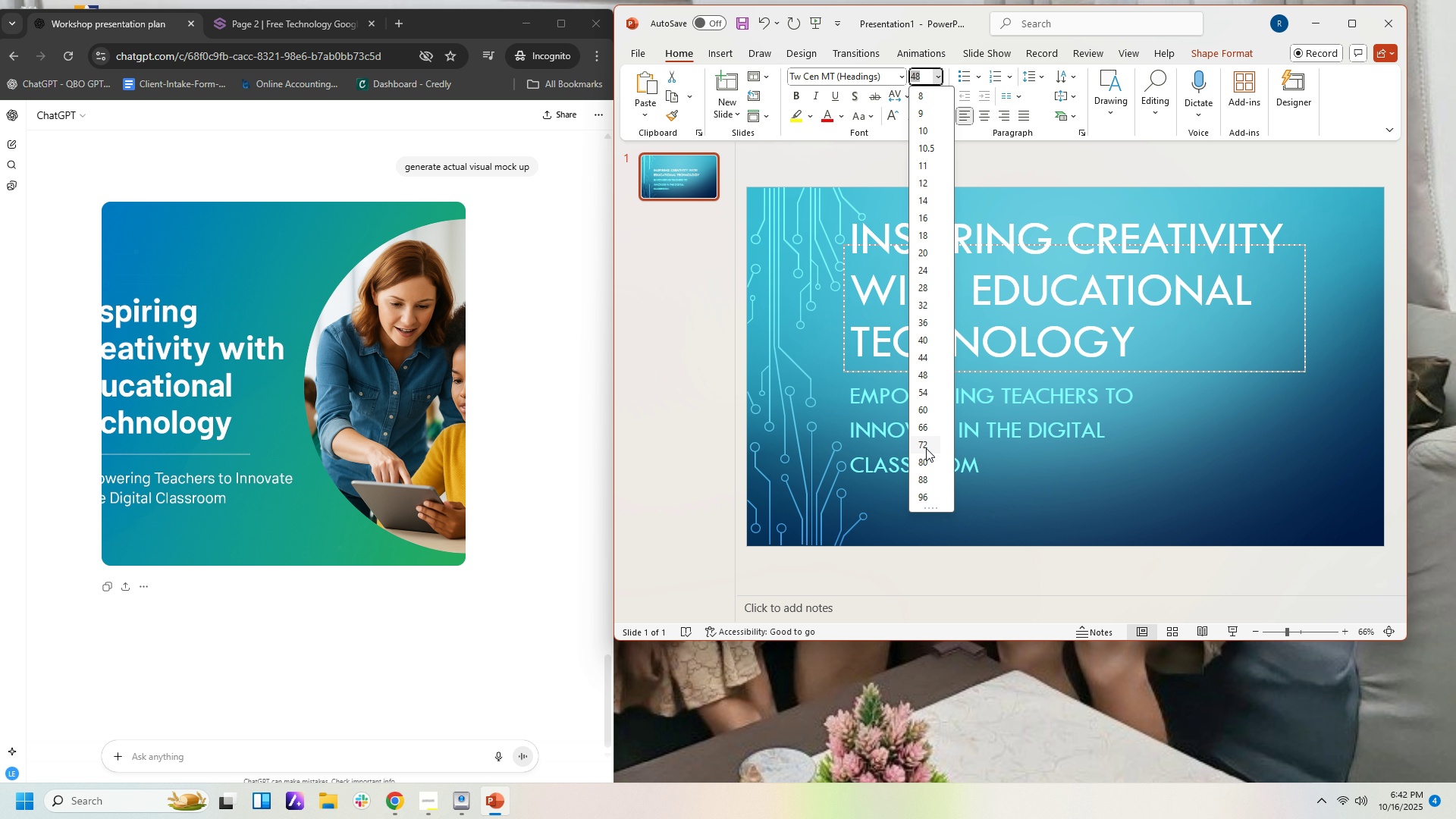 
wait(7.12)
 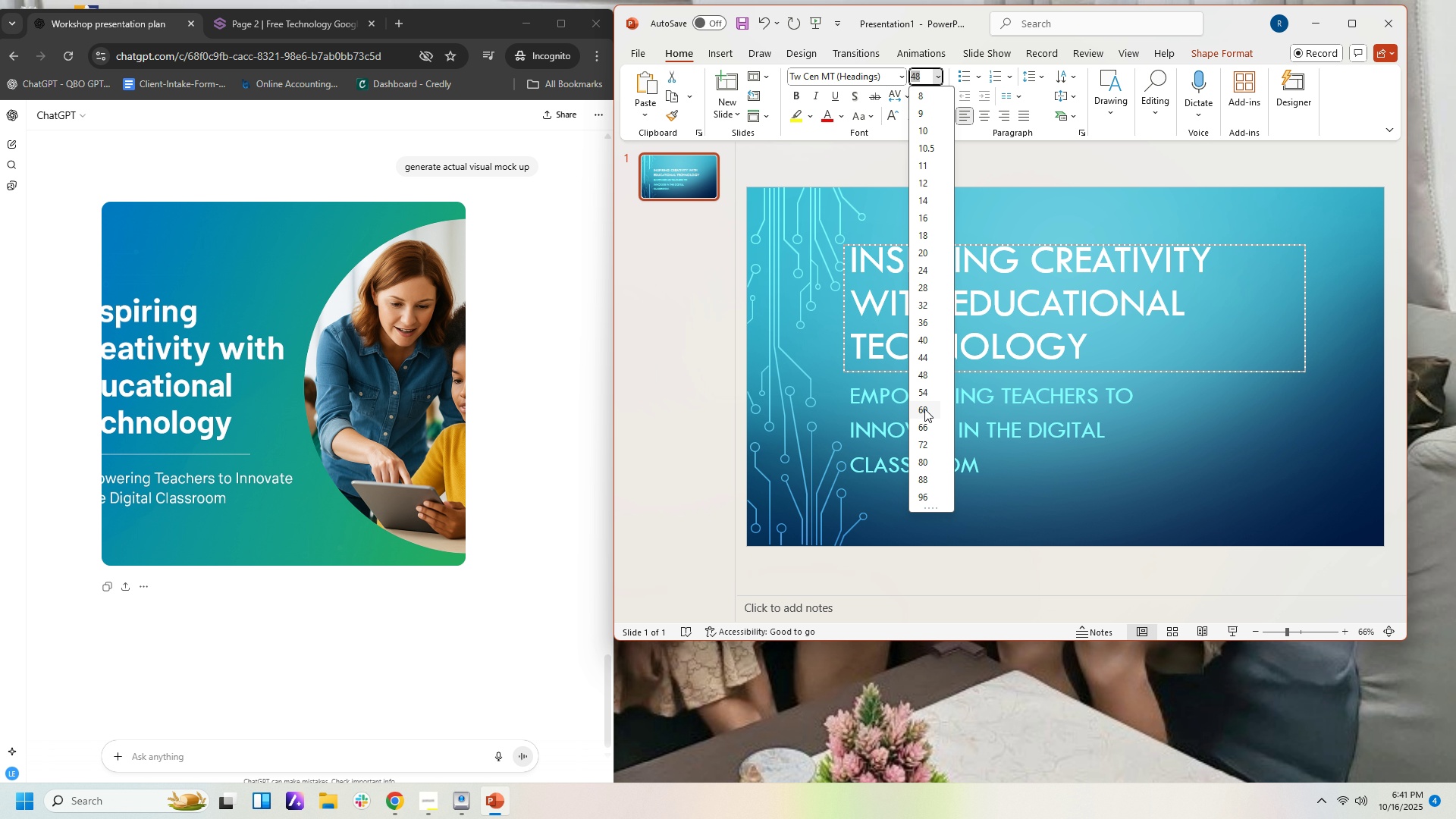 
left_click([930, 425])
 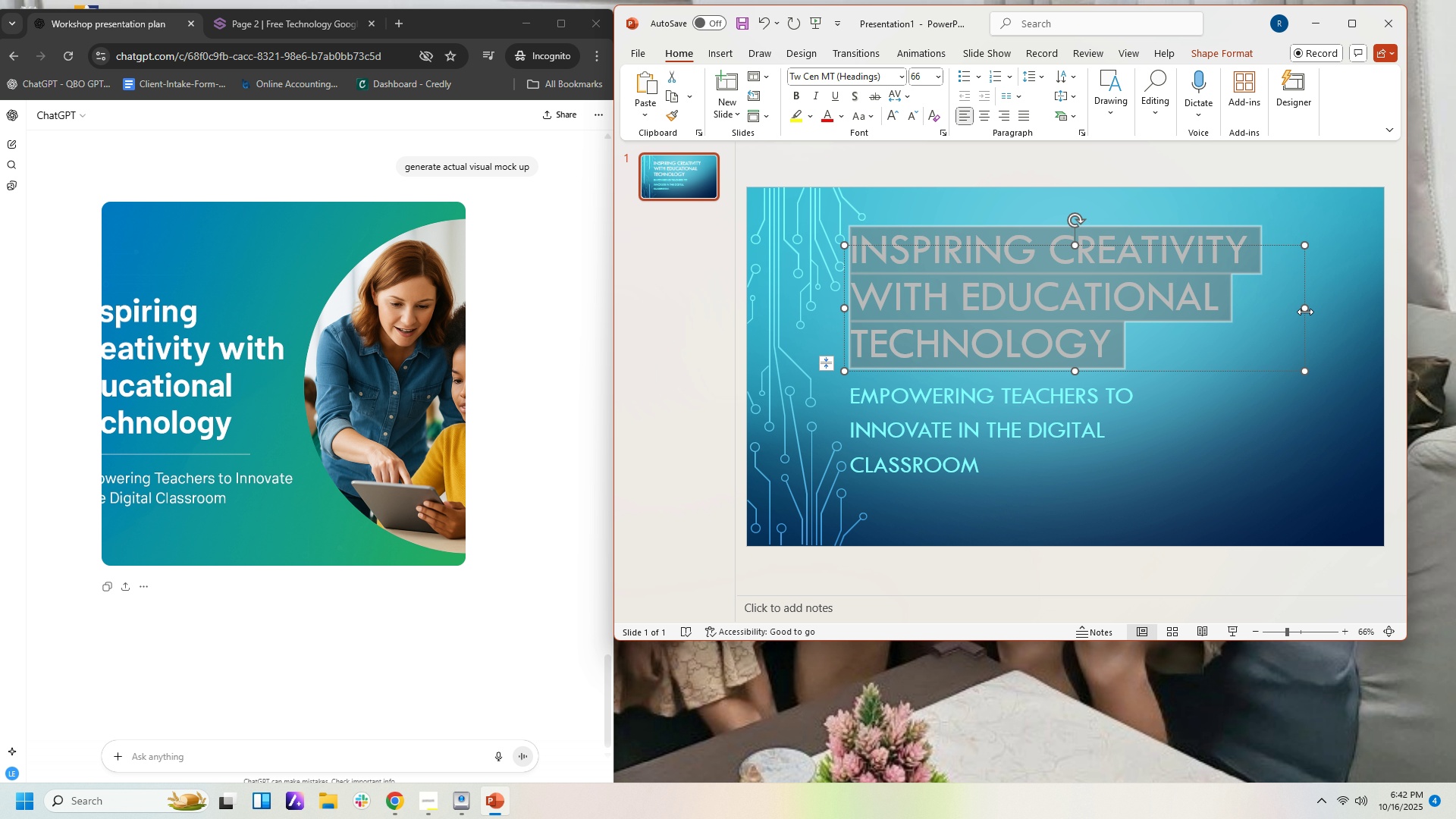 
left_click_drag(start_coordinate=[1305, 312], to_coordinate=[1361, 311])
 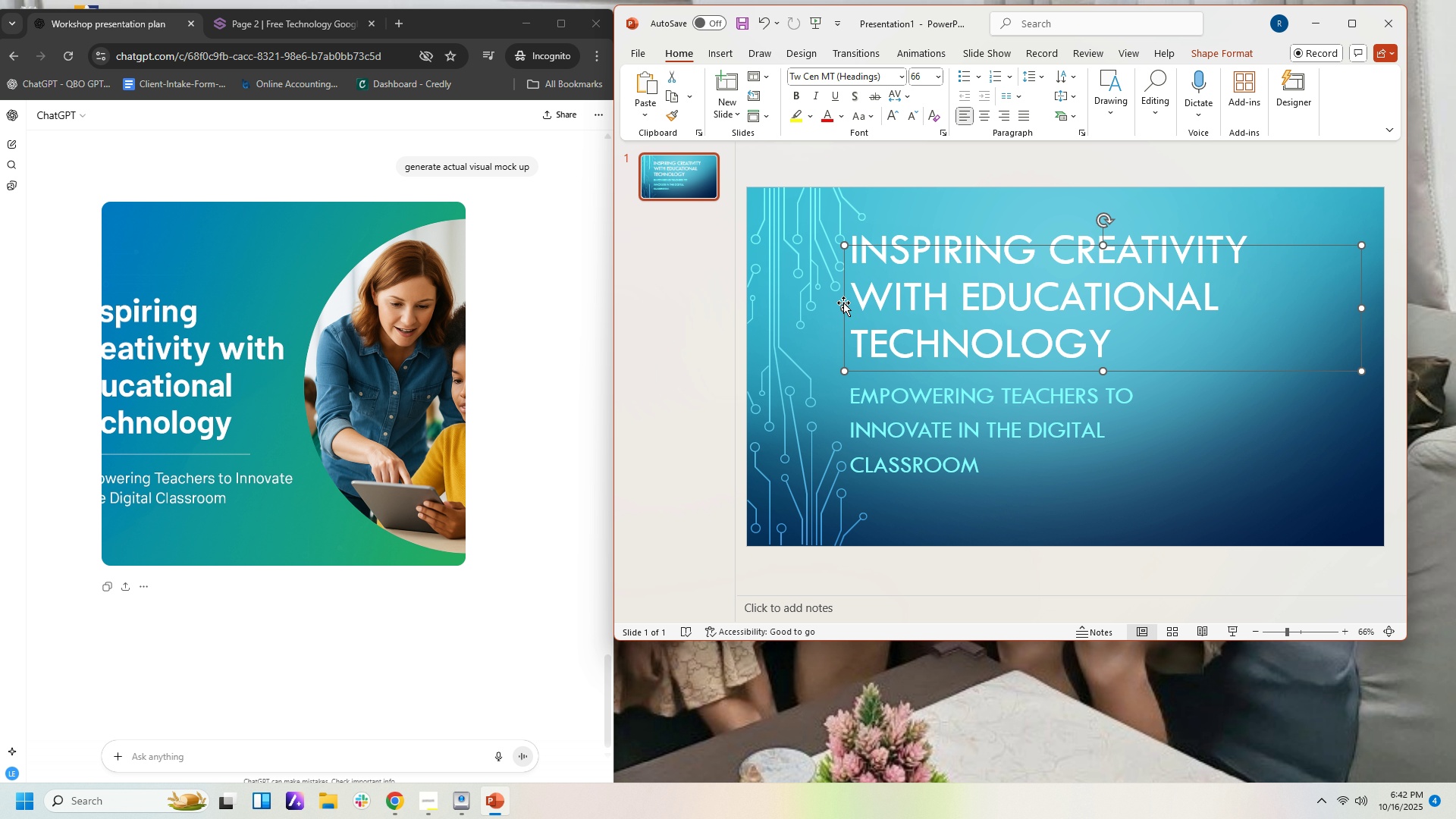 
left_click_drag(start_coordinate=[843, 307], to_coordinate=[848, 310])
 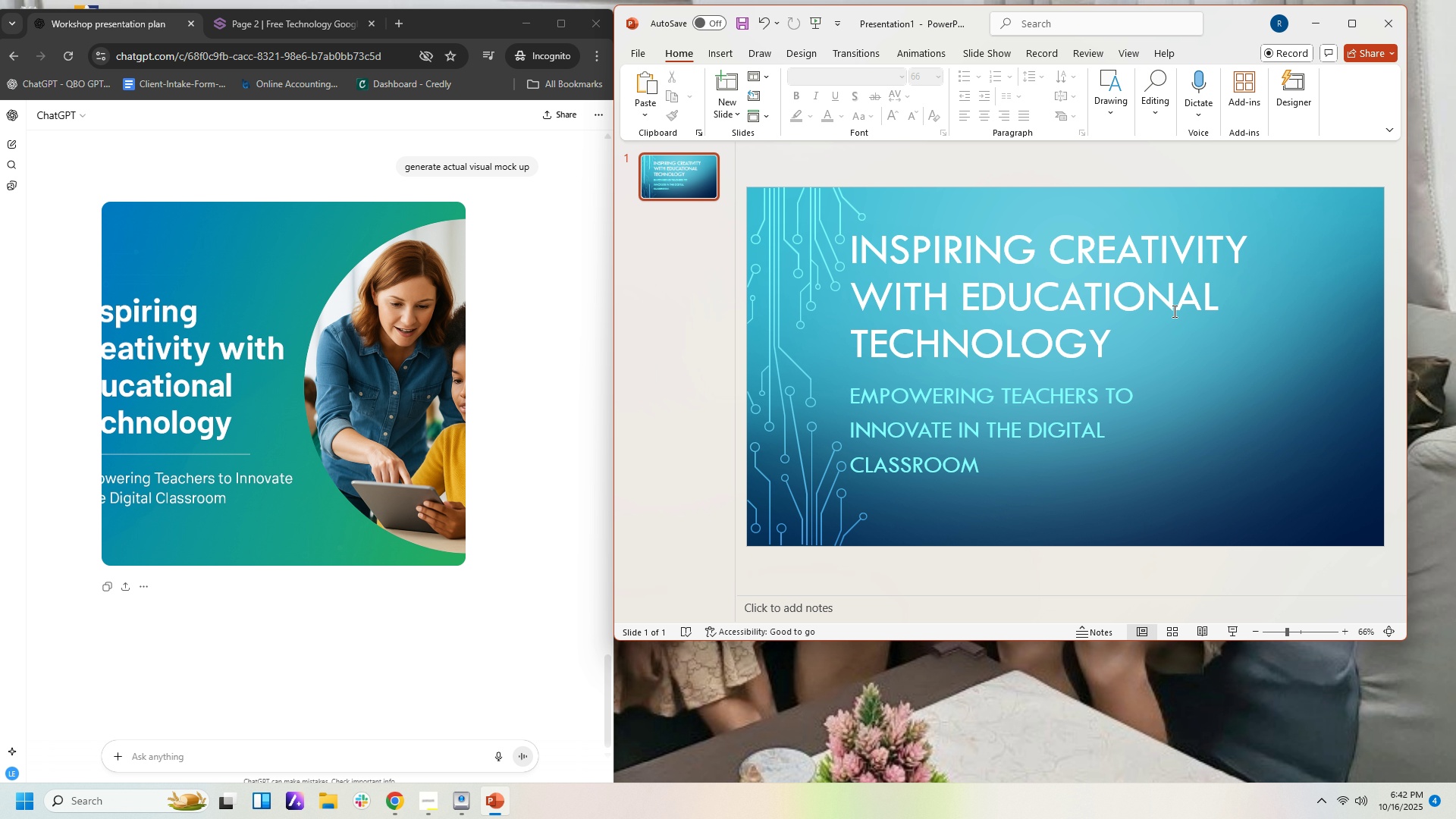 
left_click([1044, 296])
 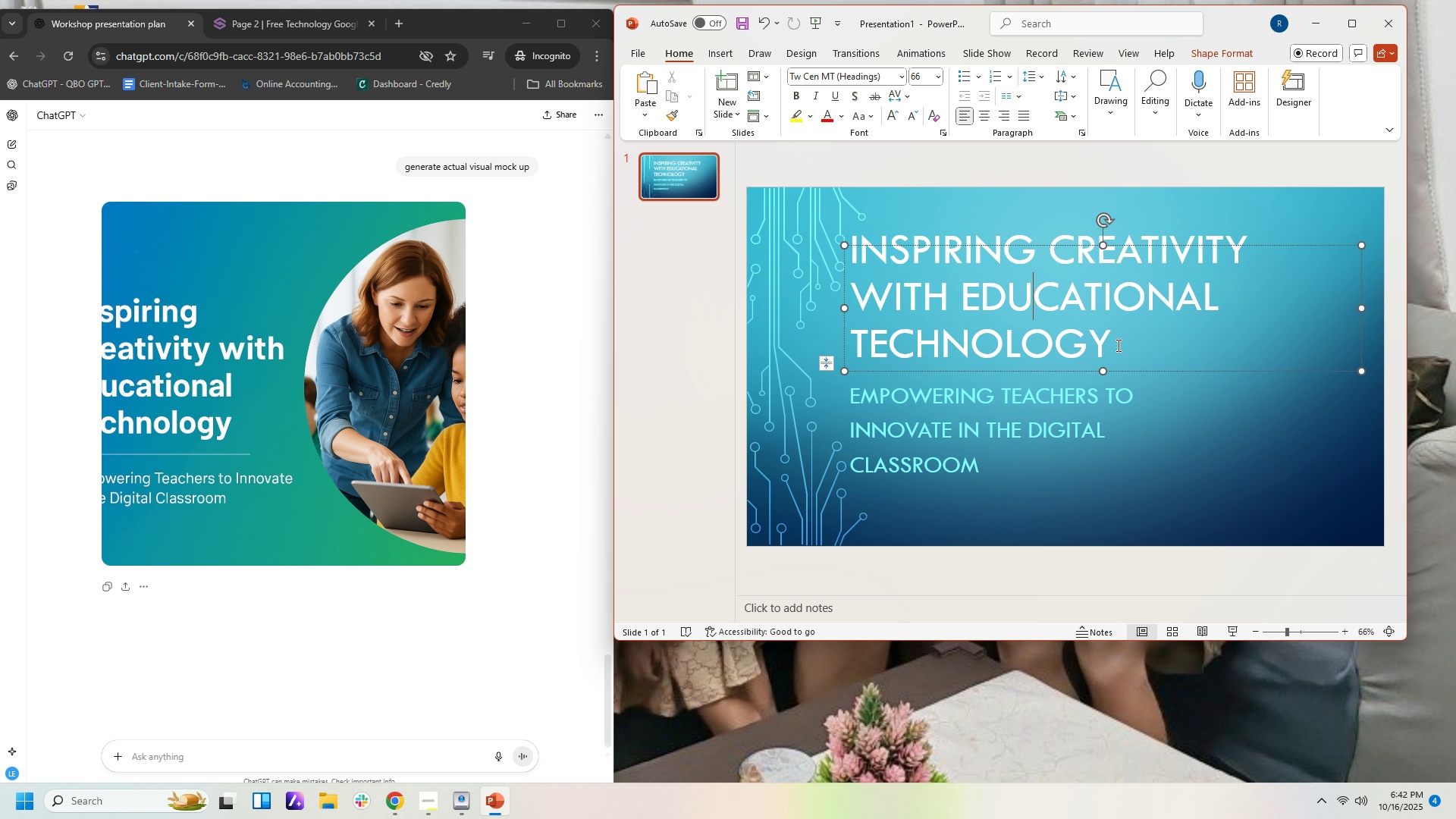 
left_click_drag(start_coordinate=[1117, 345], to_coordinate=[893, 237])
 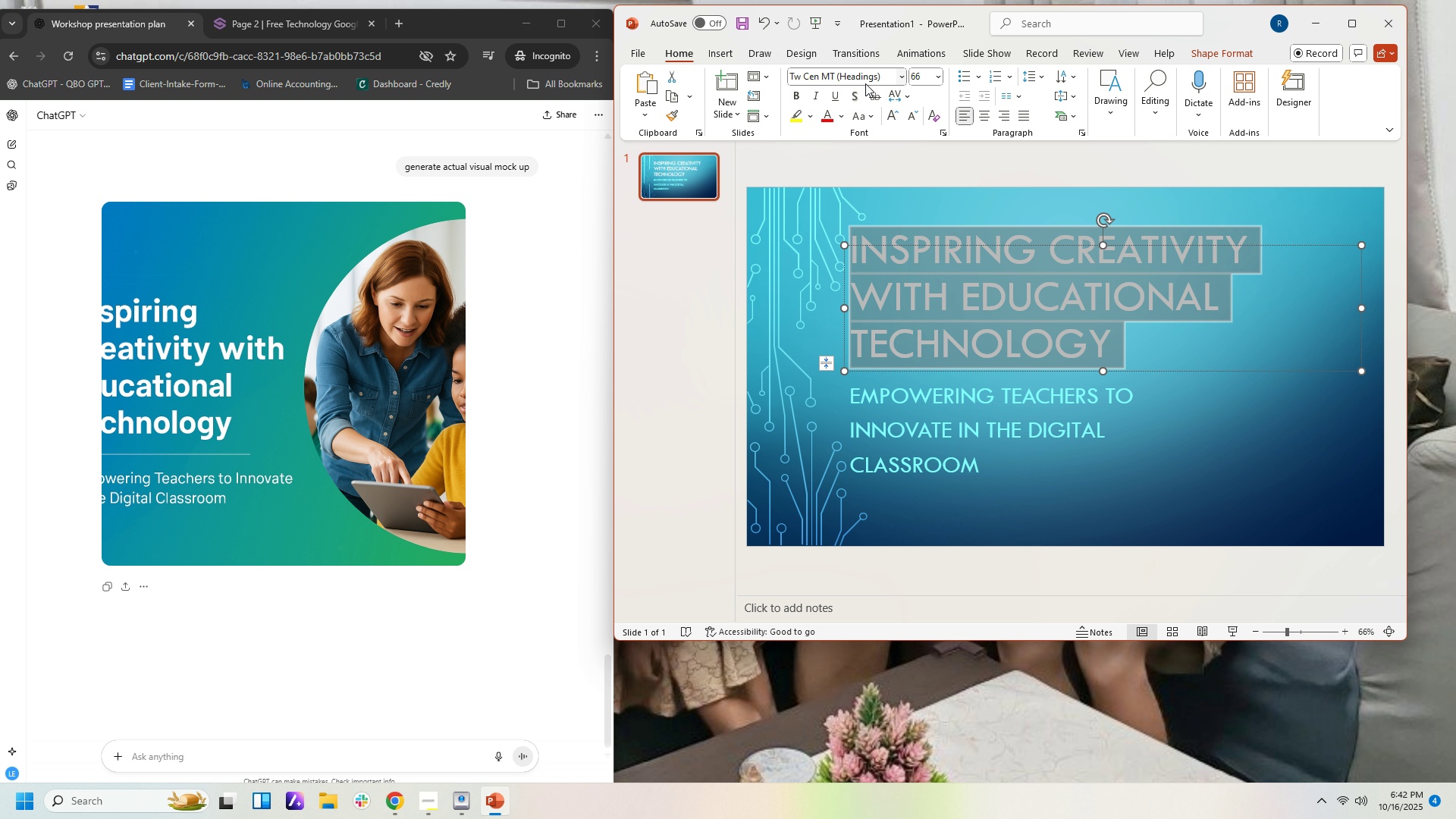 
left_click([865, 83])
 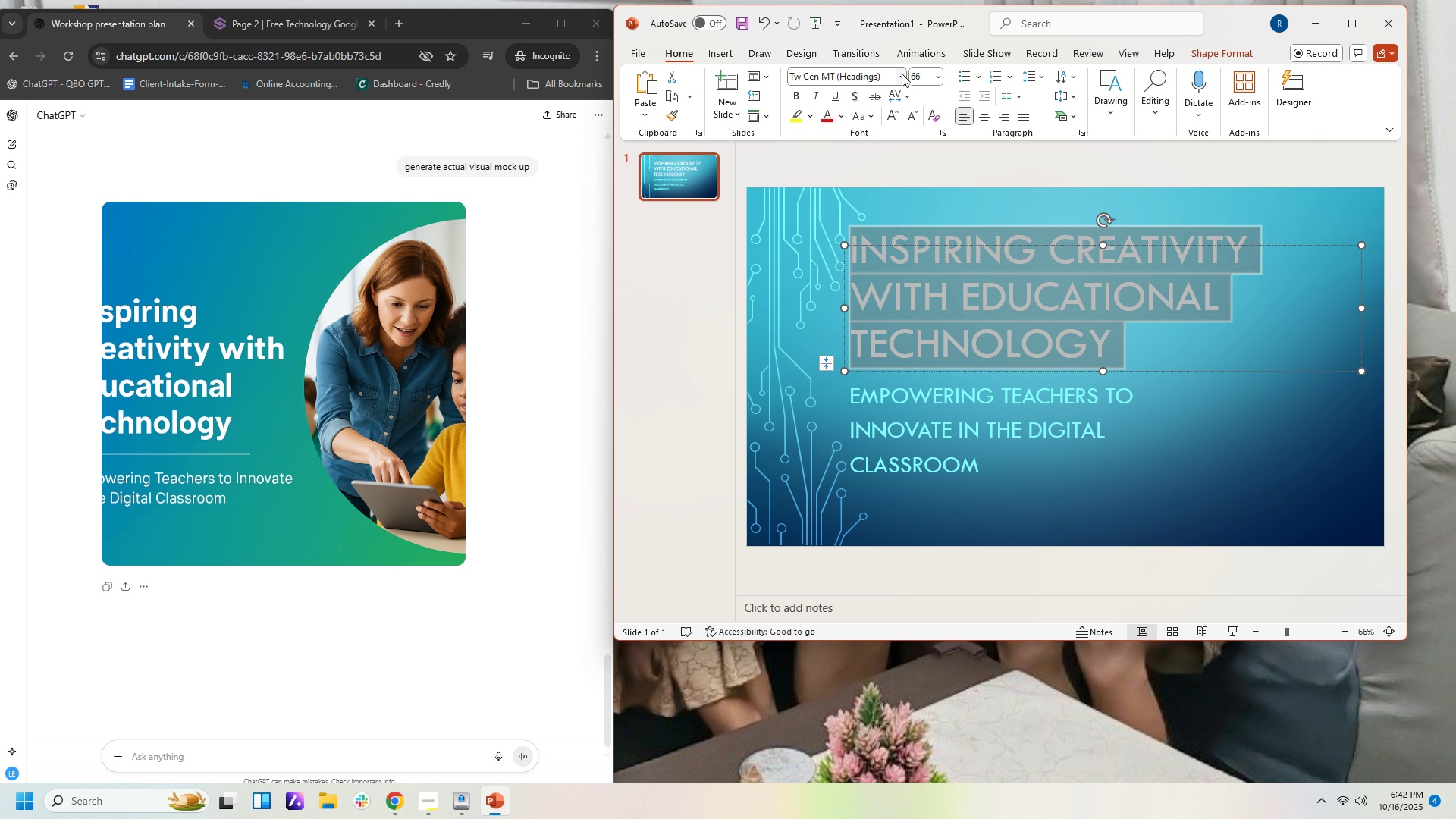 
left_click([905, 74])
 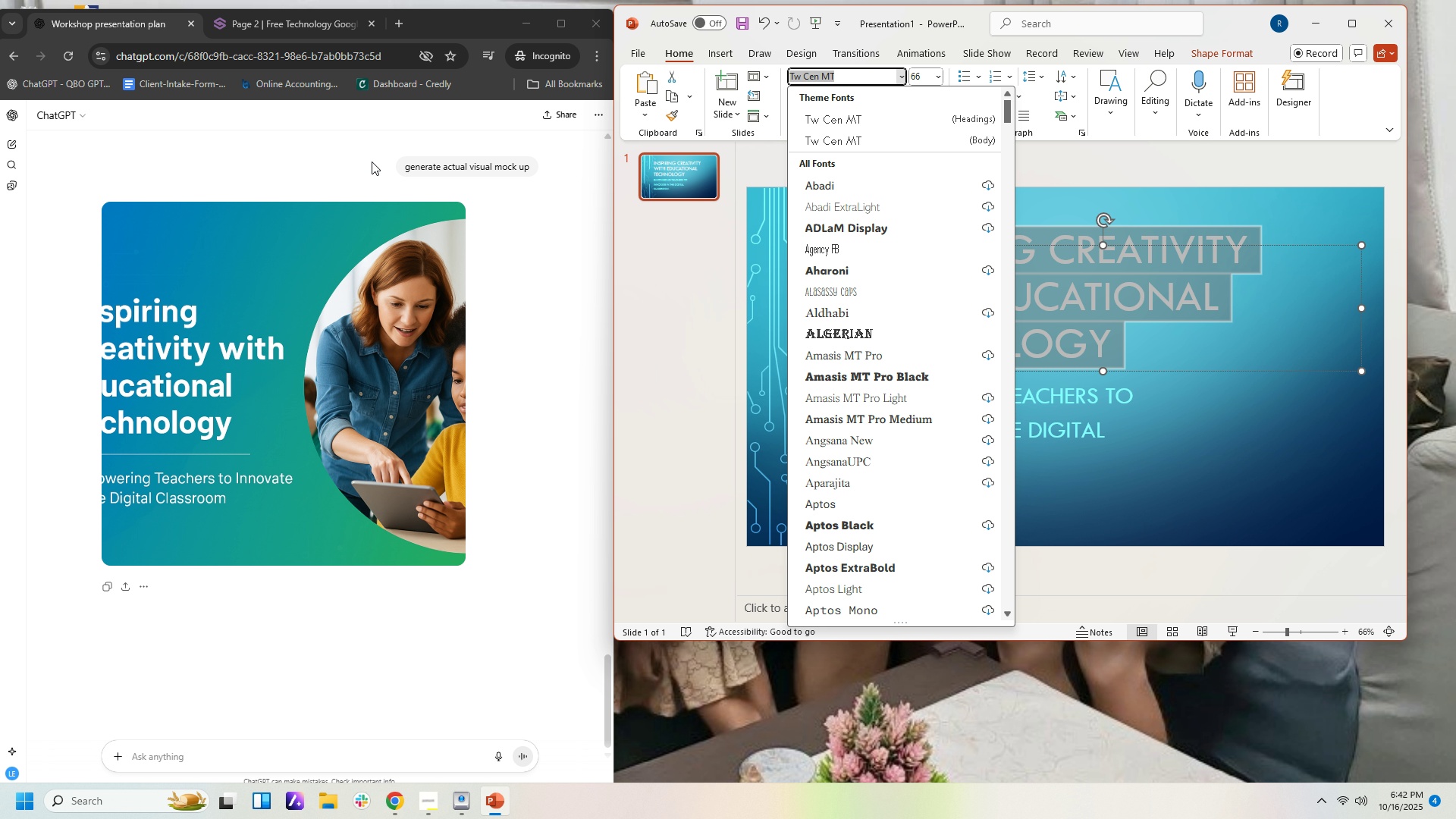 
left_click([522, 215])
 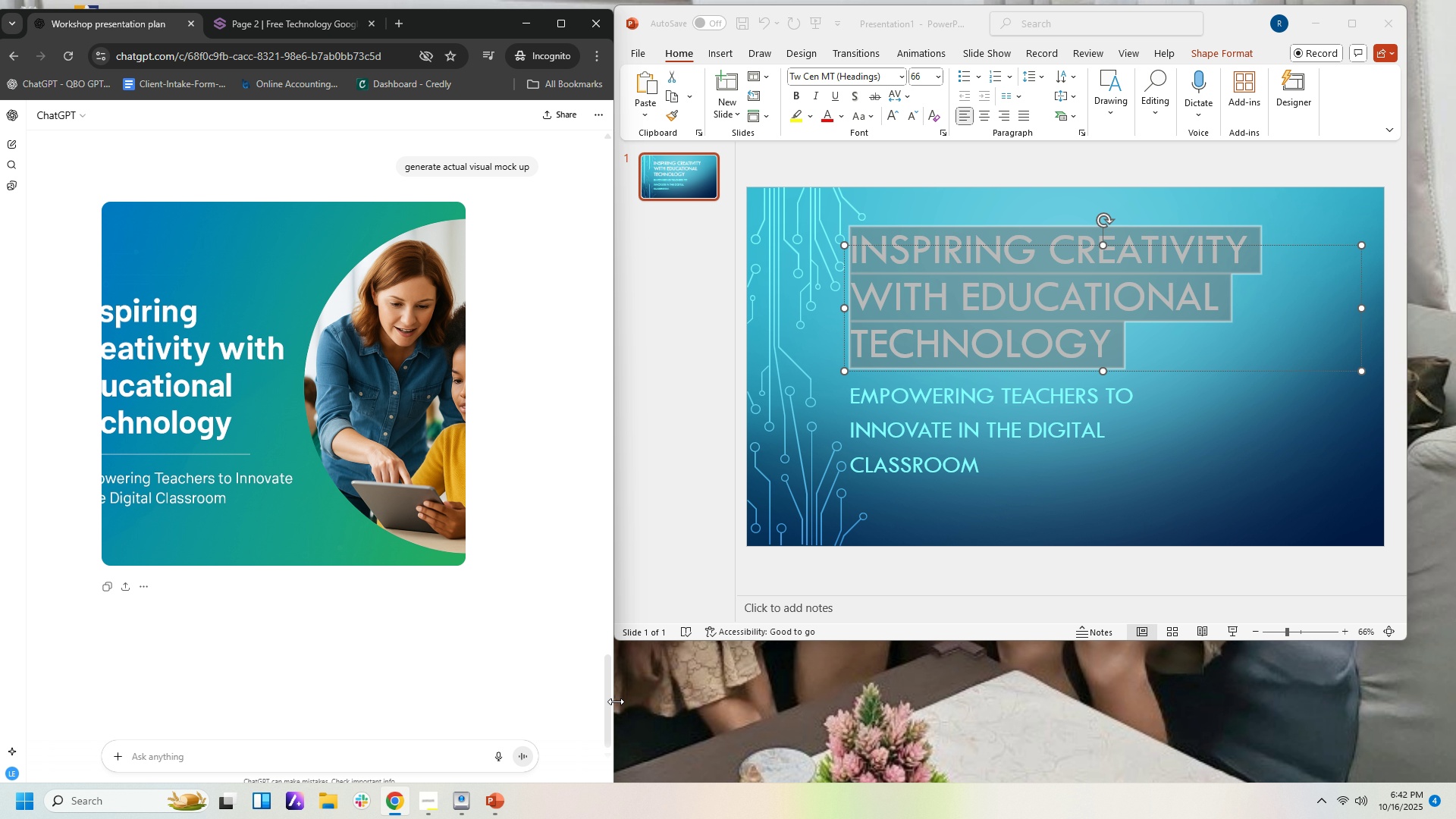 
left_click_drag(start_coordinate=[609, 696], to_coordinate=[620, 241])
 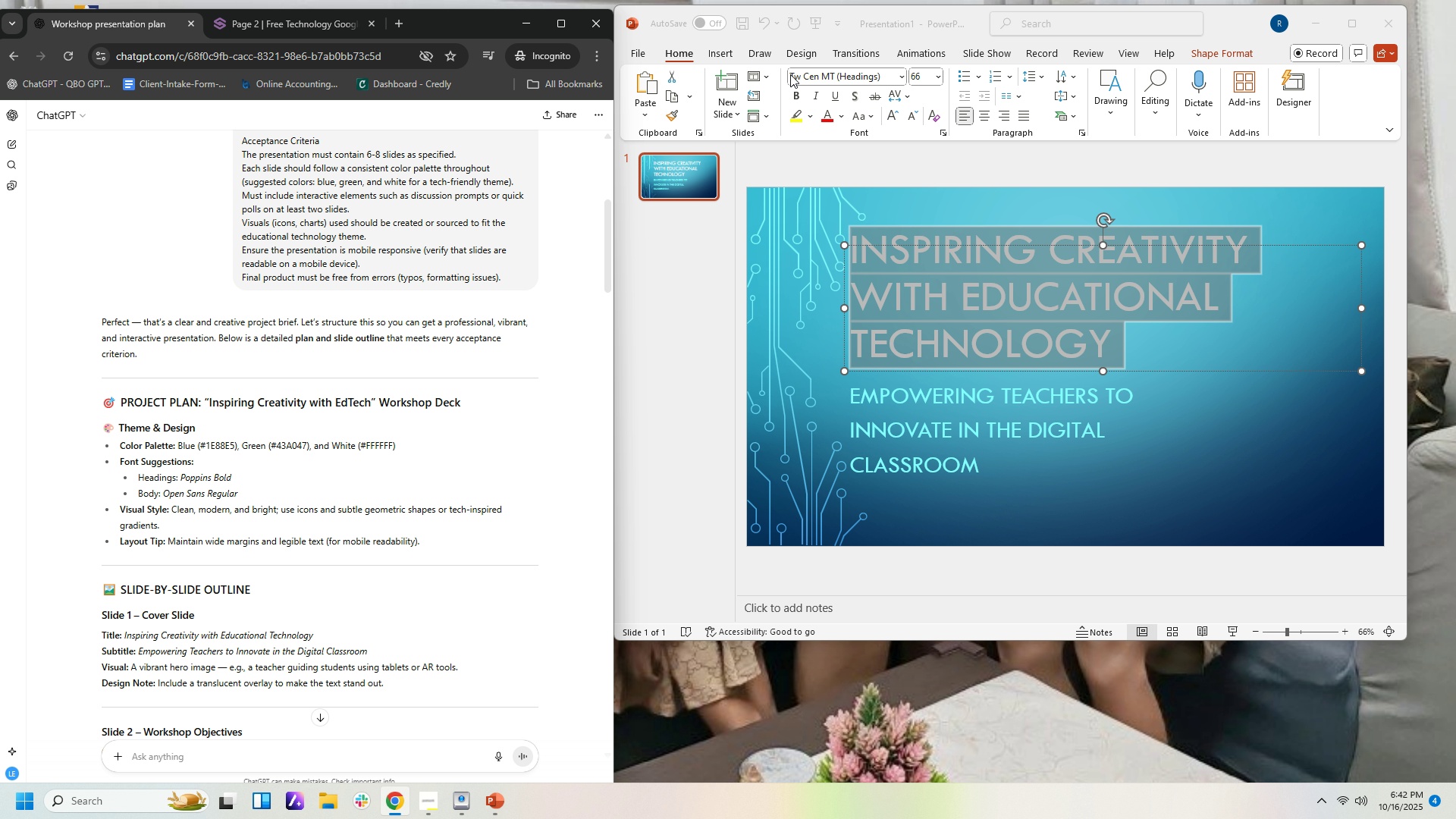 
left_click([877, 78])
 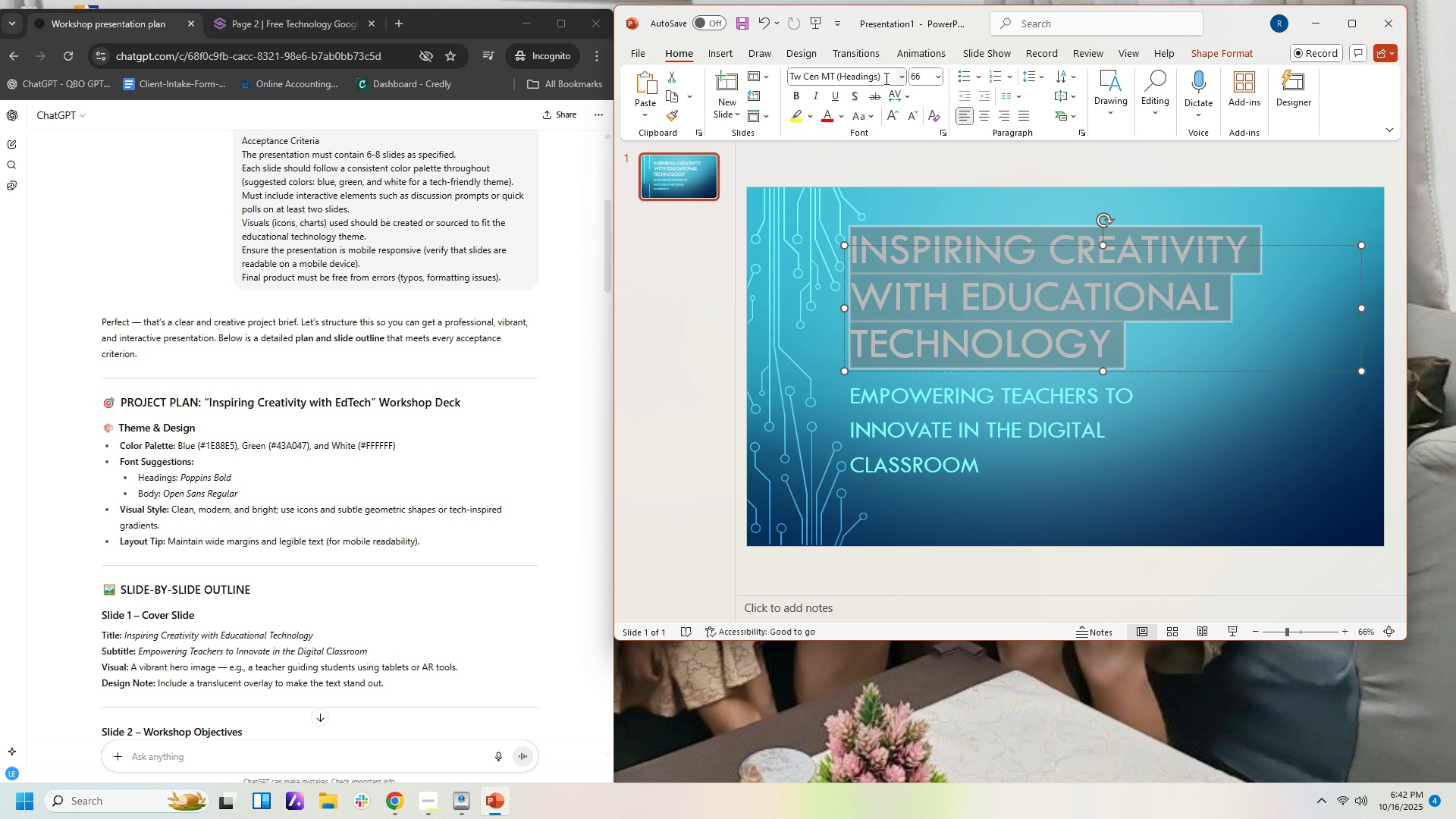 
left_click_drag(start_coordinate=[885, 78], to_coordinate=[639, 52])
 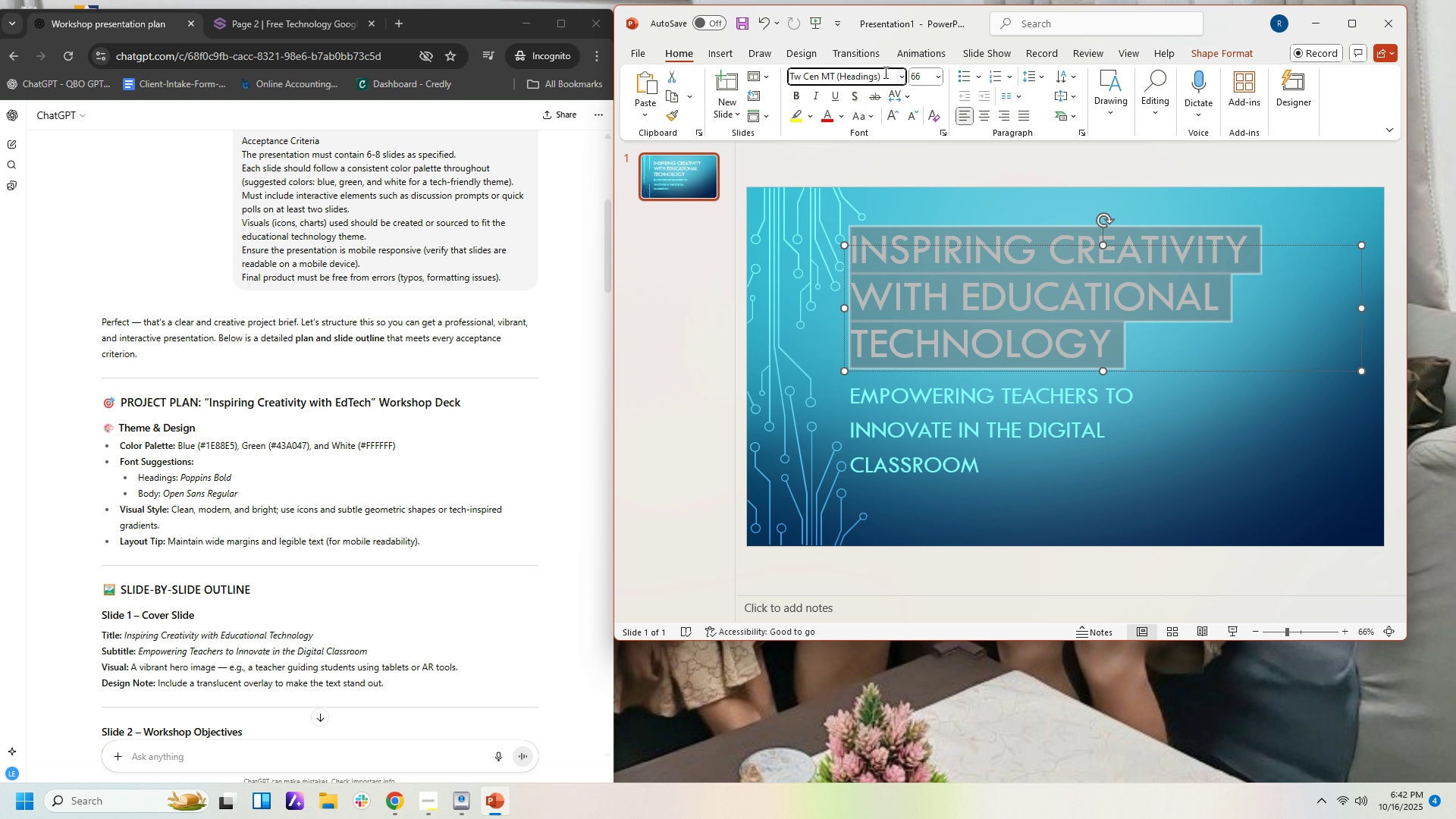 
left_click([880, 76])
 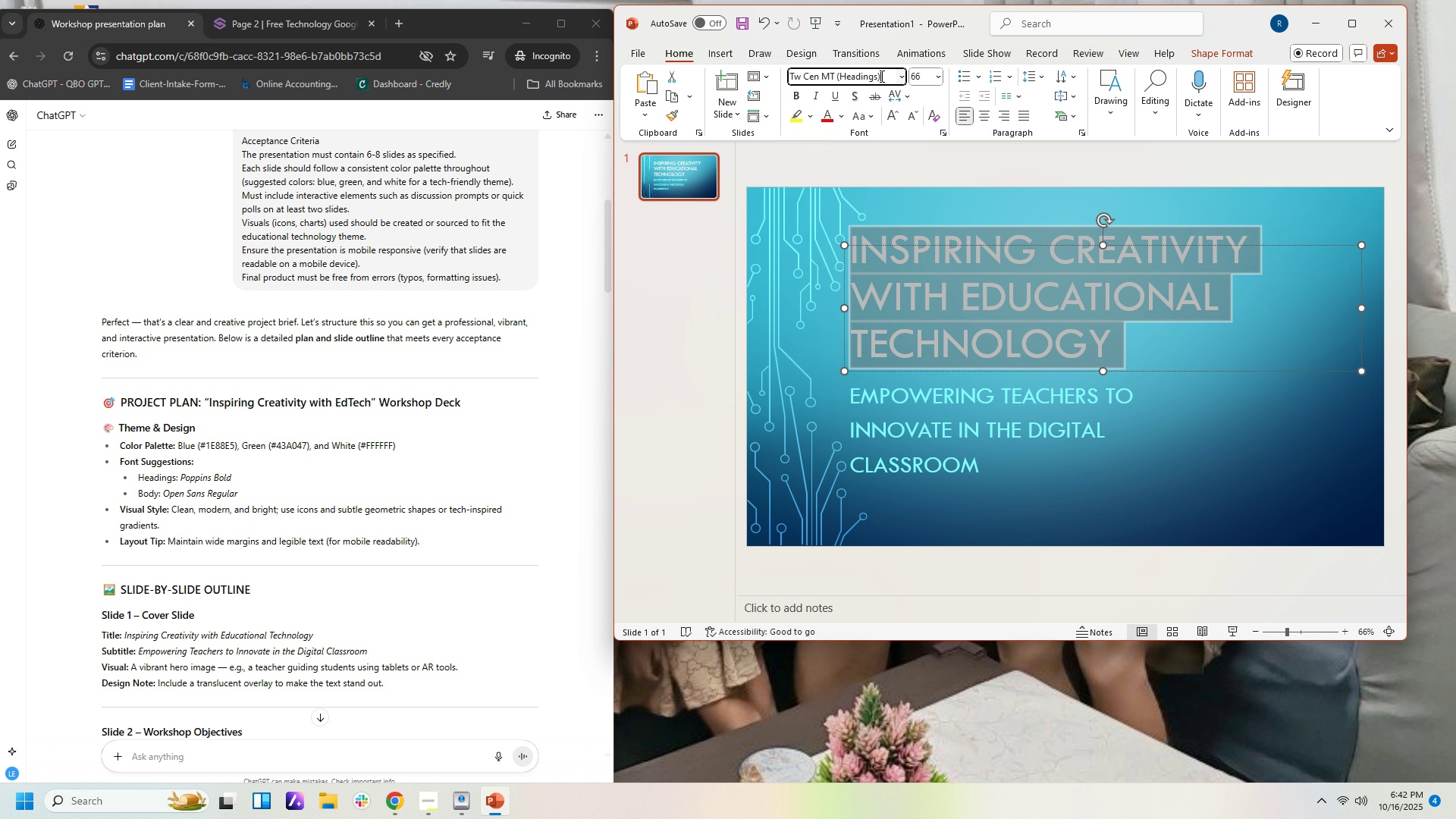 
left_click_drag(start_coordinate=[880, 76], to_coordinate=[770, 61])
 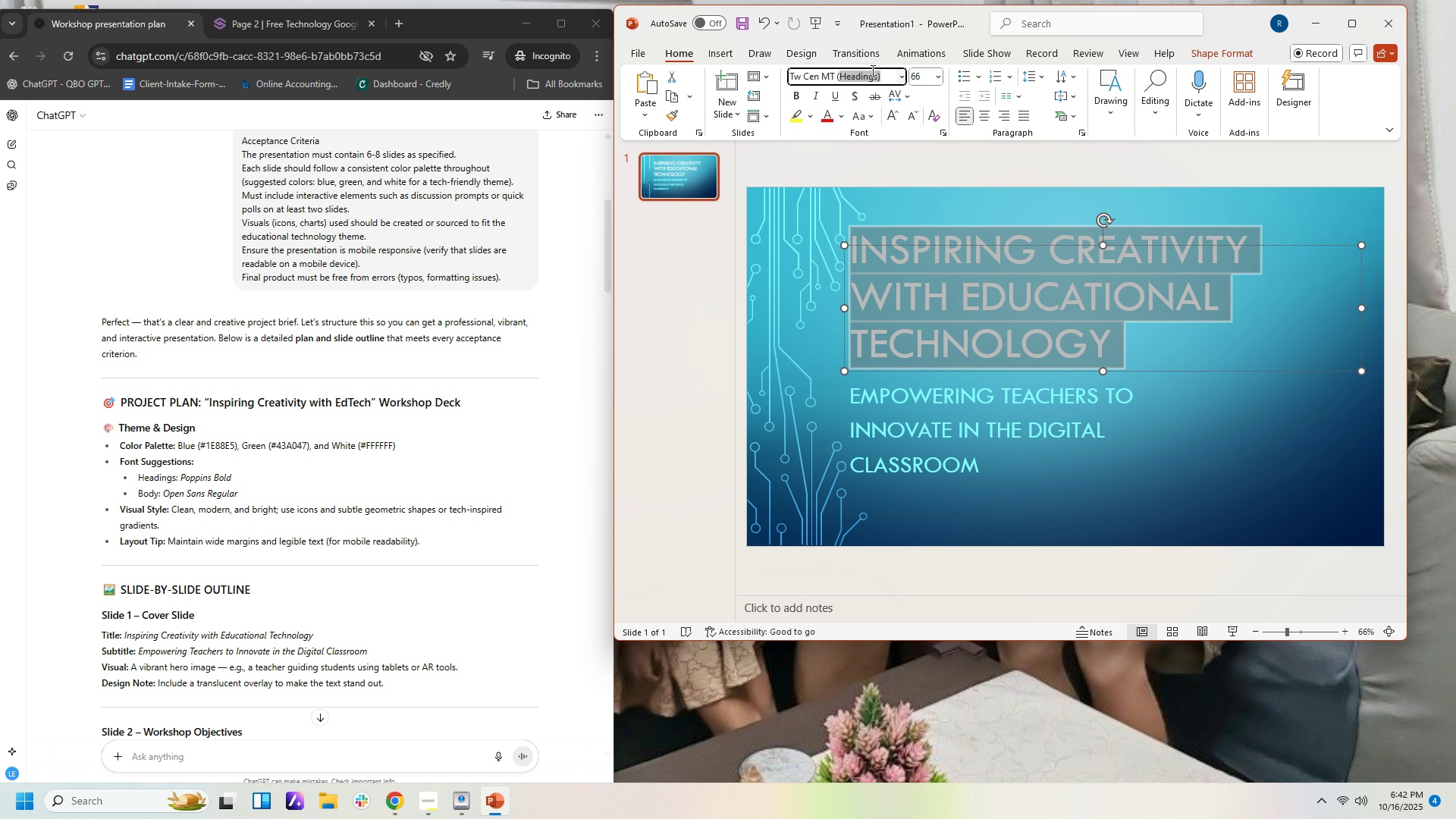 
key(Backspace)
key(Backspace)
key(Backspace)
key(Backspace)
key(Backspace)
key(Backspace)
key(Backspace)
key(Backspace)
key(Backspace)
key(Backspace)
key(Backspace)
key(Backspace)
type(POppims)
key(Backspace)
key(Backspace)
type(s)
key(Backspace)
type(ns bold)
 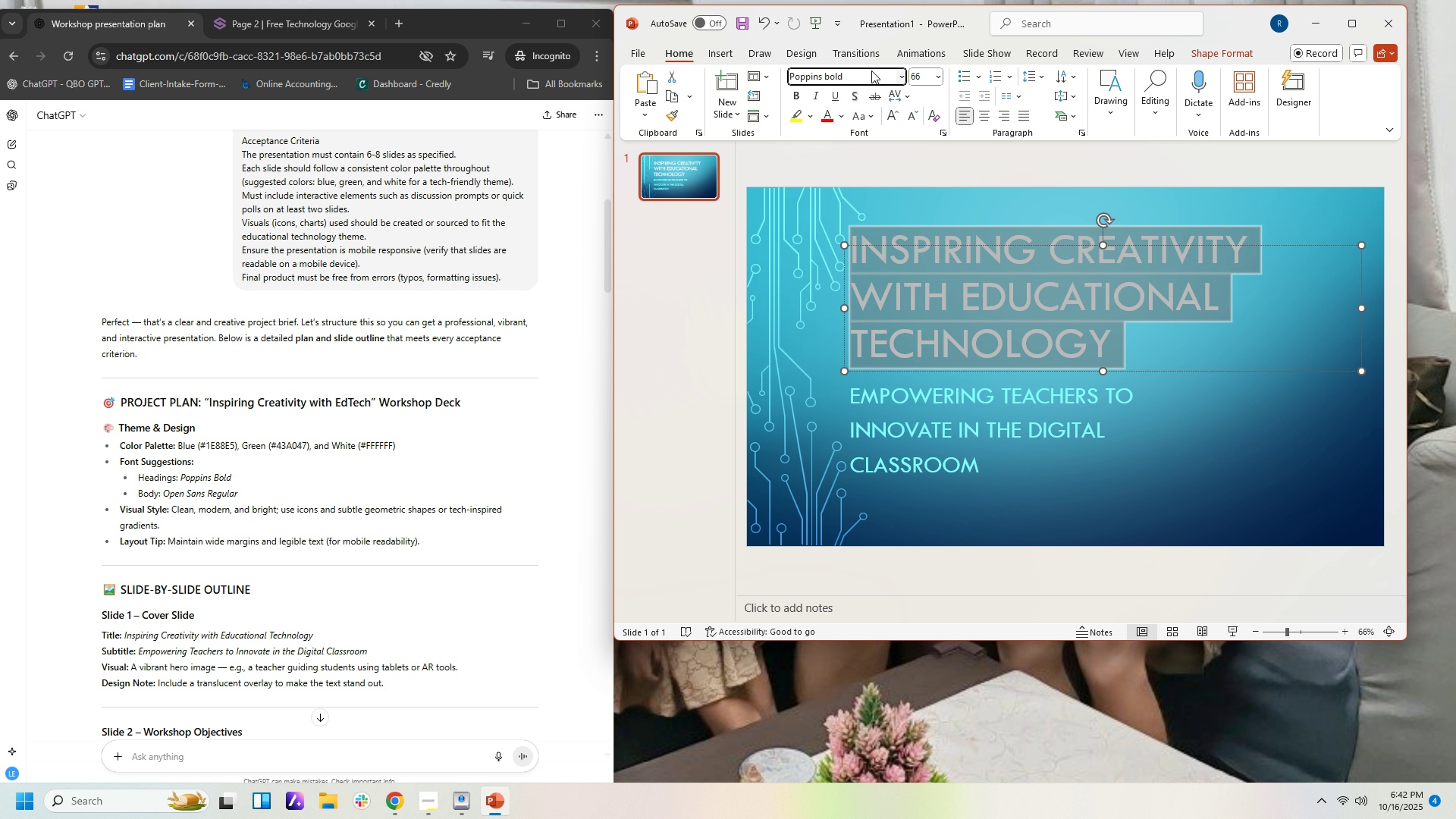 
left_click([905, 77])
 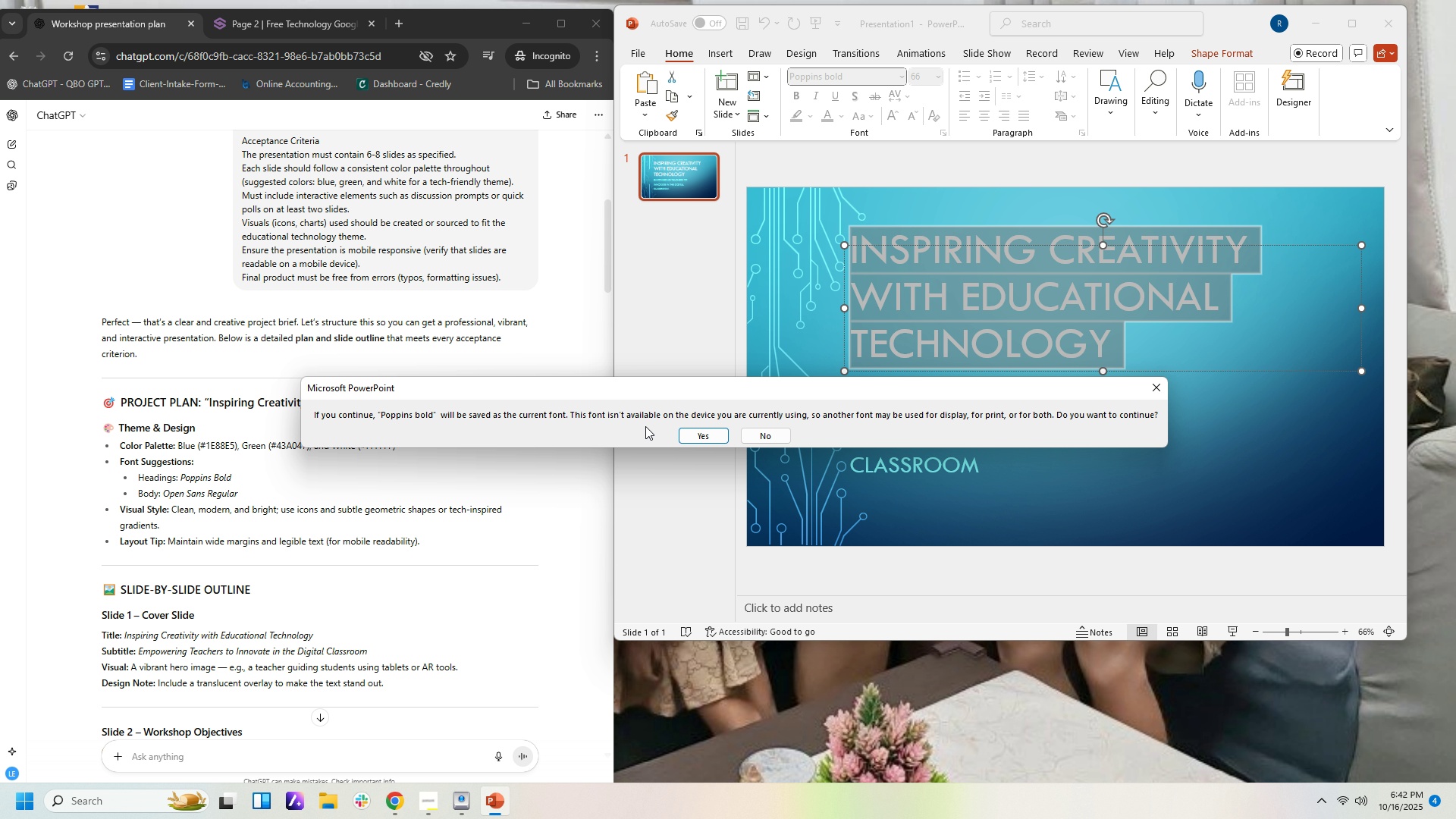 
left_click([711, 433])
 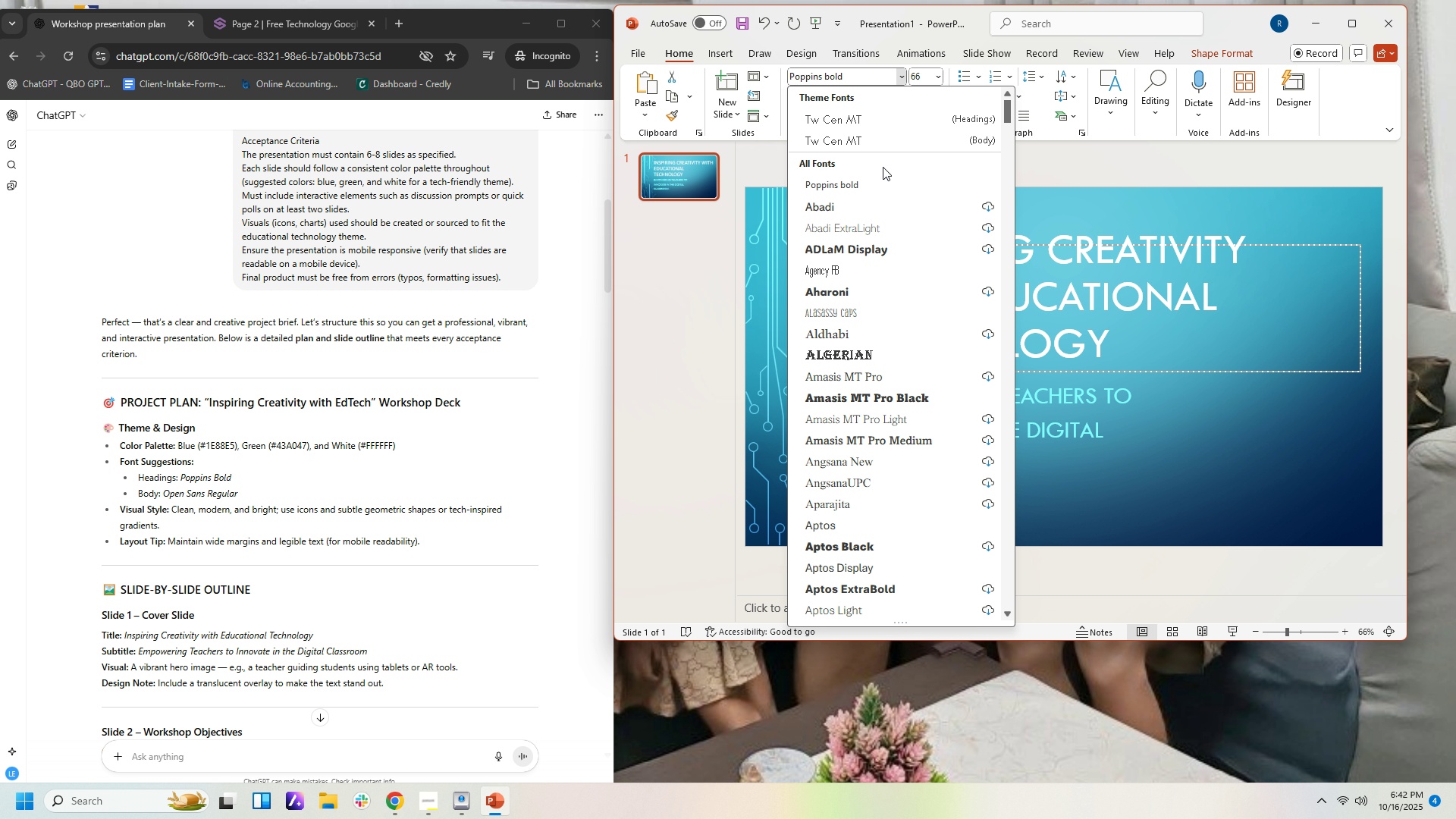 
left_click([880, 180])
 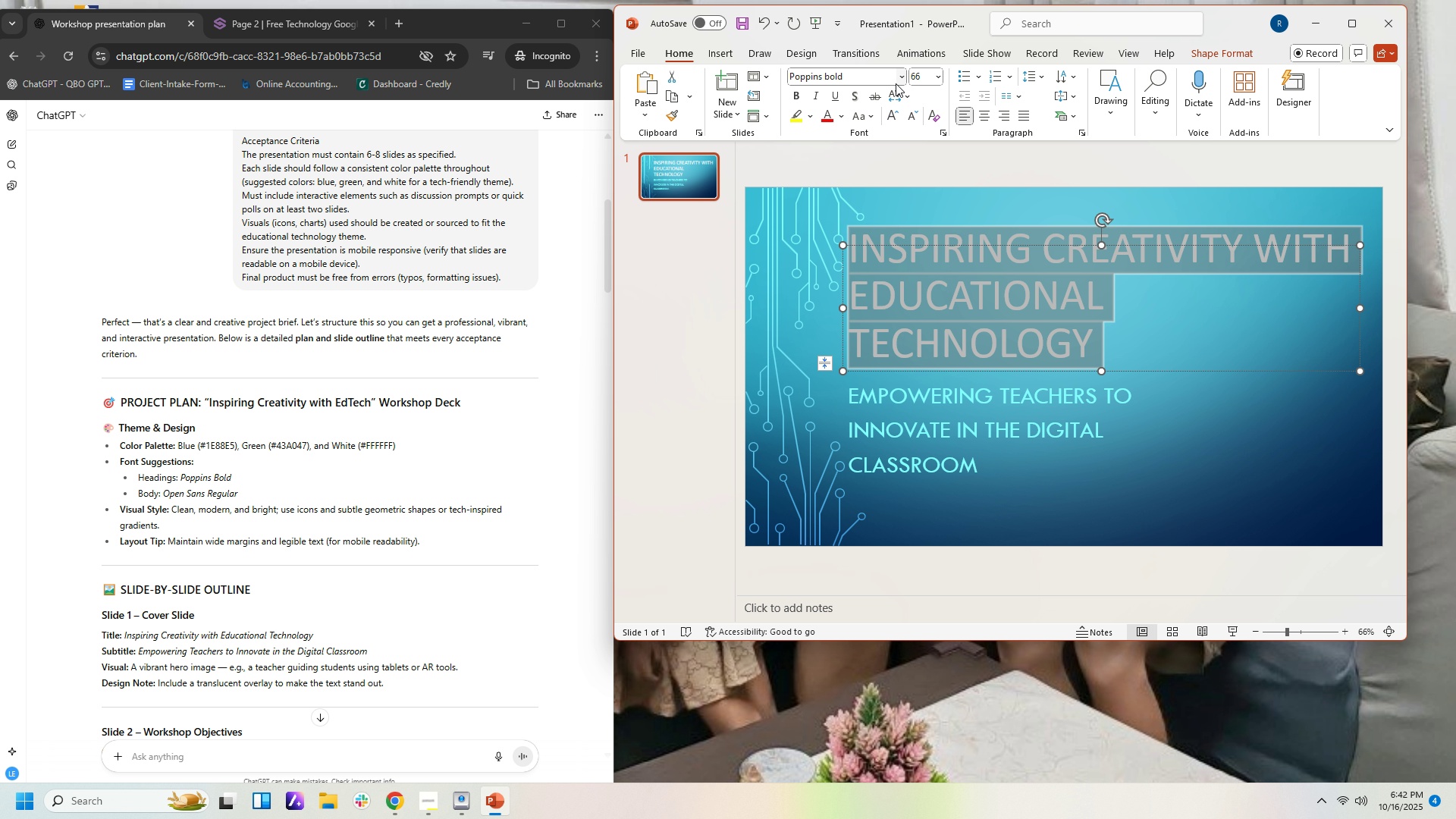 
left_click([1228, 328])
 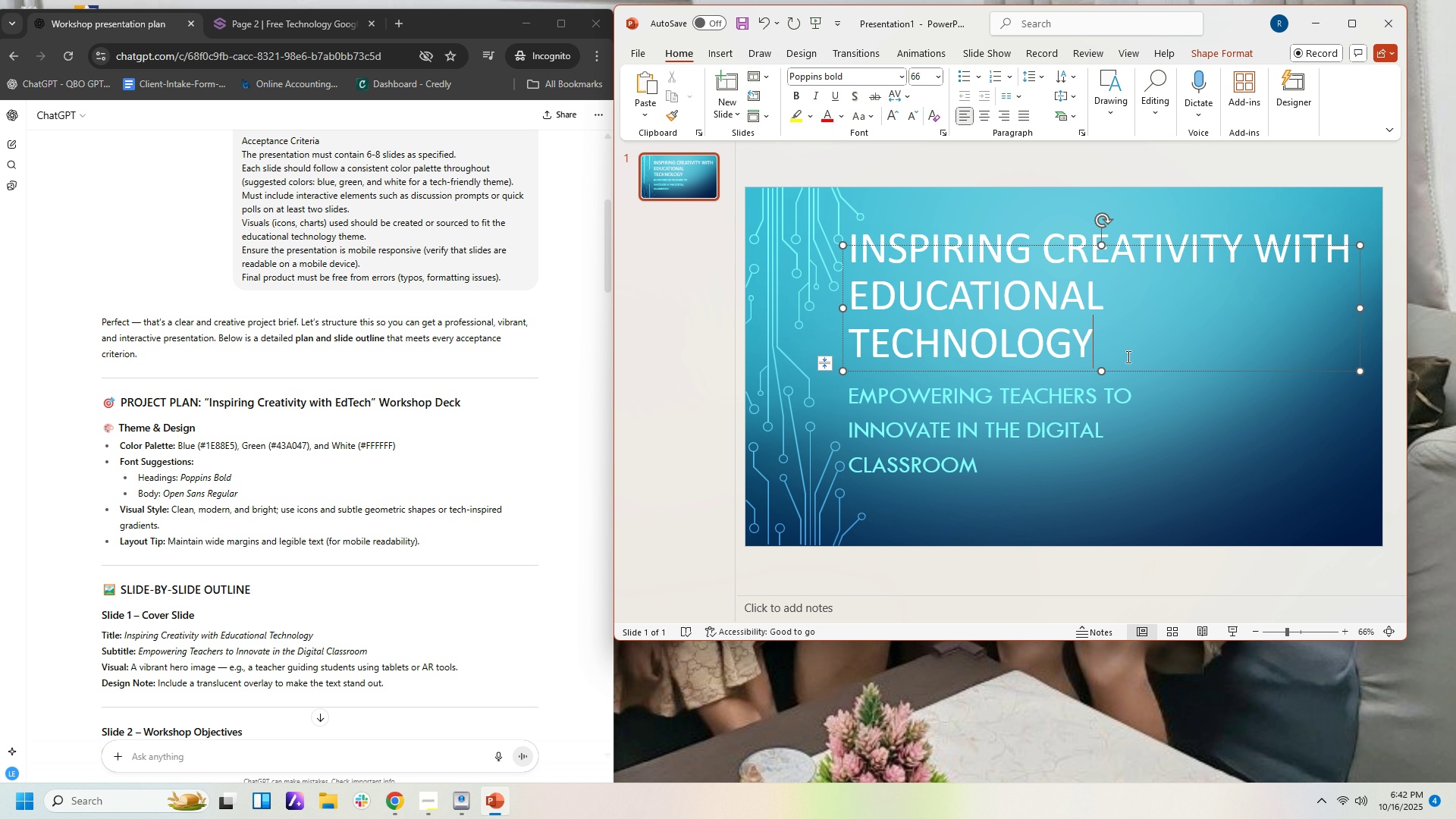 
left_click_drag(start_coordinate=[1127, 356], to_coordinate=[830, 250])
 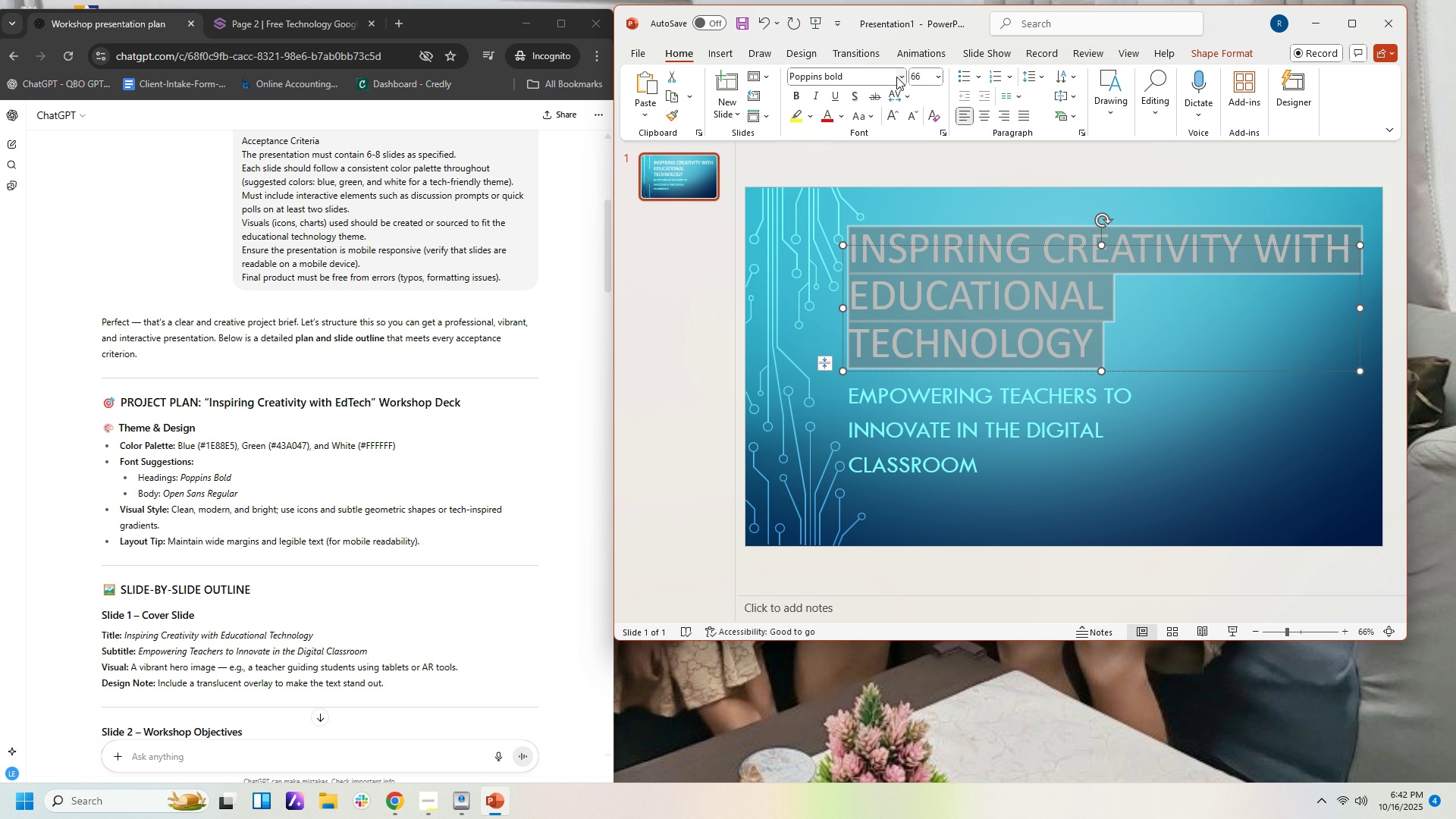 
left_click([896, 77])
 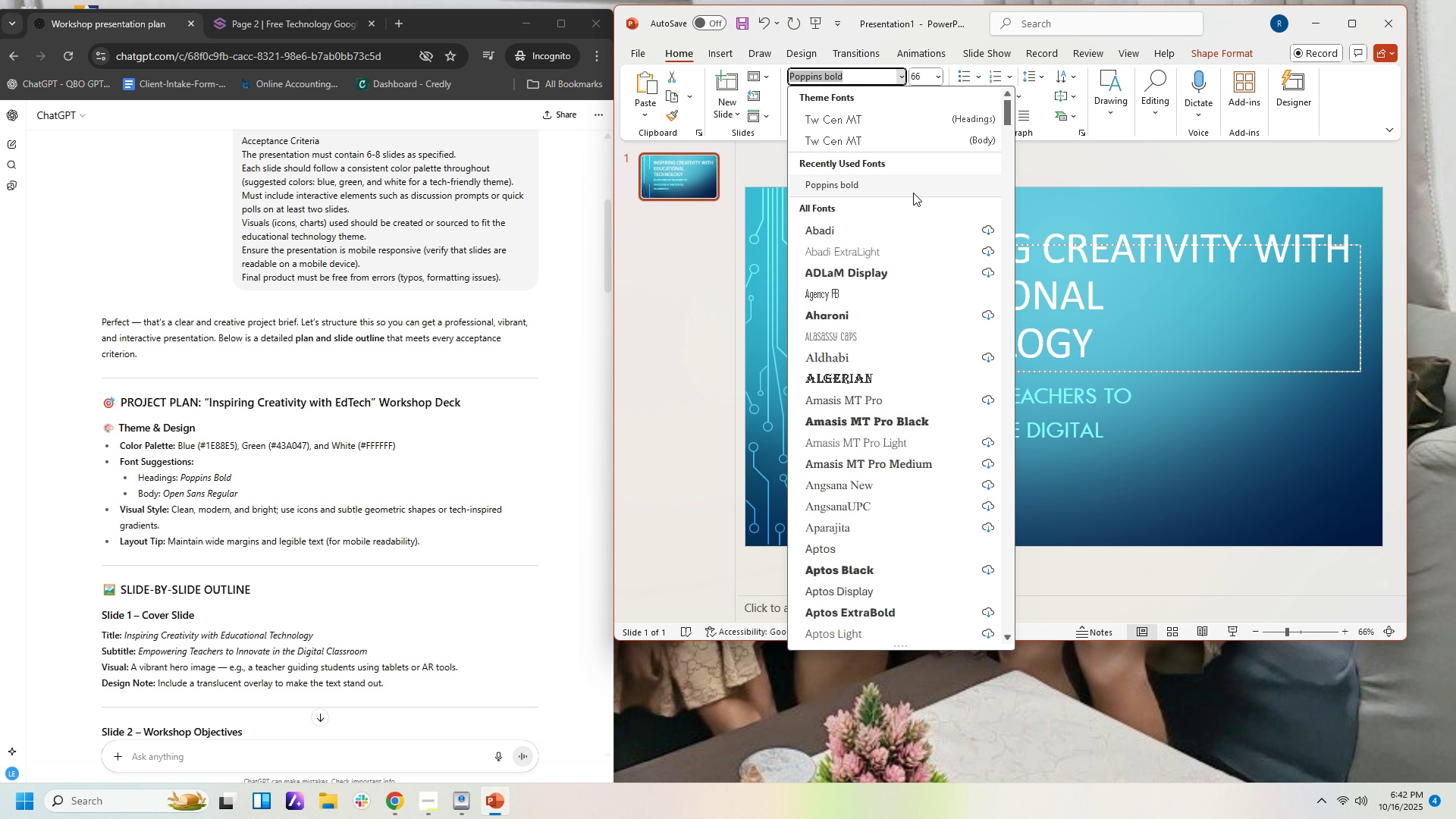 
left_click([913, 182])
 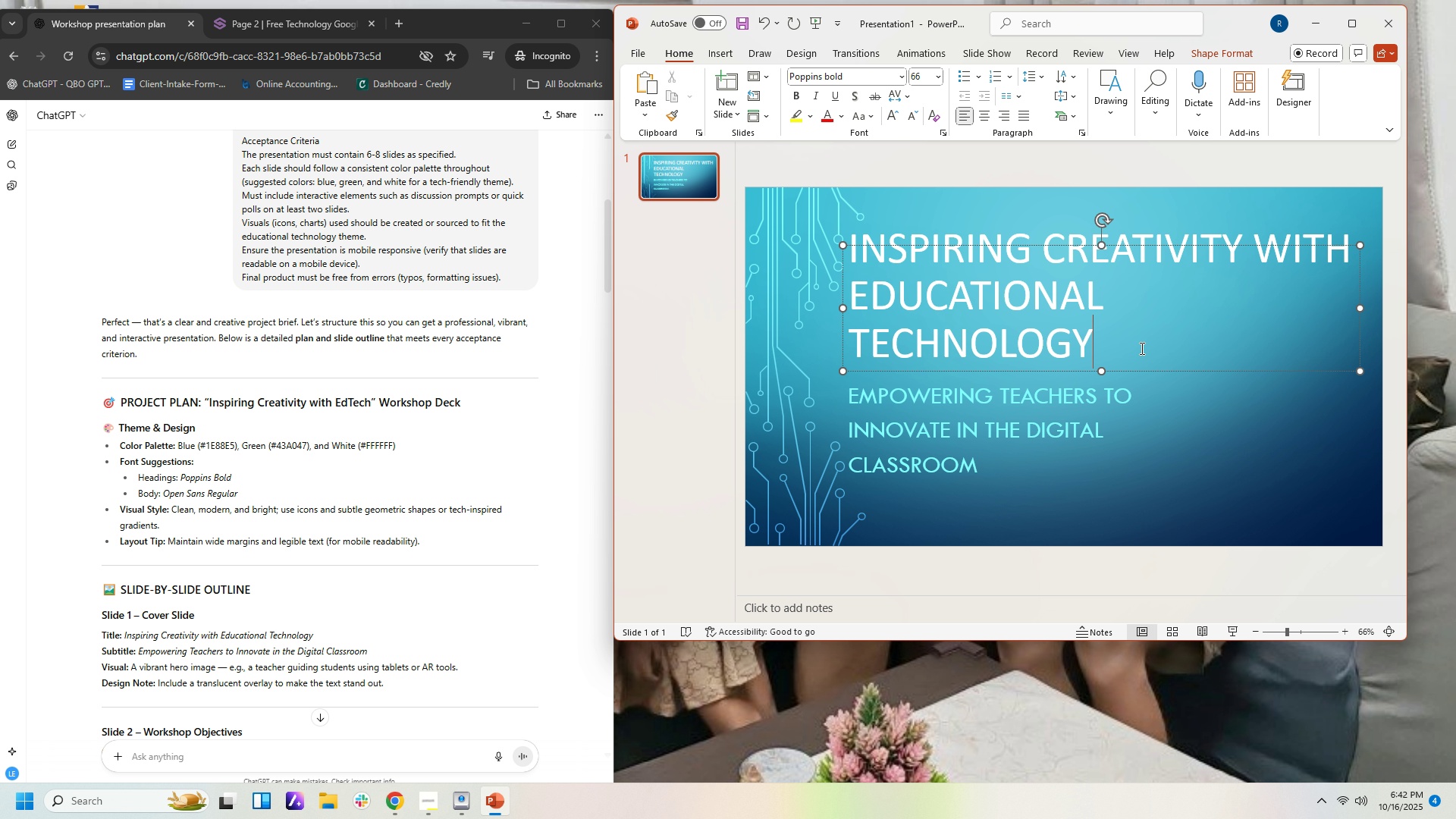 
double_click([1116, 355])
 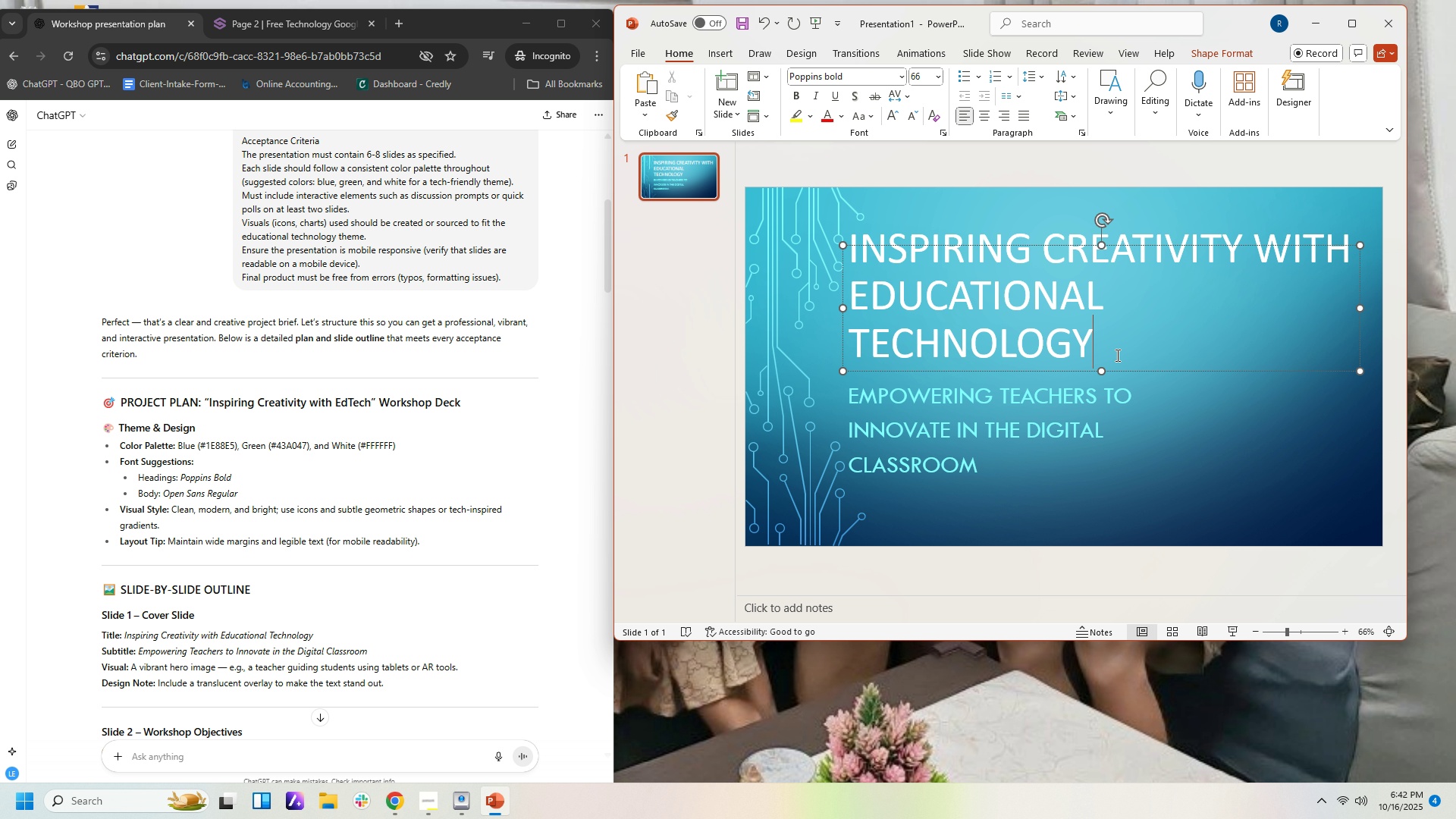 
key(Backspace)
key(Backspace)
key(Backspace)
key(Backspace)
key(Backspace)
type(O)
key(Backspace)
type(O)
key(Backspace)
type(ooo)
key(Backspace)
key(Backspace)
type(;ohu)
key(Backspace)
key(Backspace)
key(Backspace)
key(Backspace)
type(logy)
 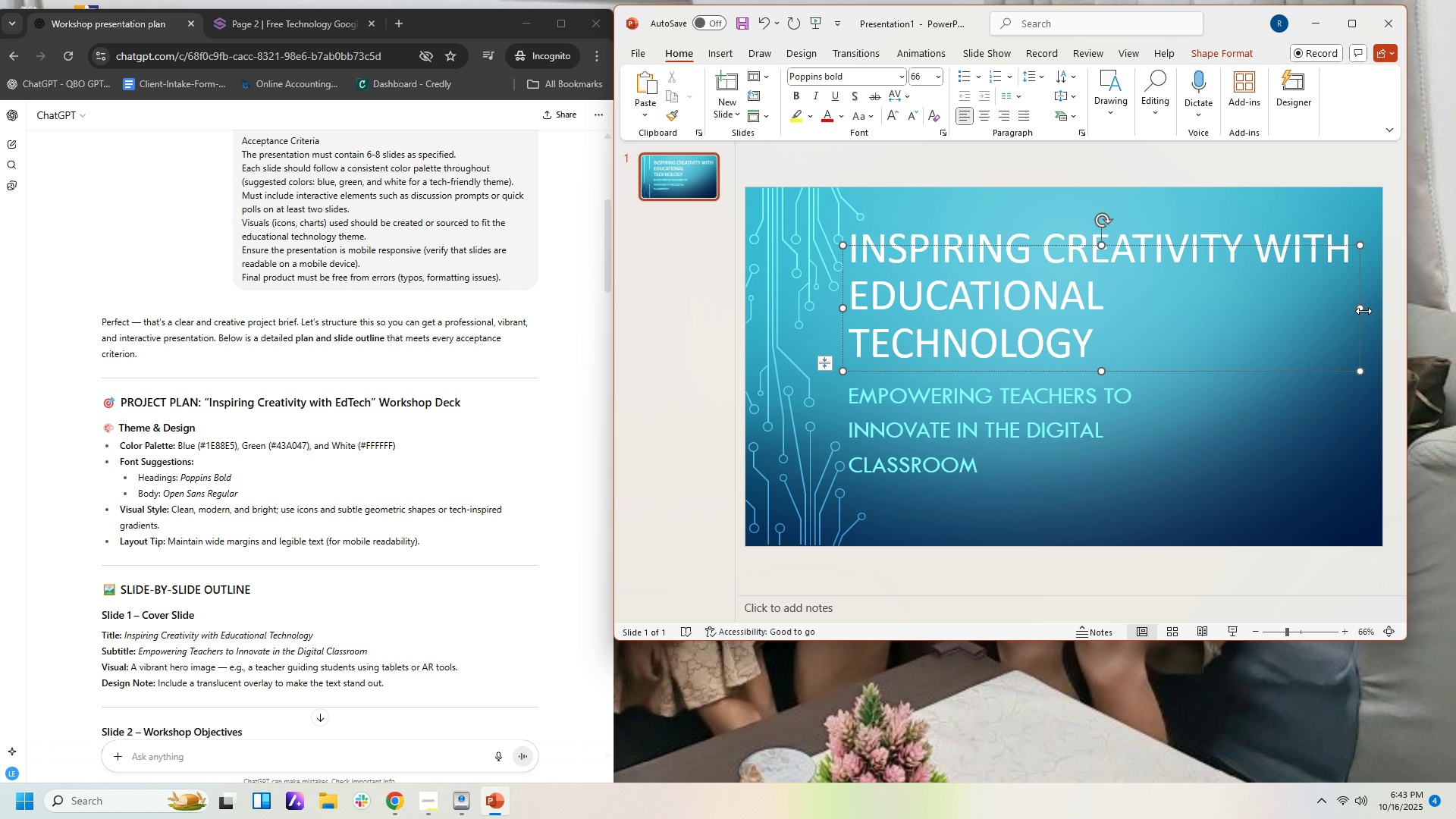 
left_click([1361, 310])
 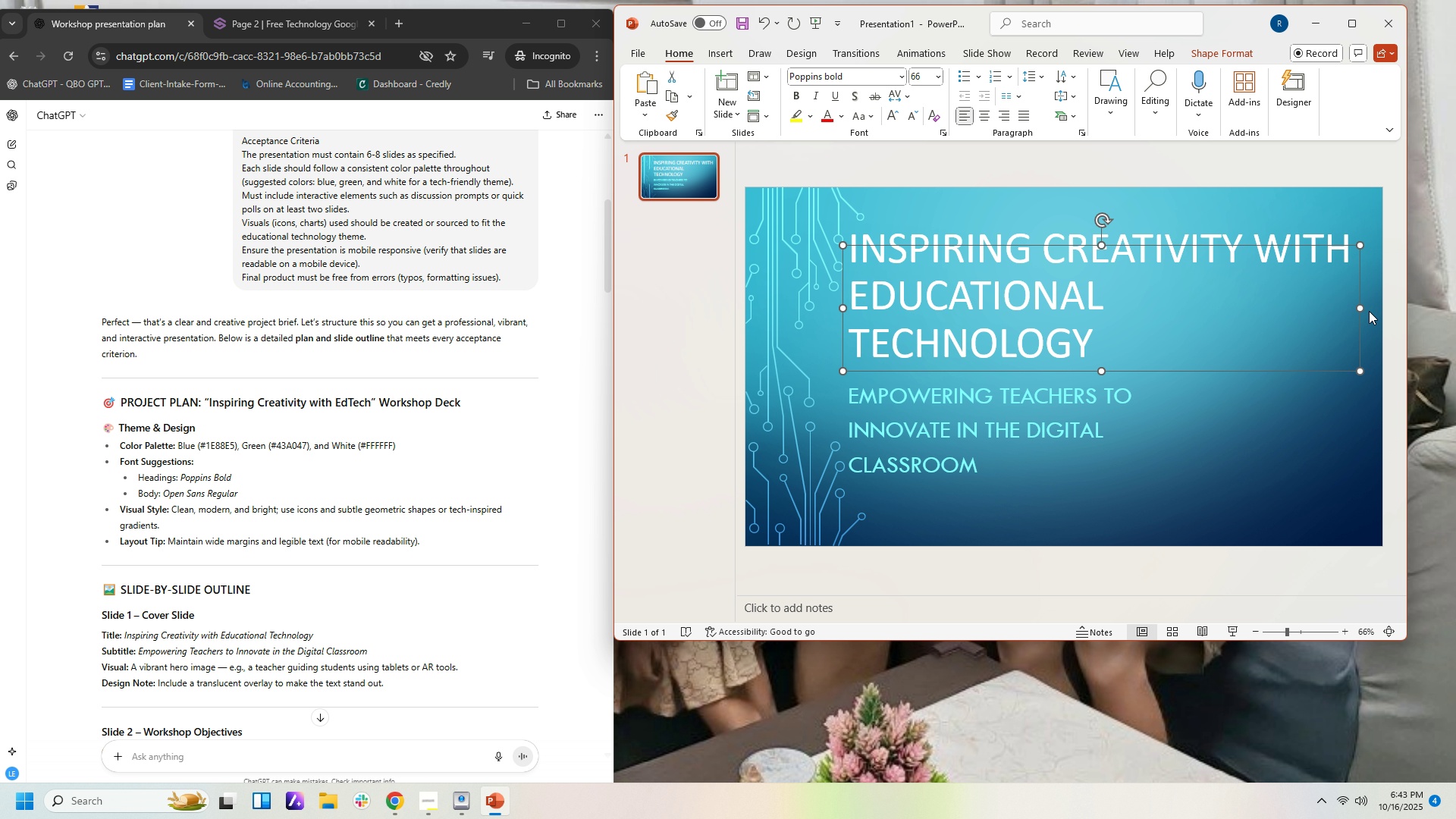 
left_click_drag(start_coordinate=[1361, 305], to_coordinate=[1395, 302])
 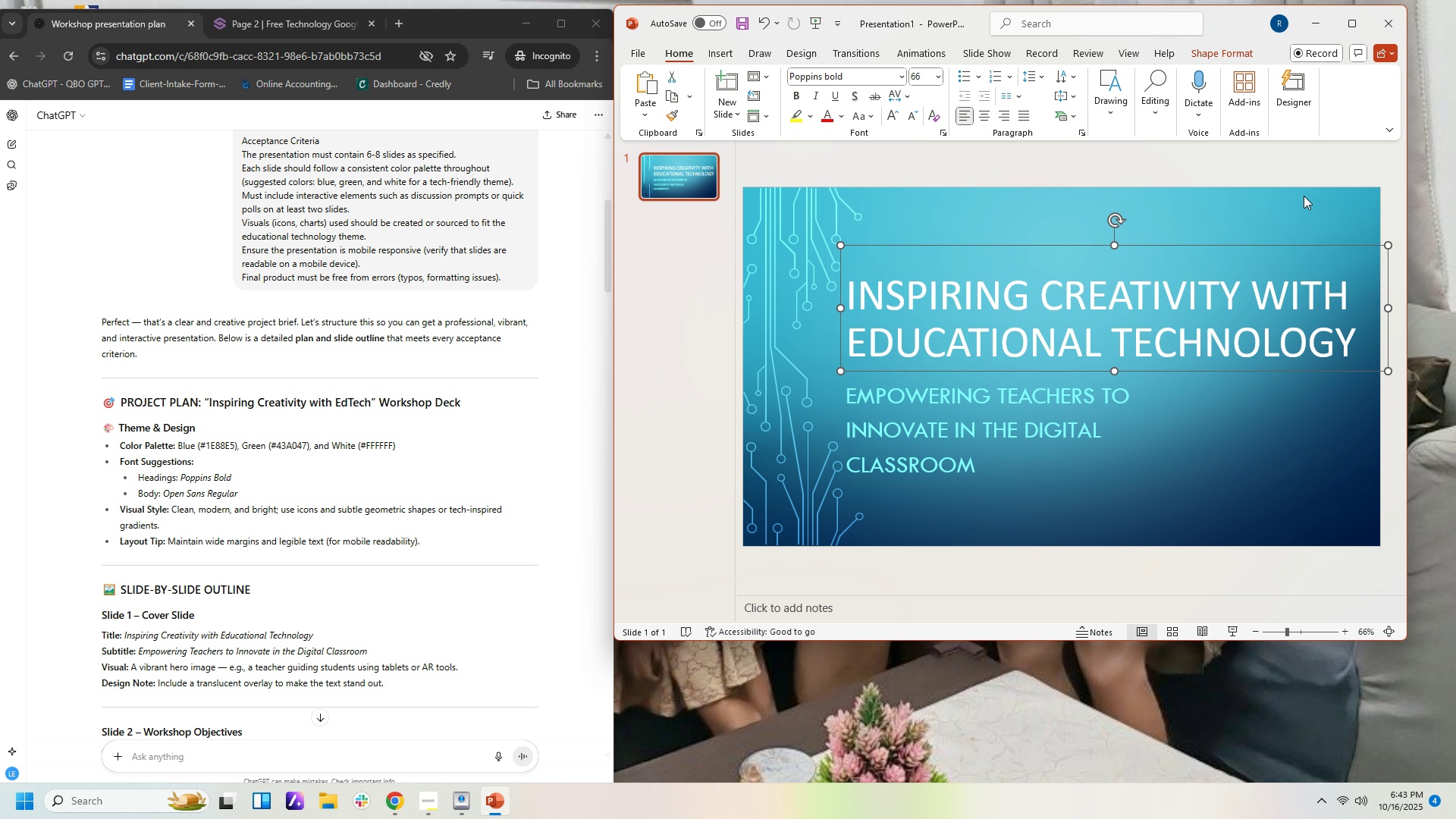 
left_click([1304, 196])
 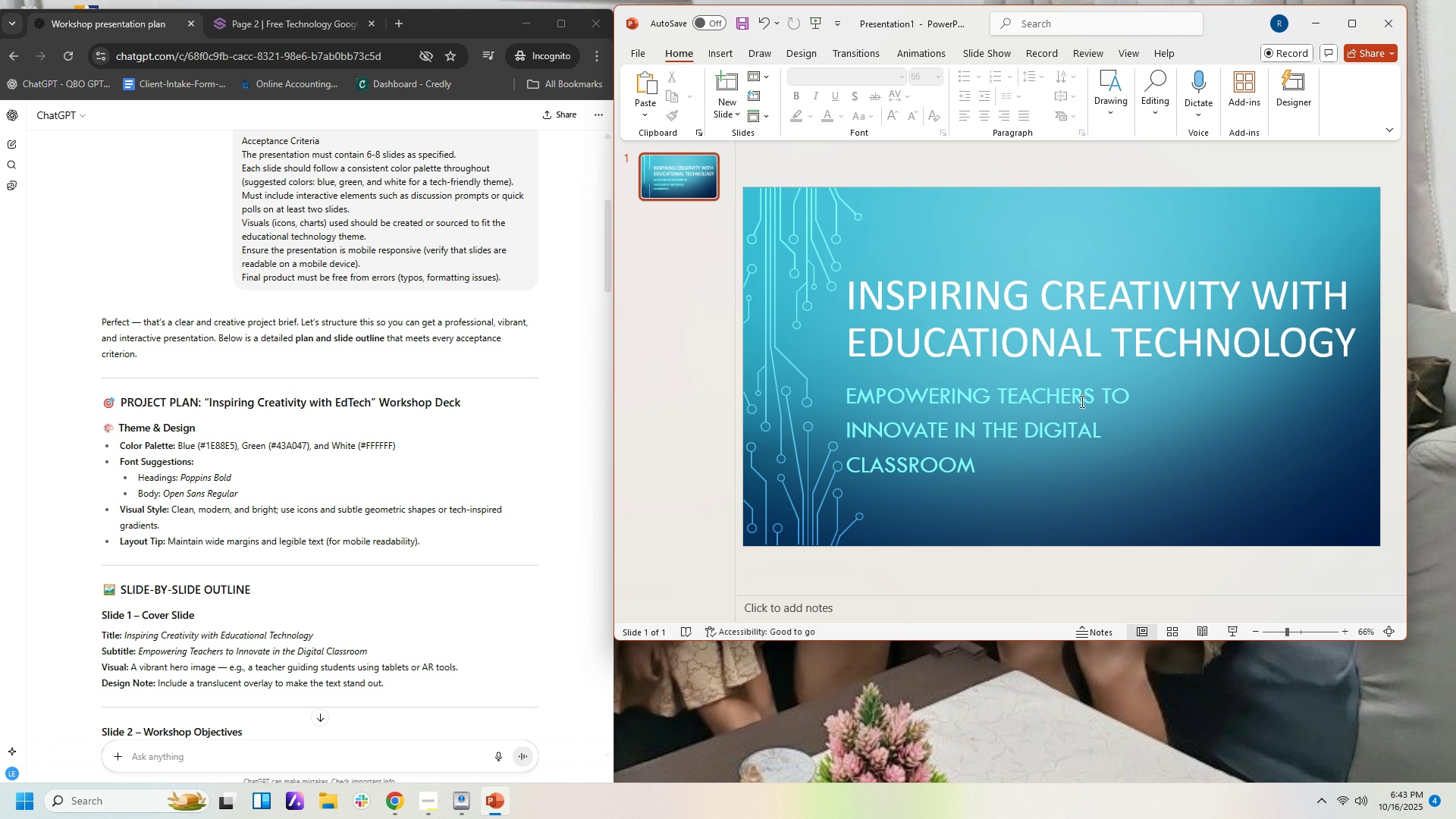 
left_click([1018, 402])
 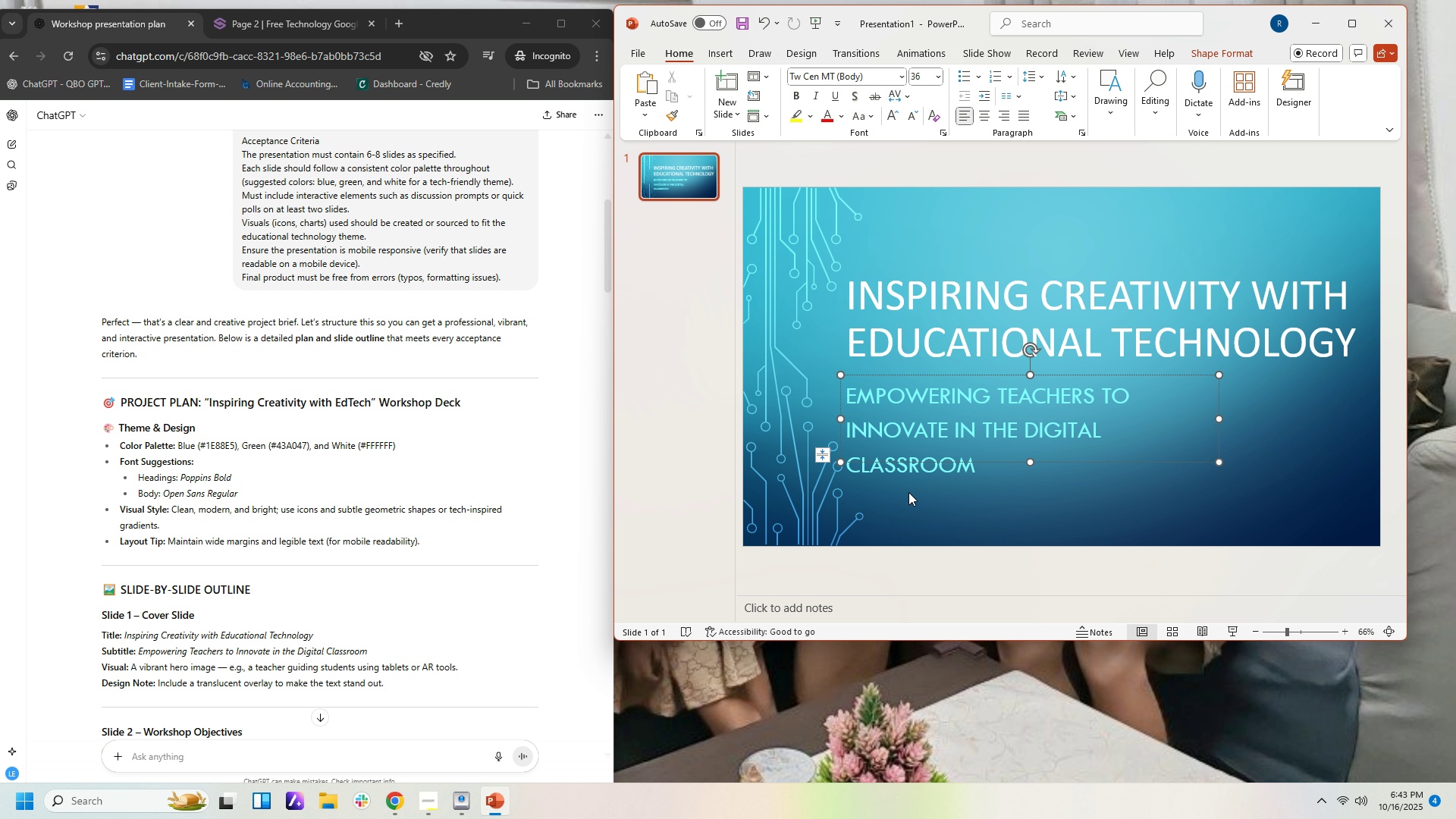 
left_click_drag(start_coordinate=[975, 467], to_coordinate=[805, 353])
 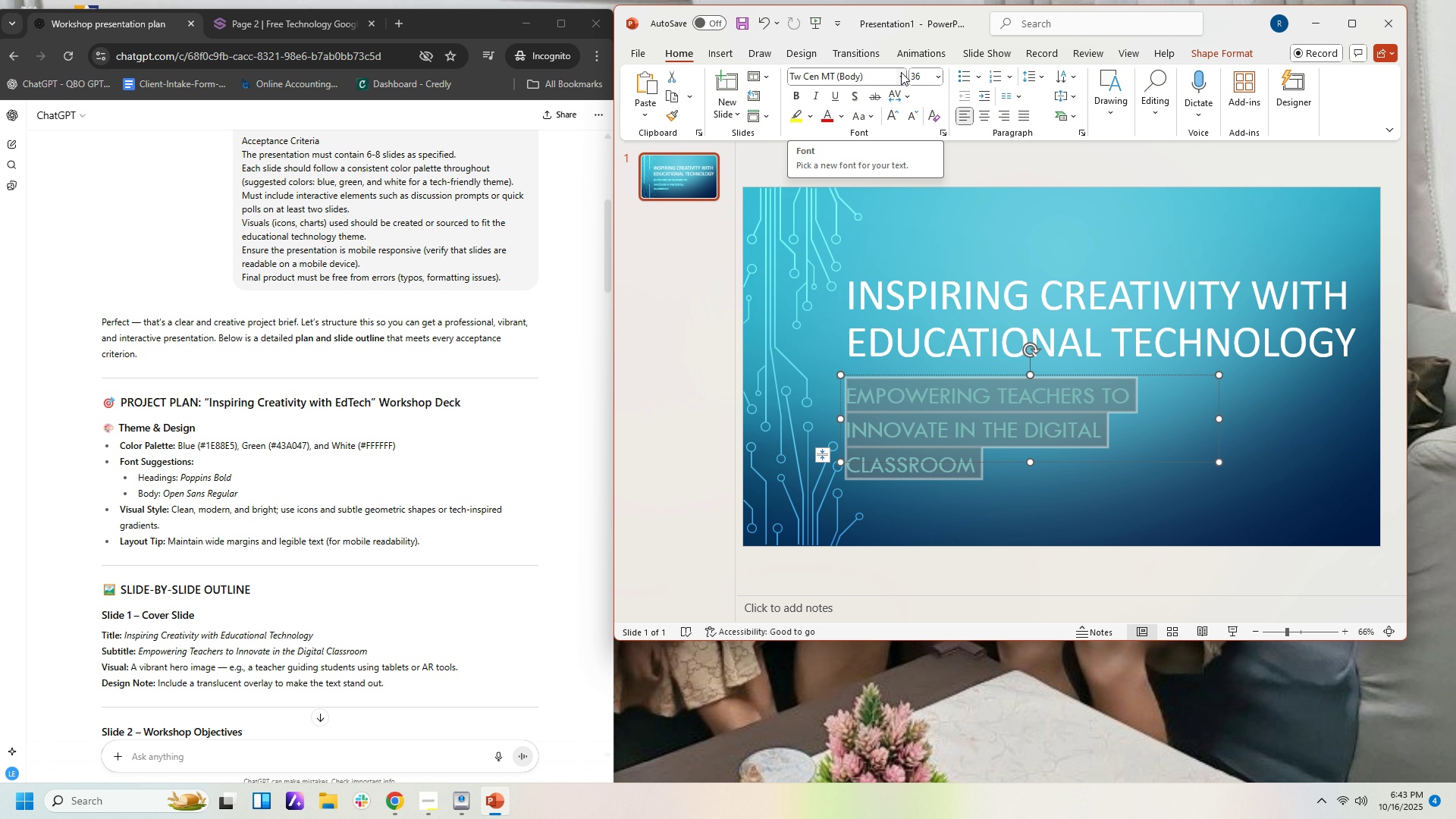 
left_click([901, 72])
 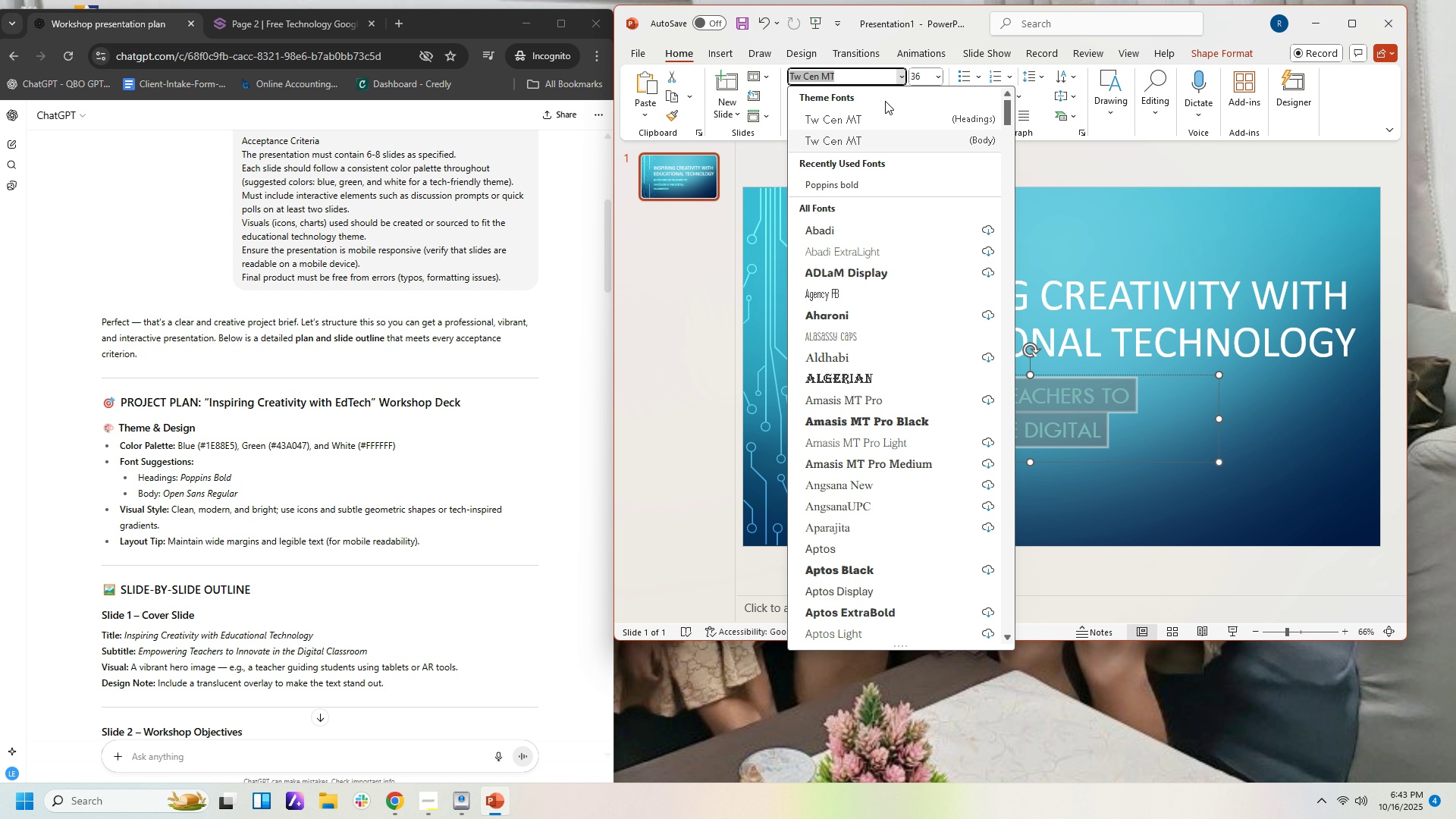 
type(open dsn)
key(Backspace)
key(Backspace)
 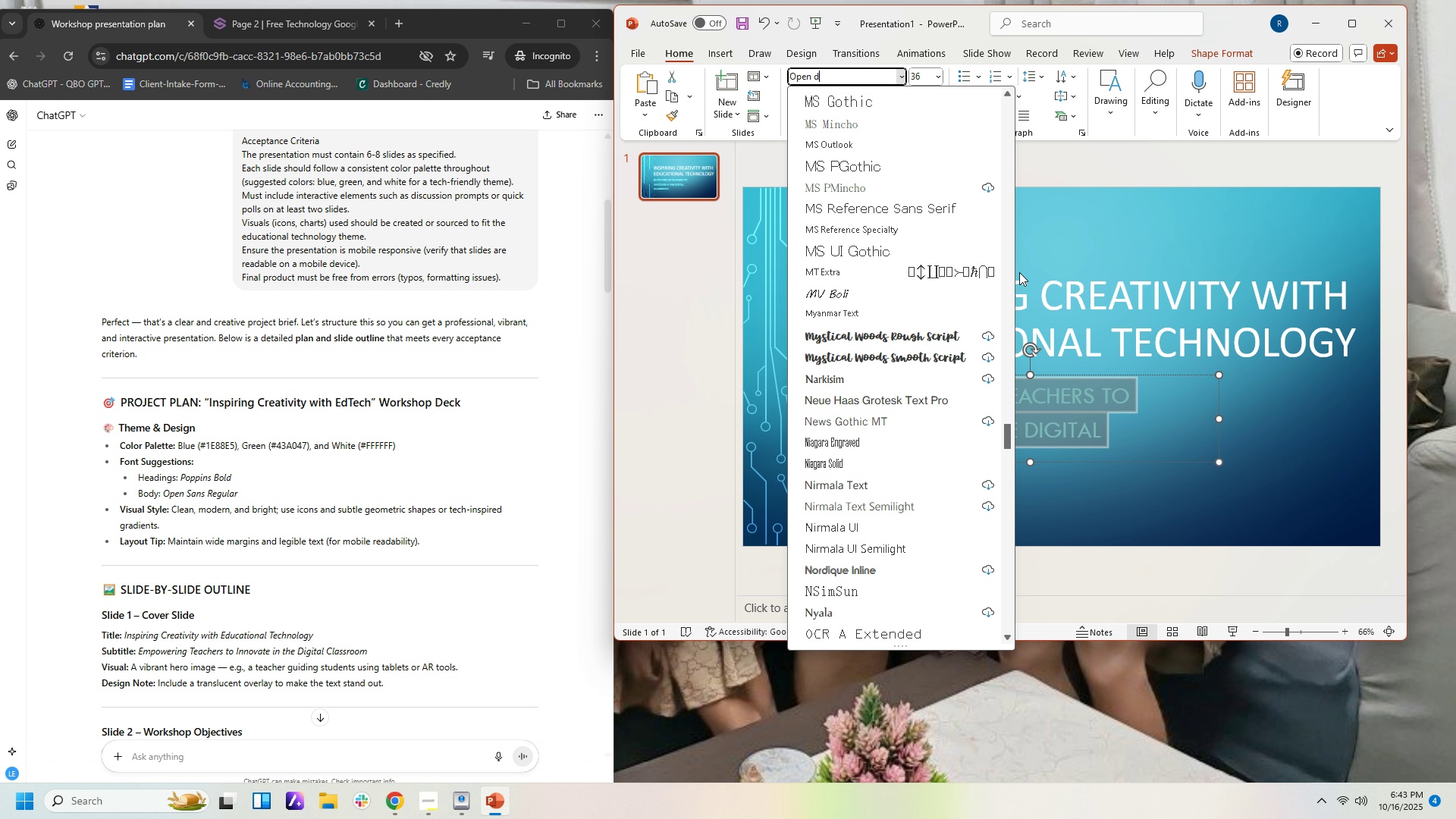 
scroll: coordinate [912, 466], scroll_direction: down, amount: 68.0
 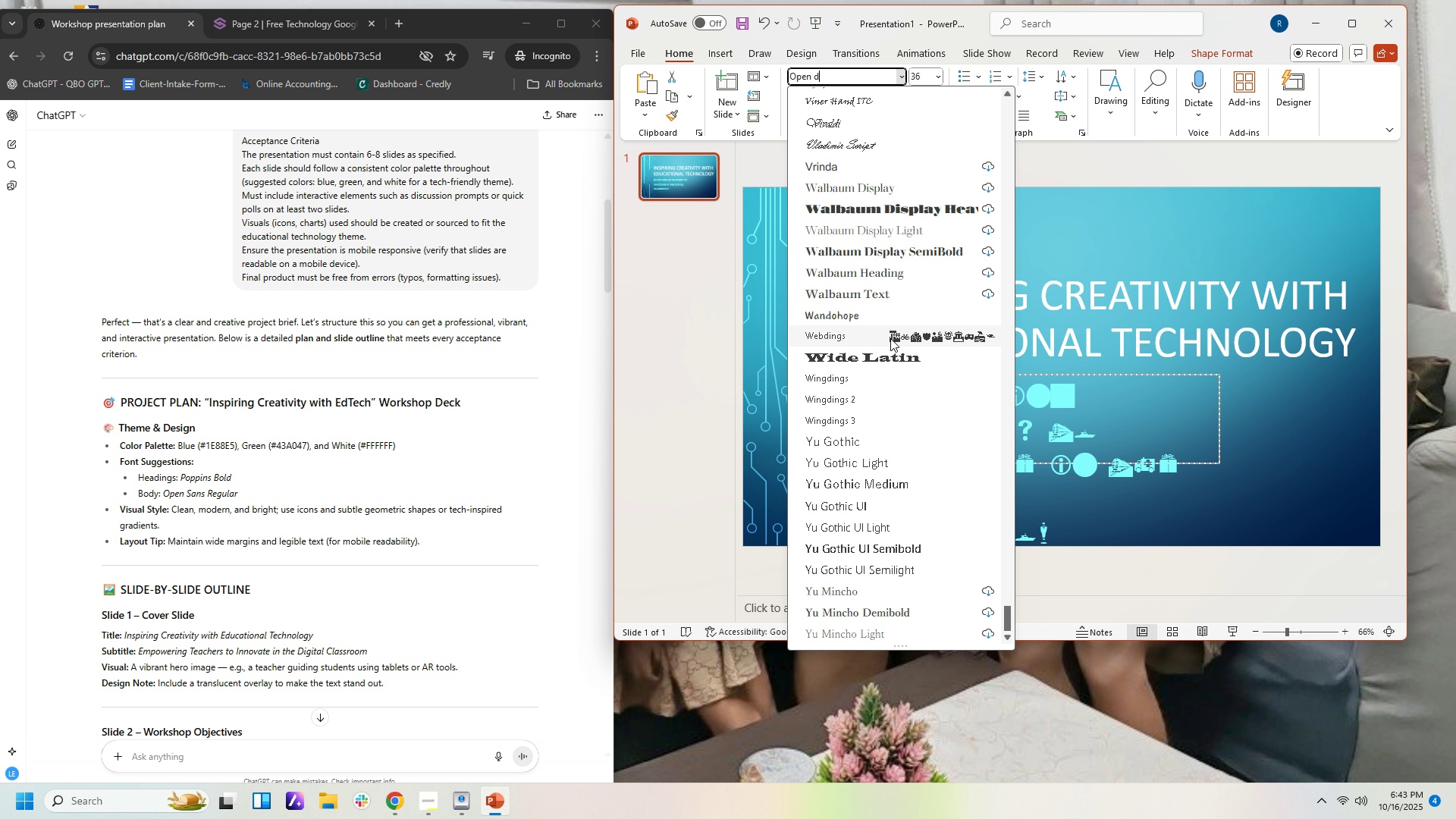 
mouse_move([887, 258])
 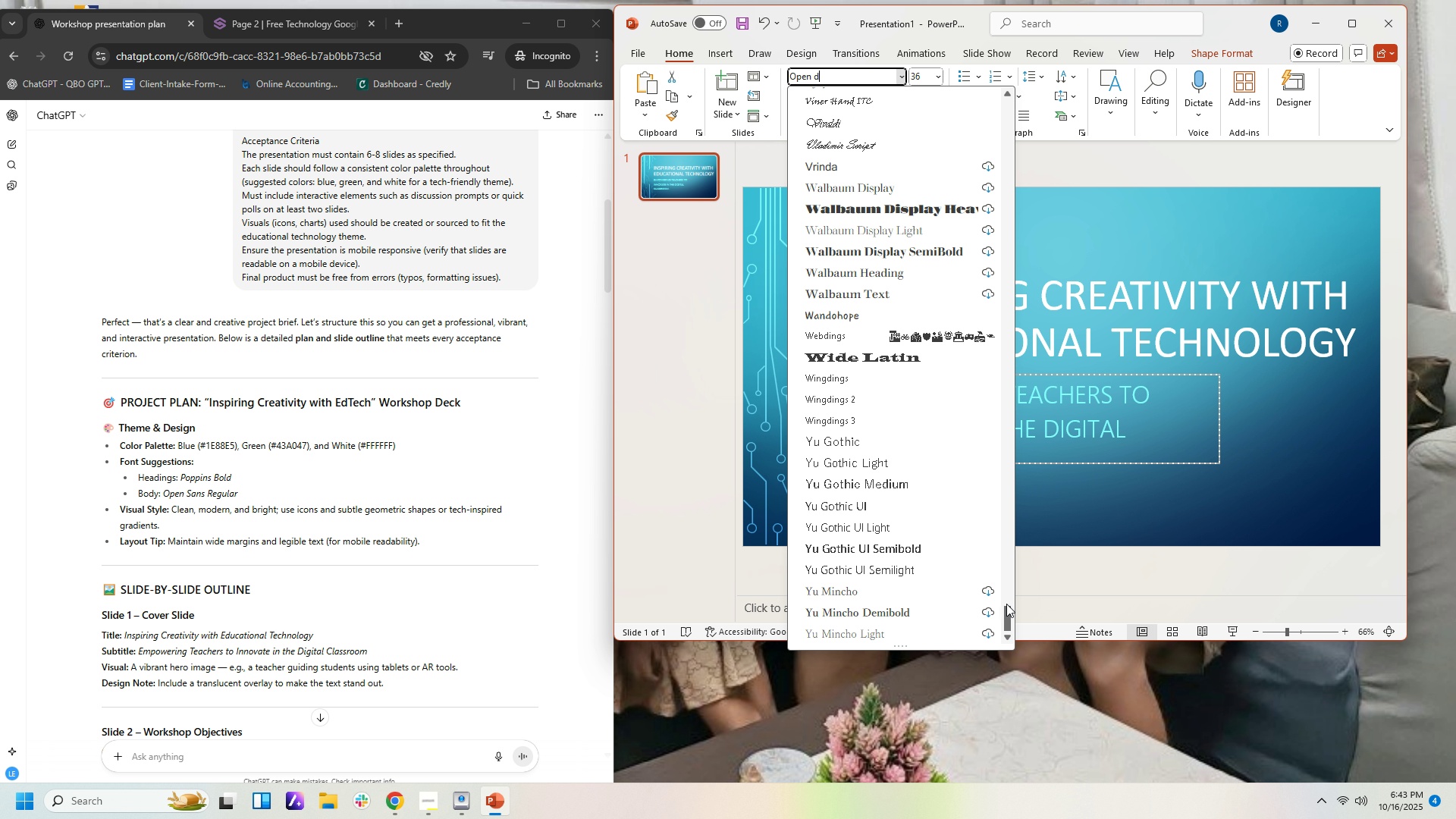 
left_click_drag(start_coordinate=[1006, 610], to_coordinate=[991, 295])
 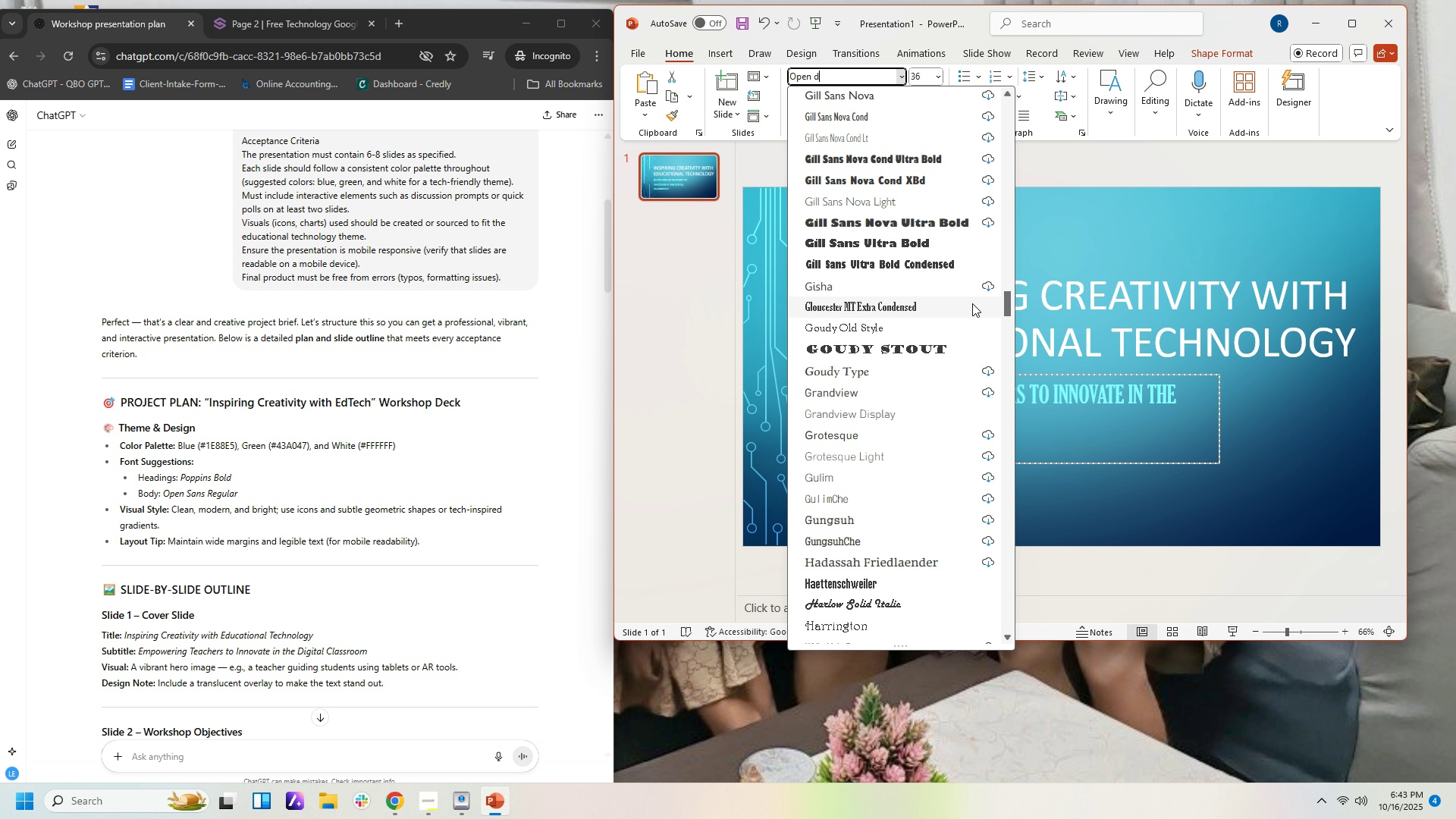 
mouse_move([950, 305])
 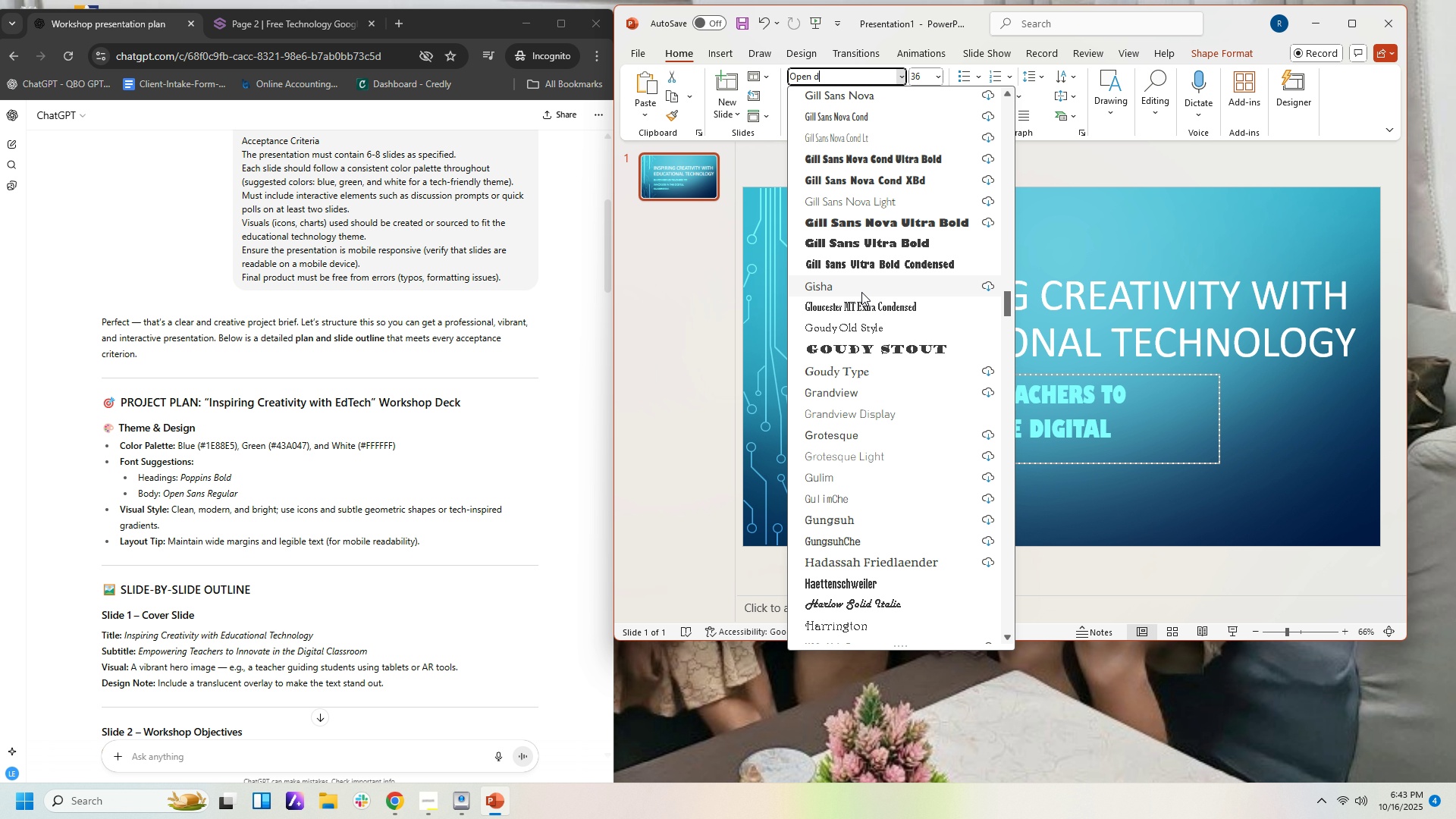 
mouse_move([858, 325])
 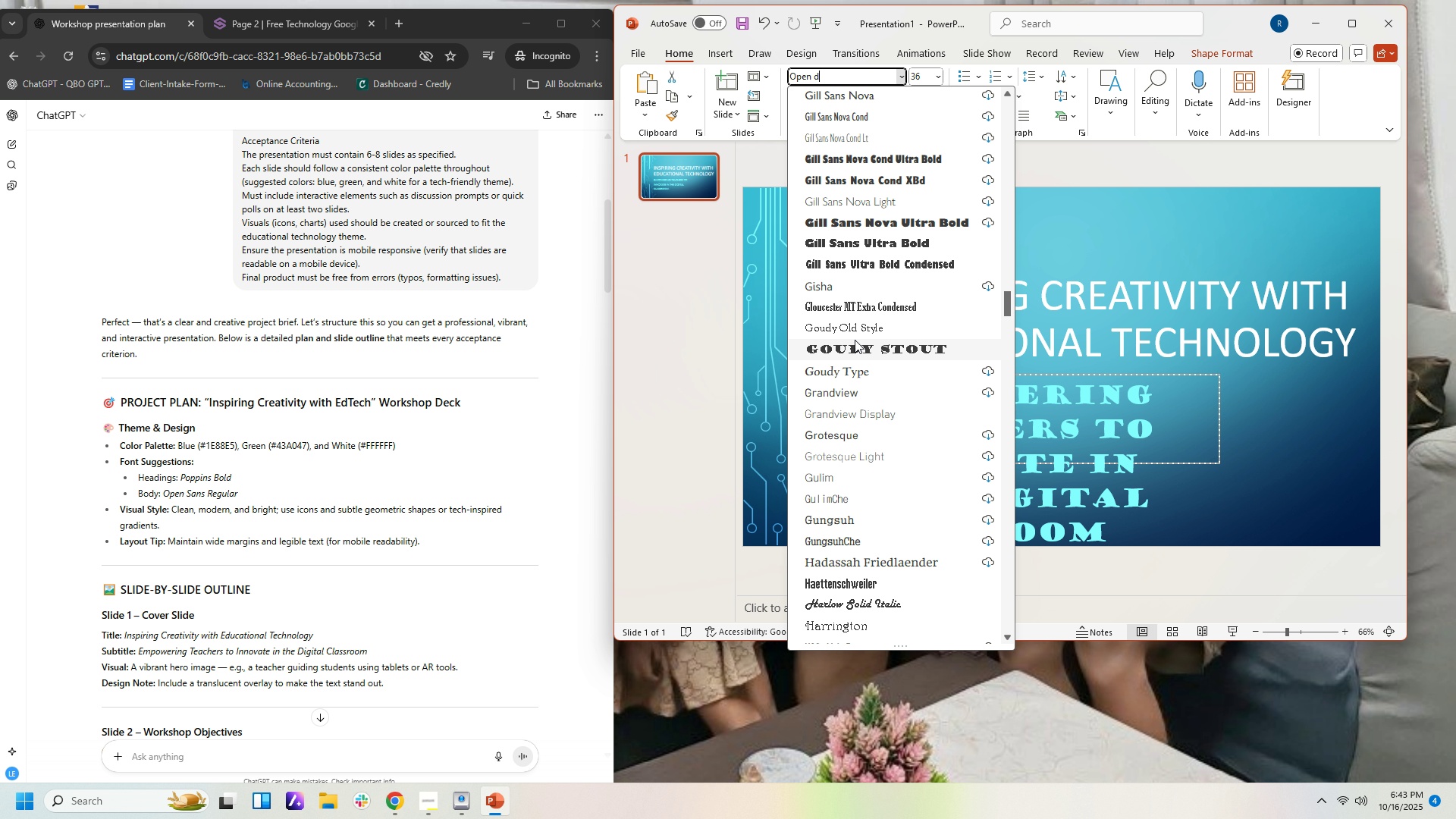 
mouse_move([852, 372])
 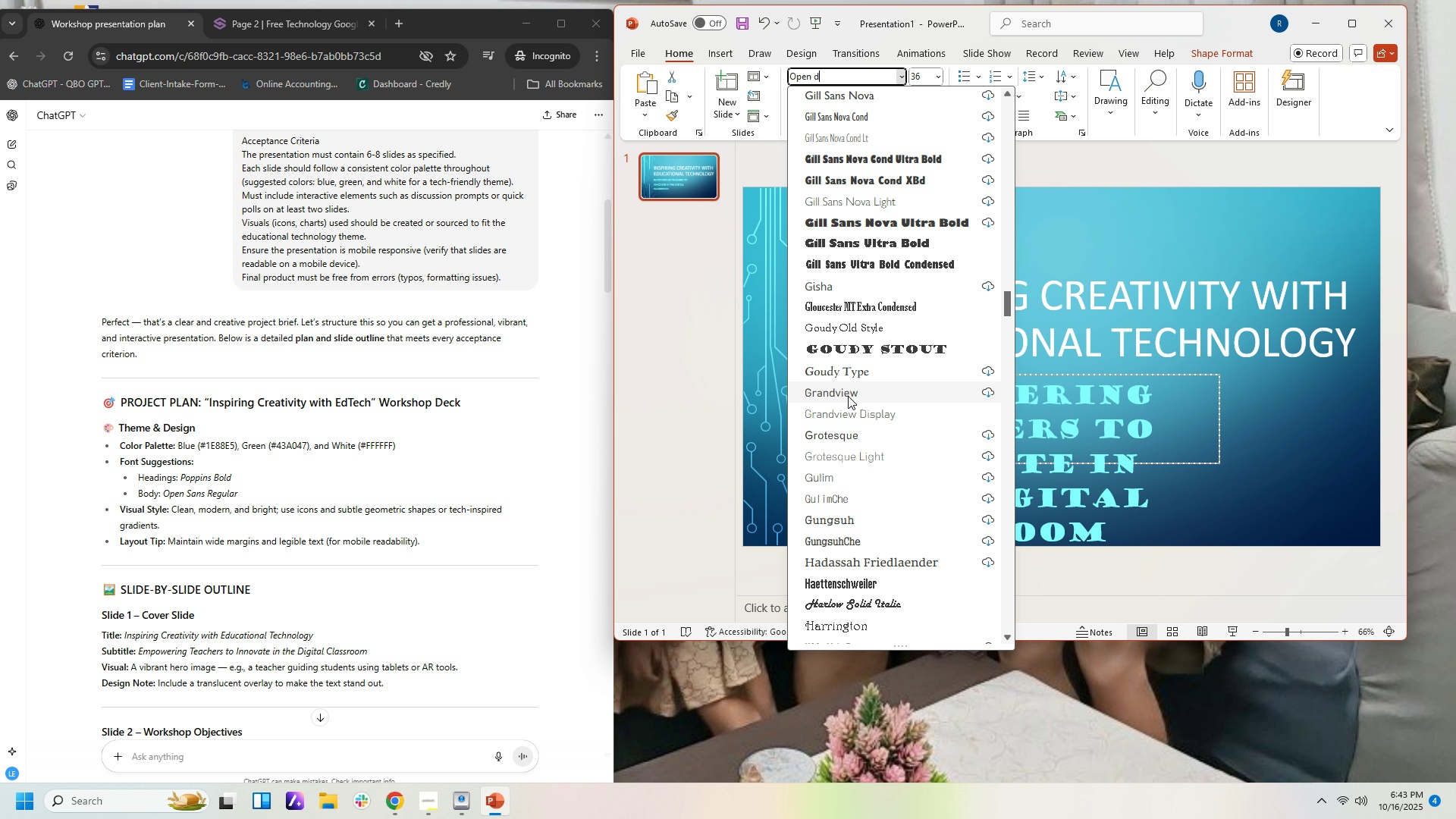 
mouse_move([841, 422])
 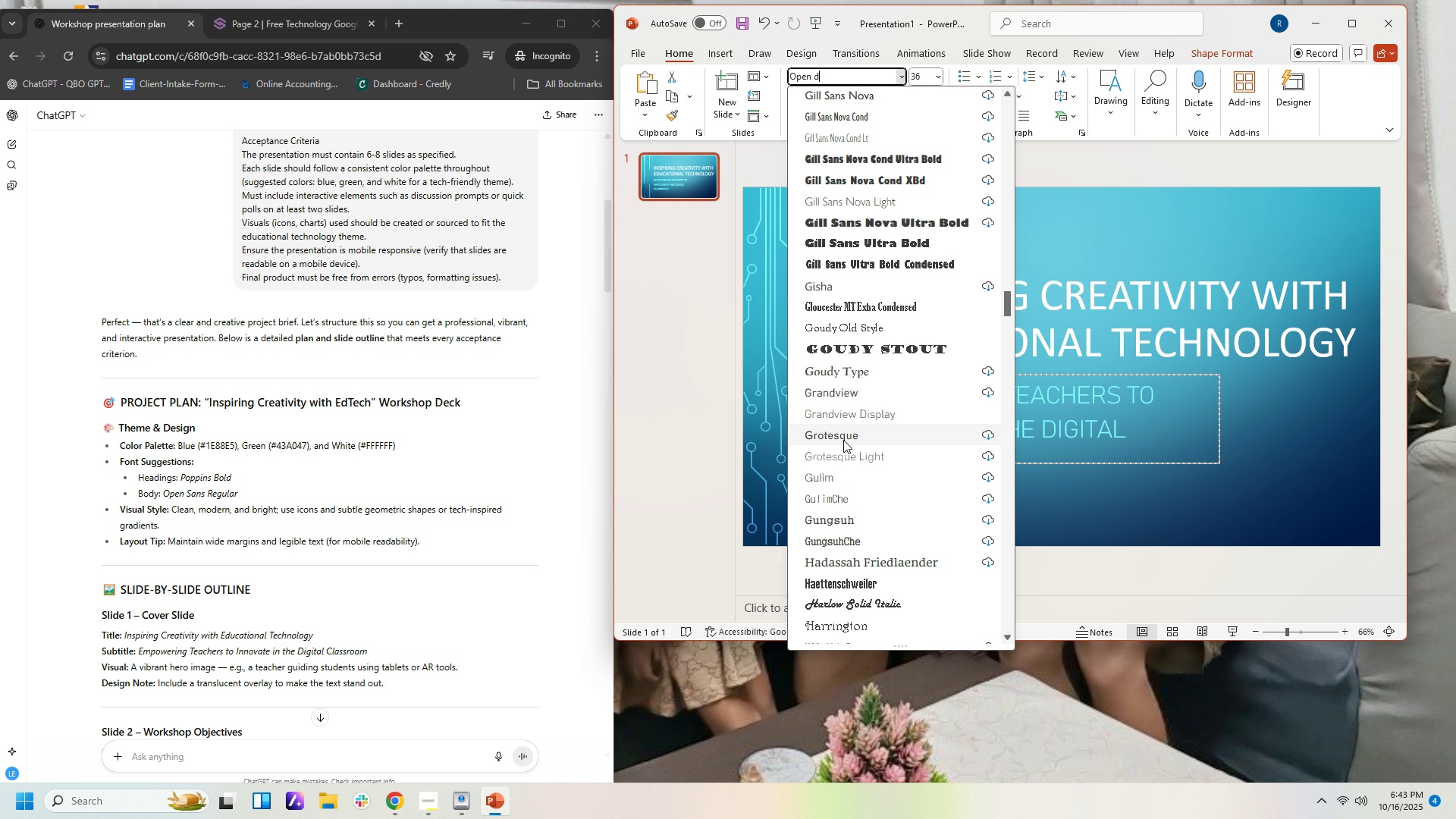 
mouse_move([855, 419])
 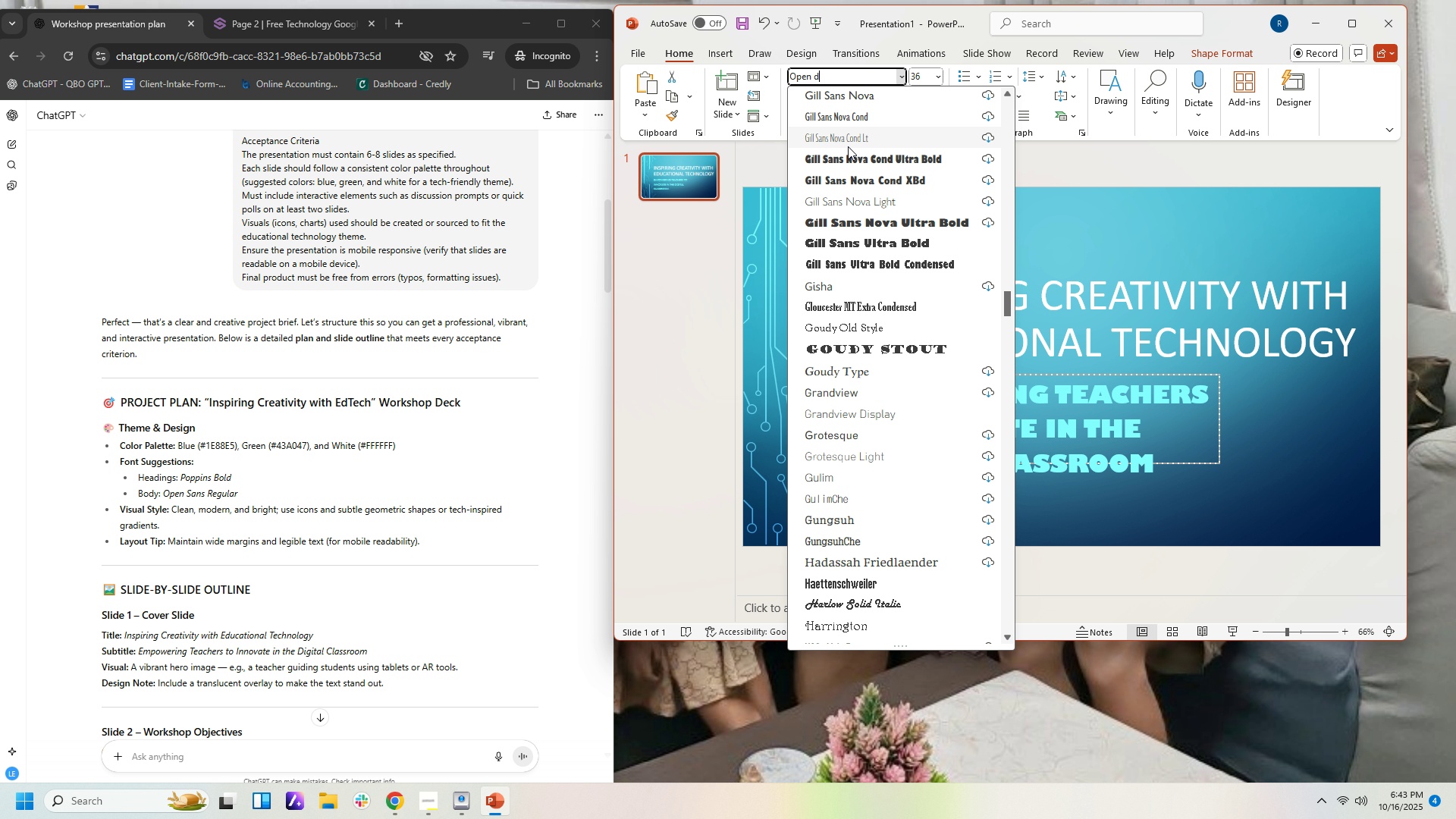 
scroll: coordinate [952, 279], scroll_direction: up, amount: 55.0
 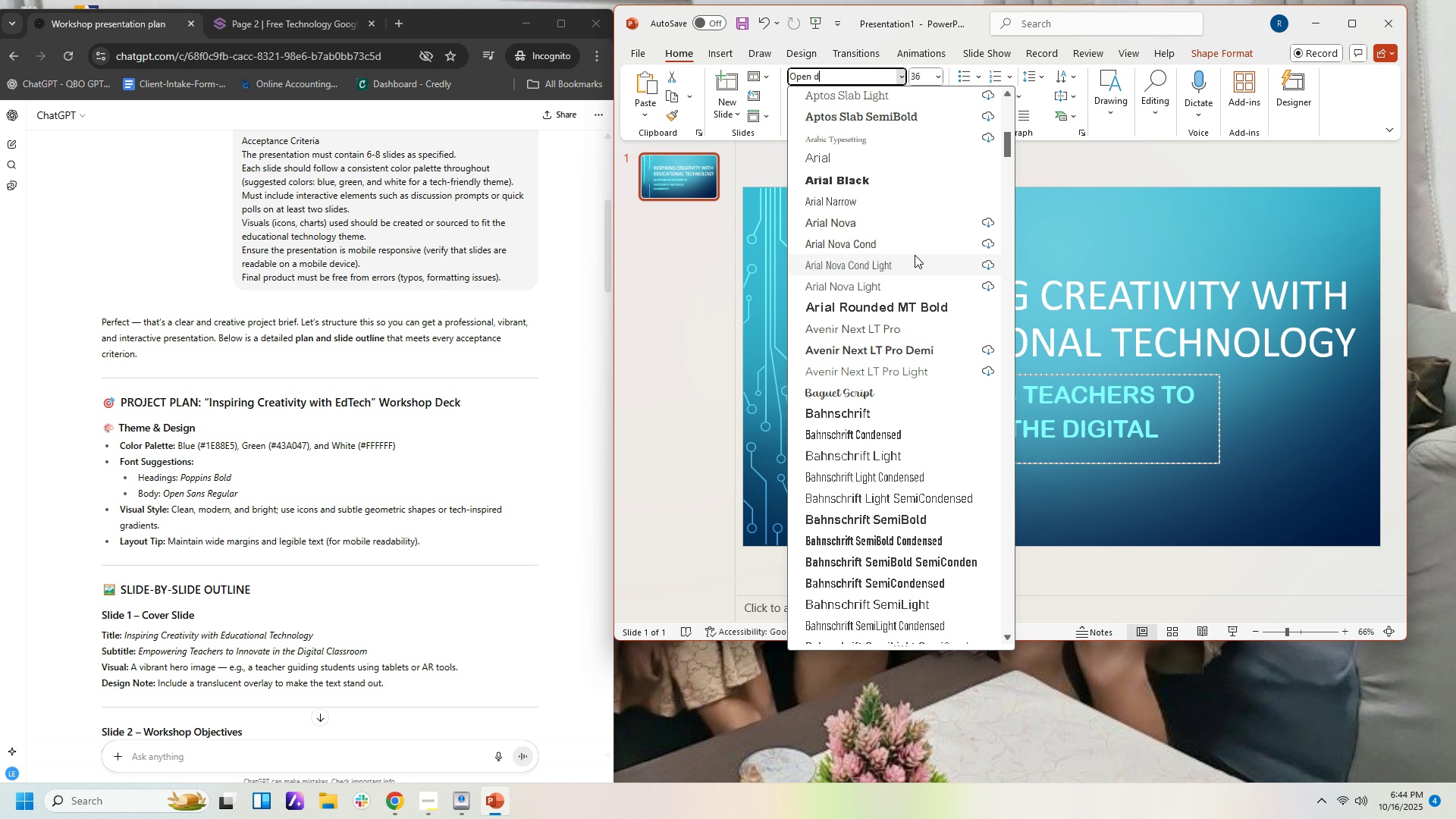 
mouse_move([910, 341])
 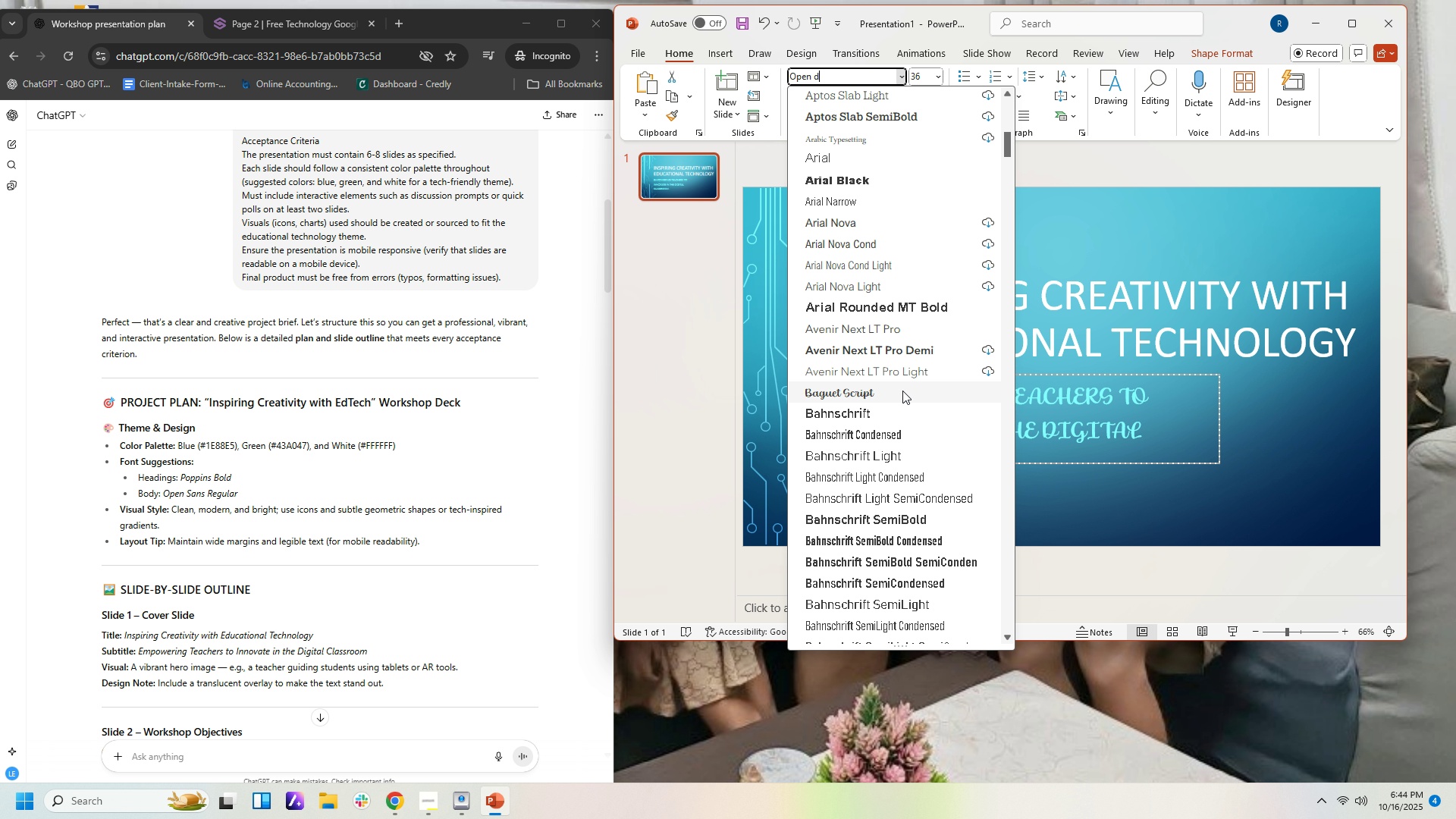 
scroll: coordinate [907, 268], scroll_direction: up, amount: 14.0
 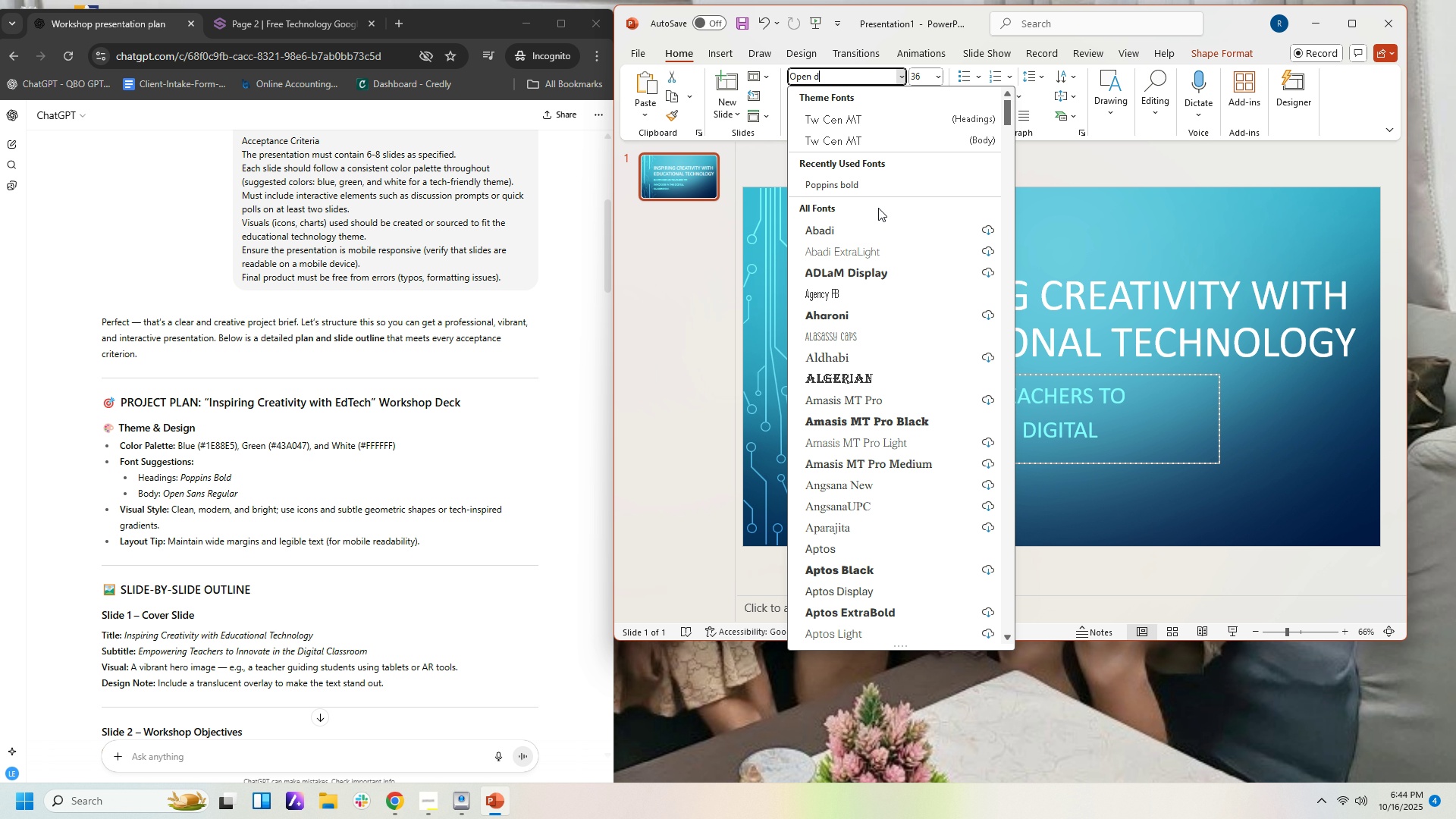 
left_click([880, 185])
 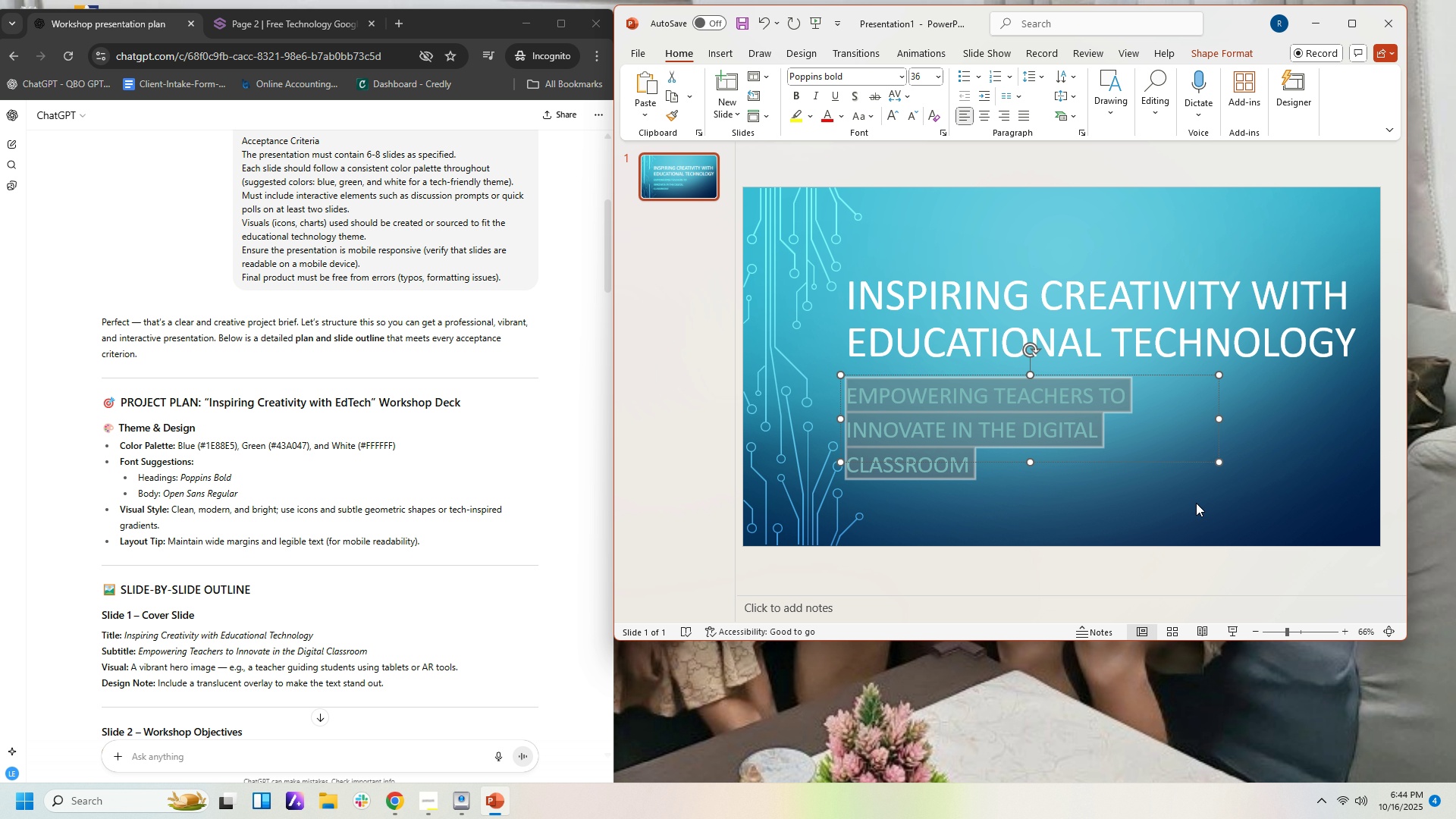 
left_click([1196, 503])
 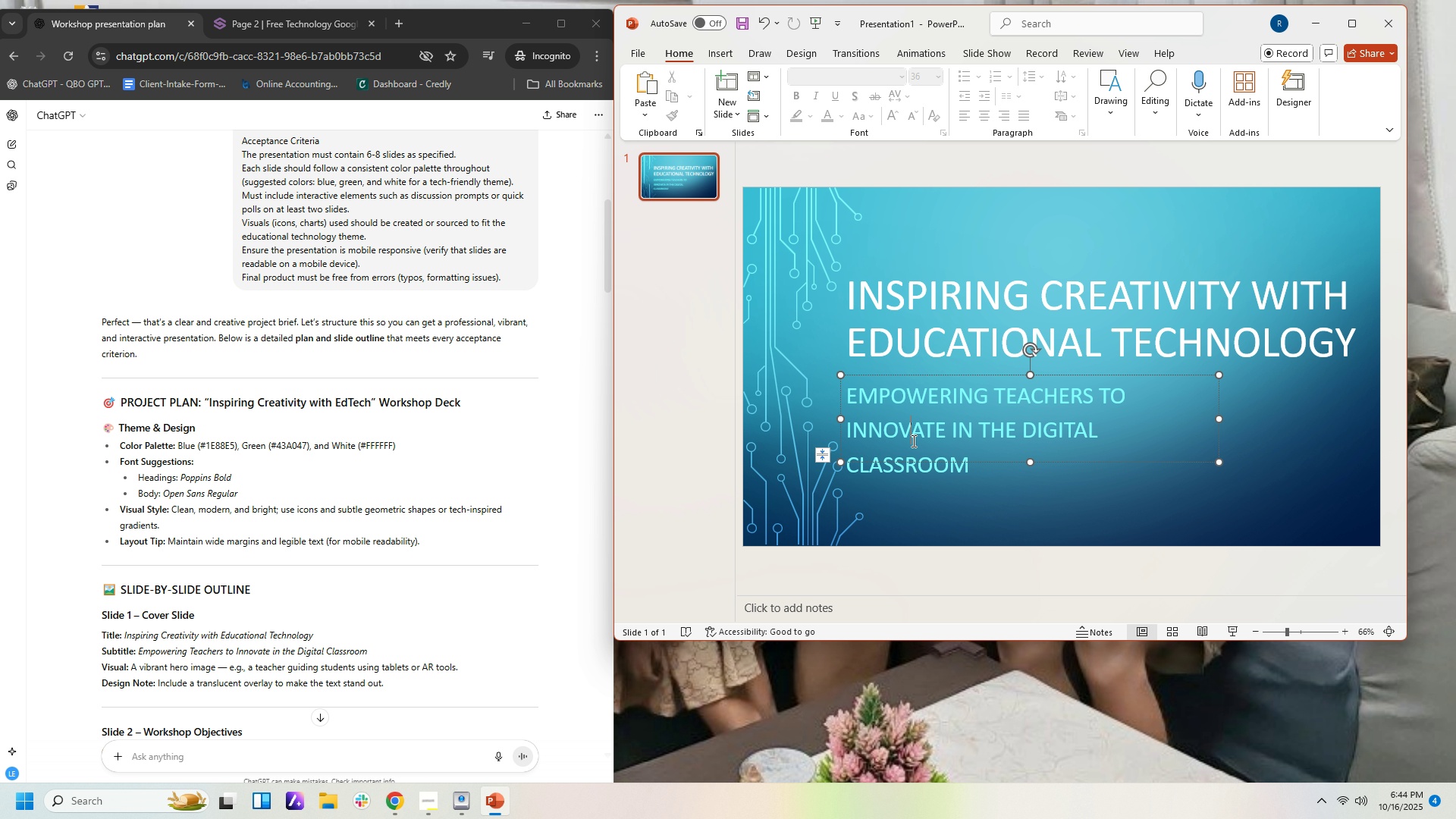 
left_click([912, 441])
 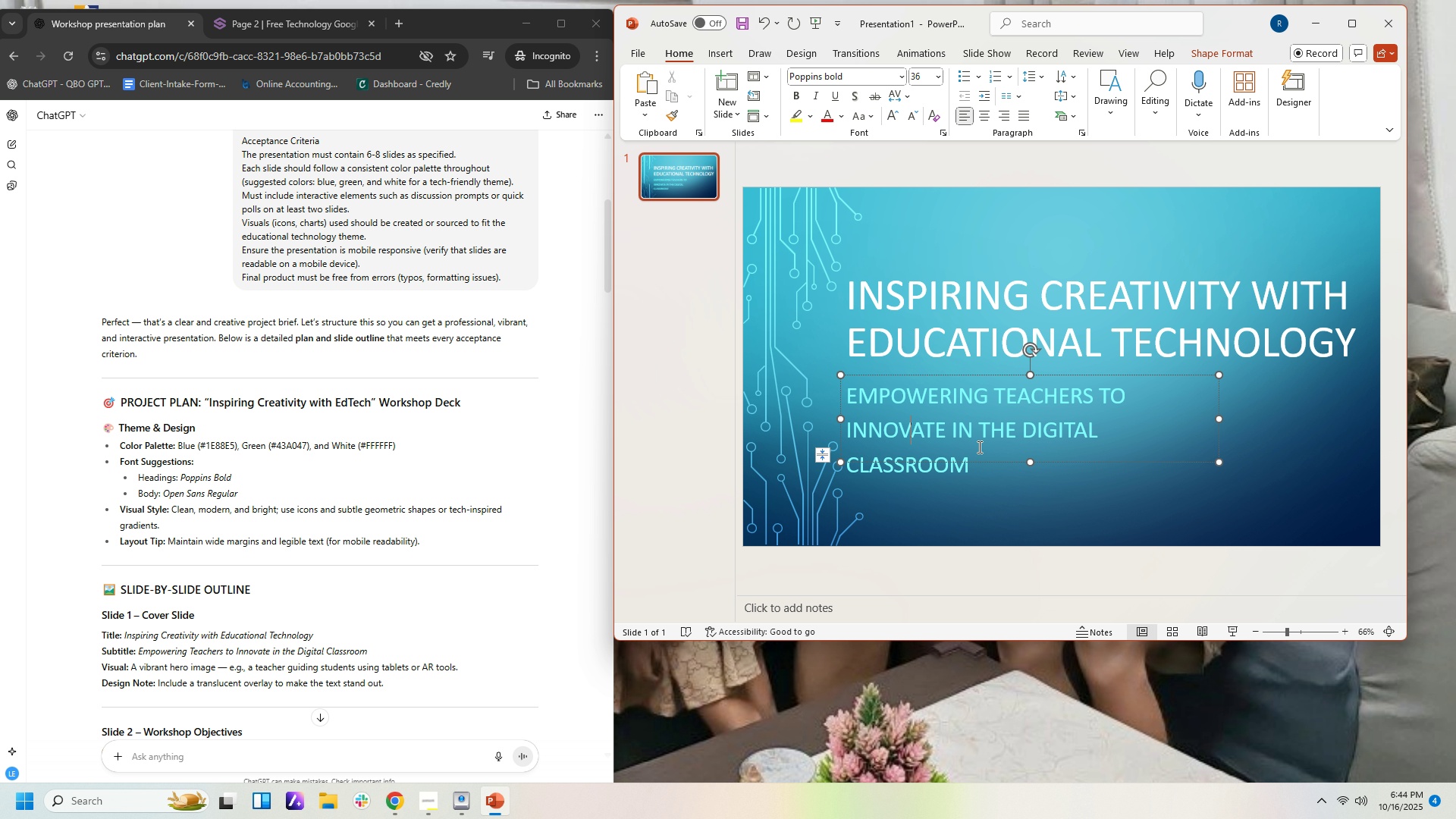 
left_click([978, 447])
 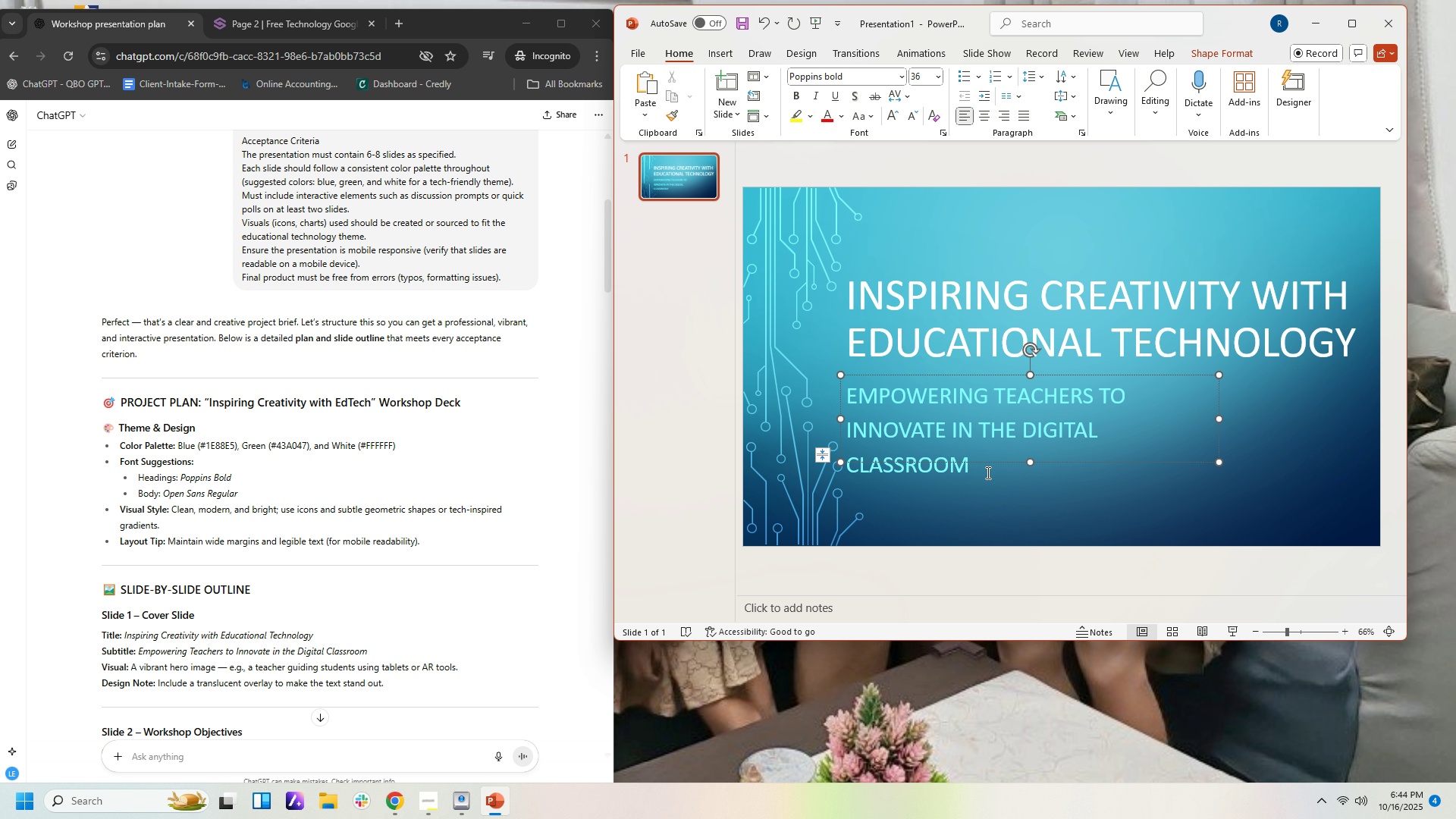 
left_click([987, 472])
 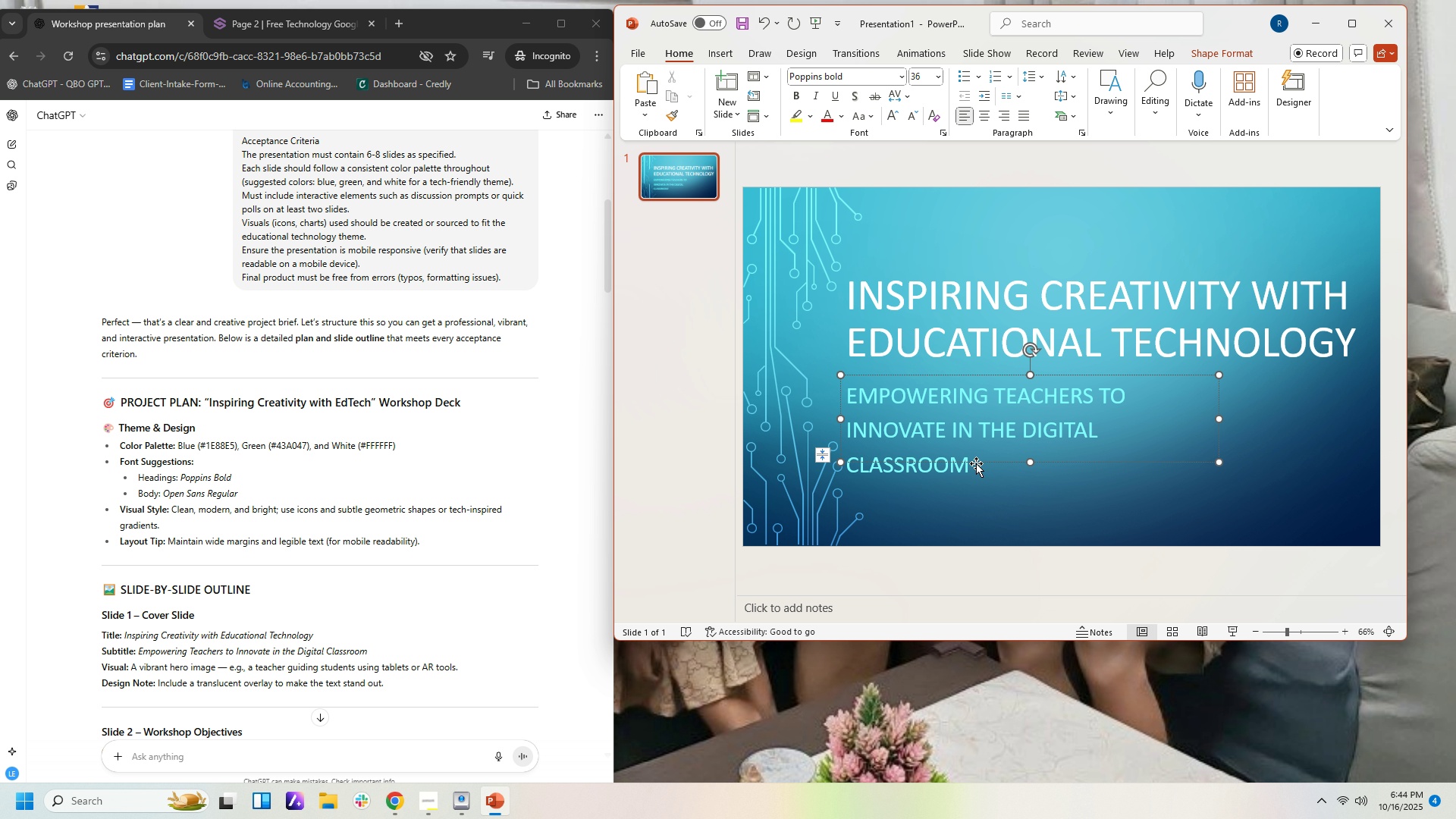 
left_click_drag(start_coordinate=[976, 463], to_coordinate=[985, 472])
 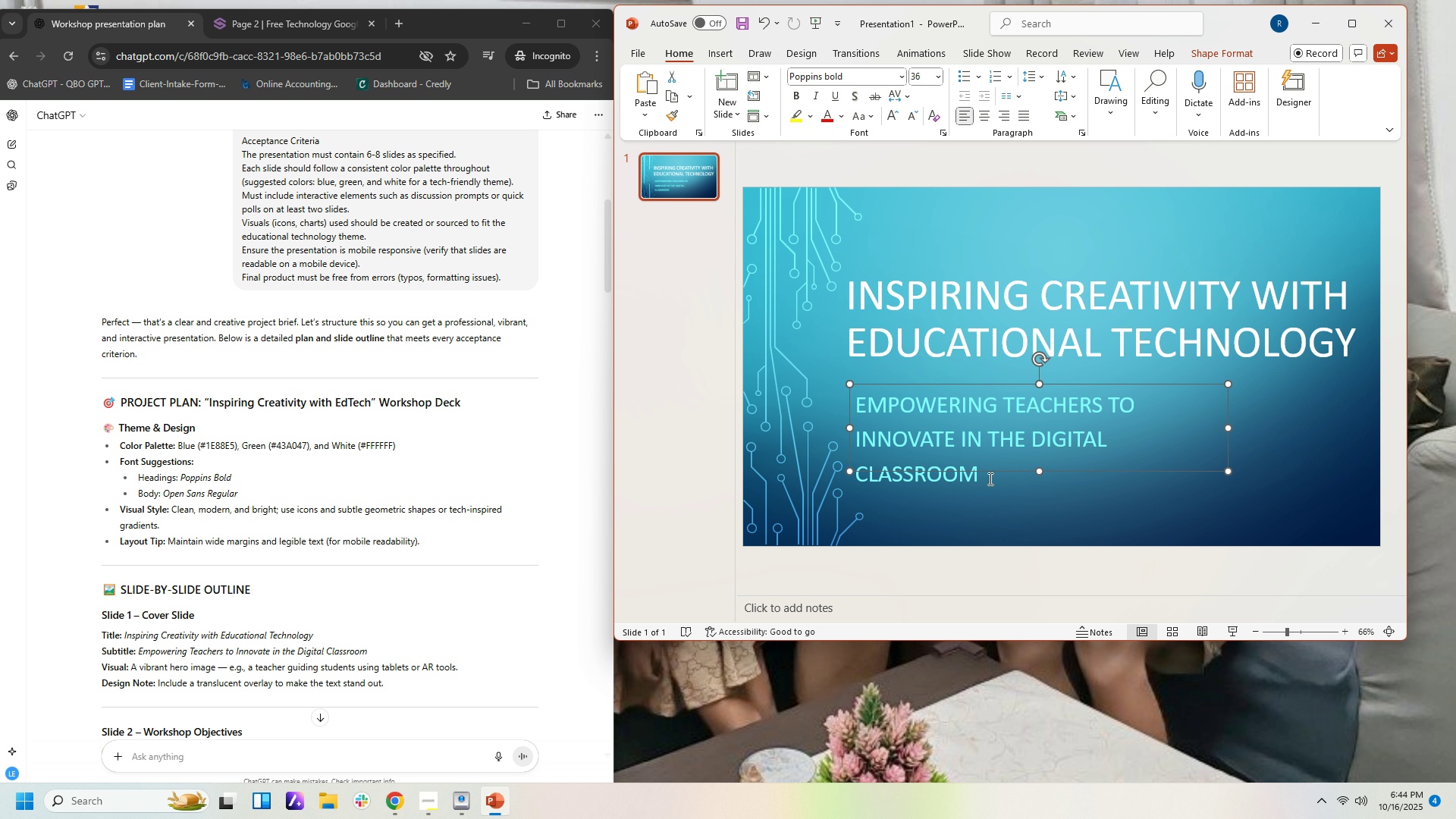 
left_click_drag(start_coordinate=[989, 479], to_coordinate=[866, 400])
 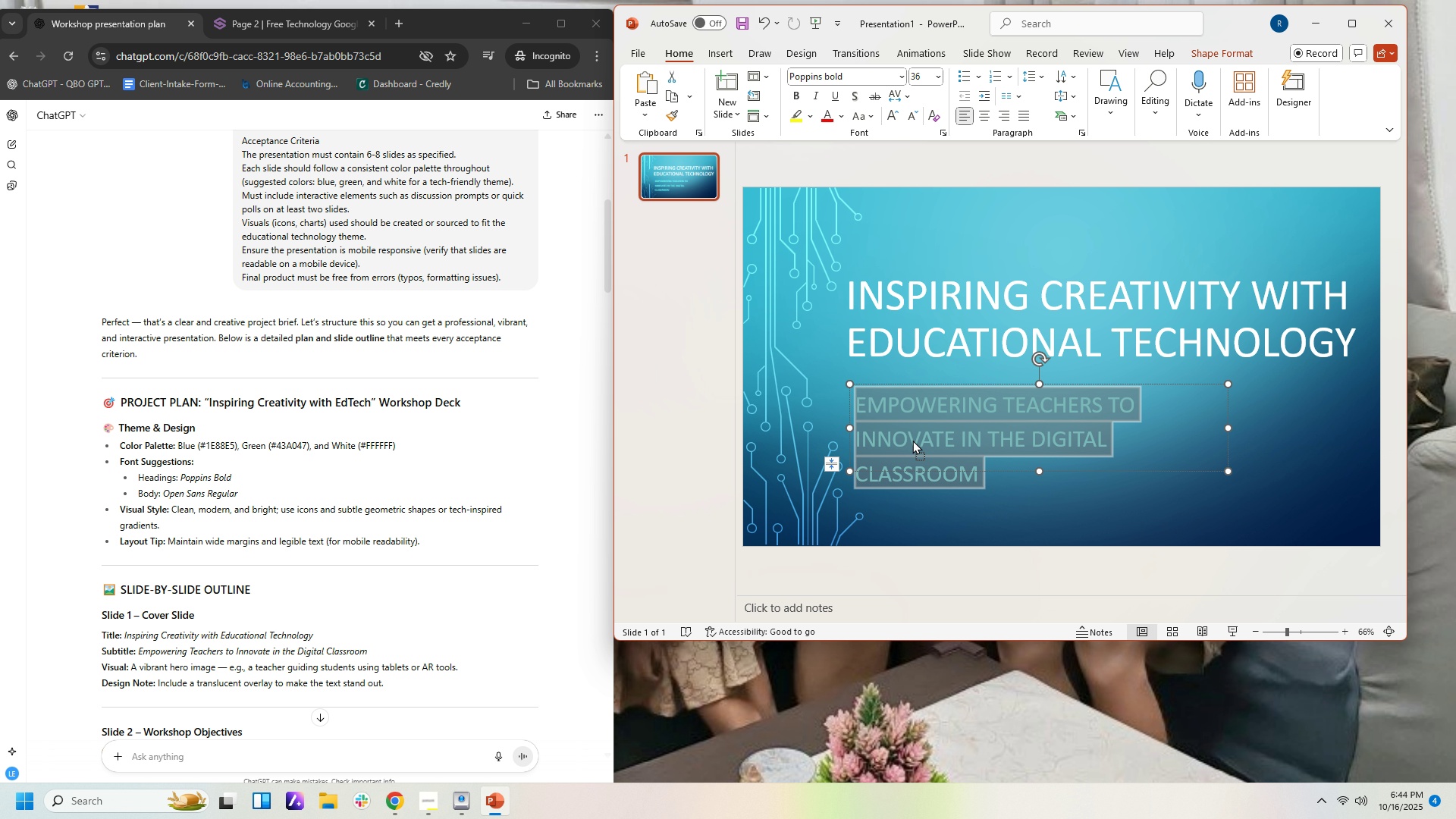 
right_click([912, 440])
 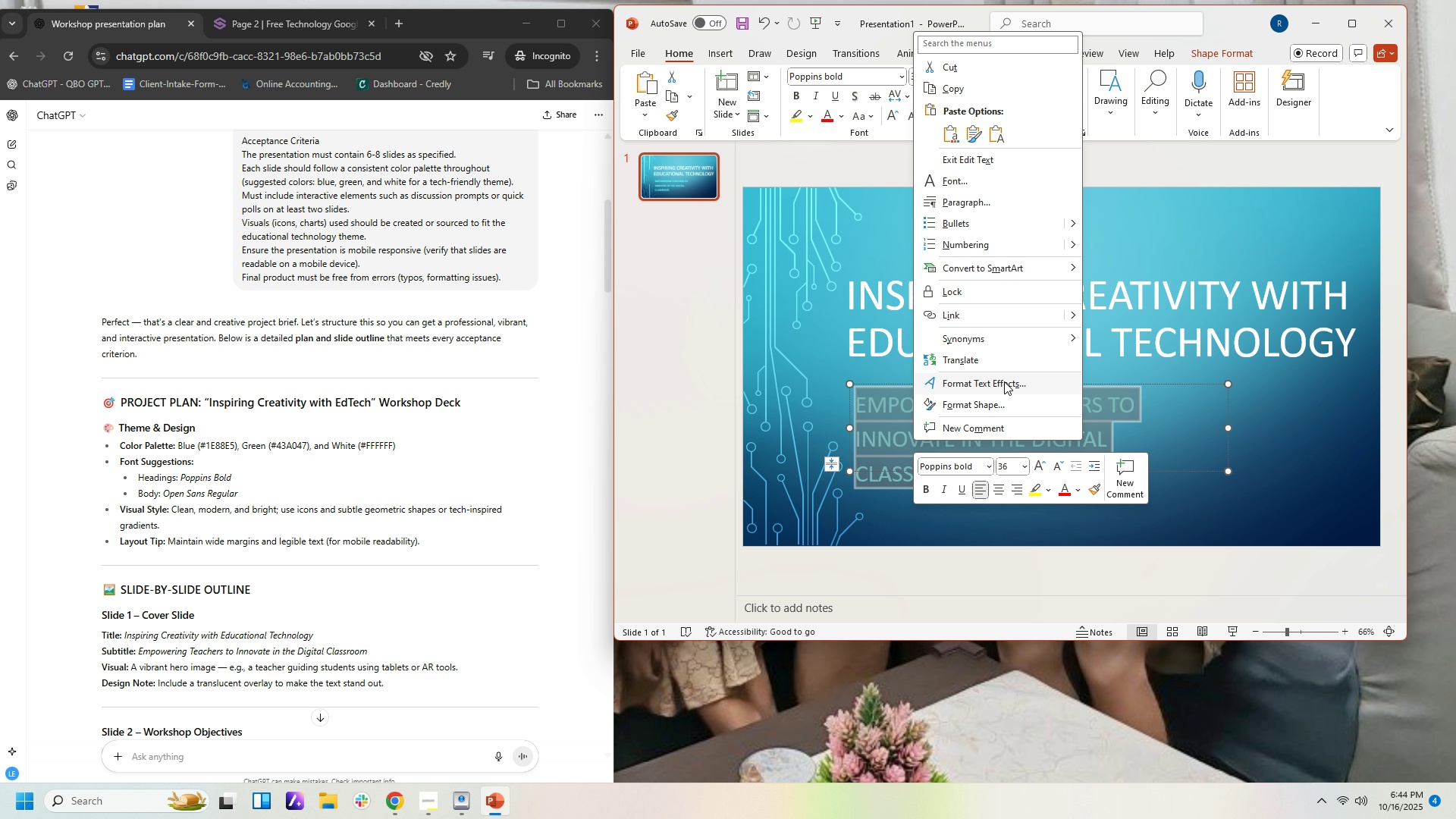 
left_click([1004, 381])
 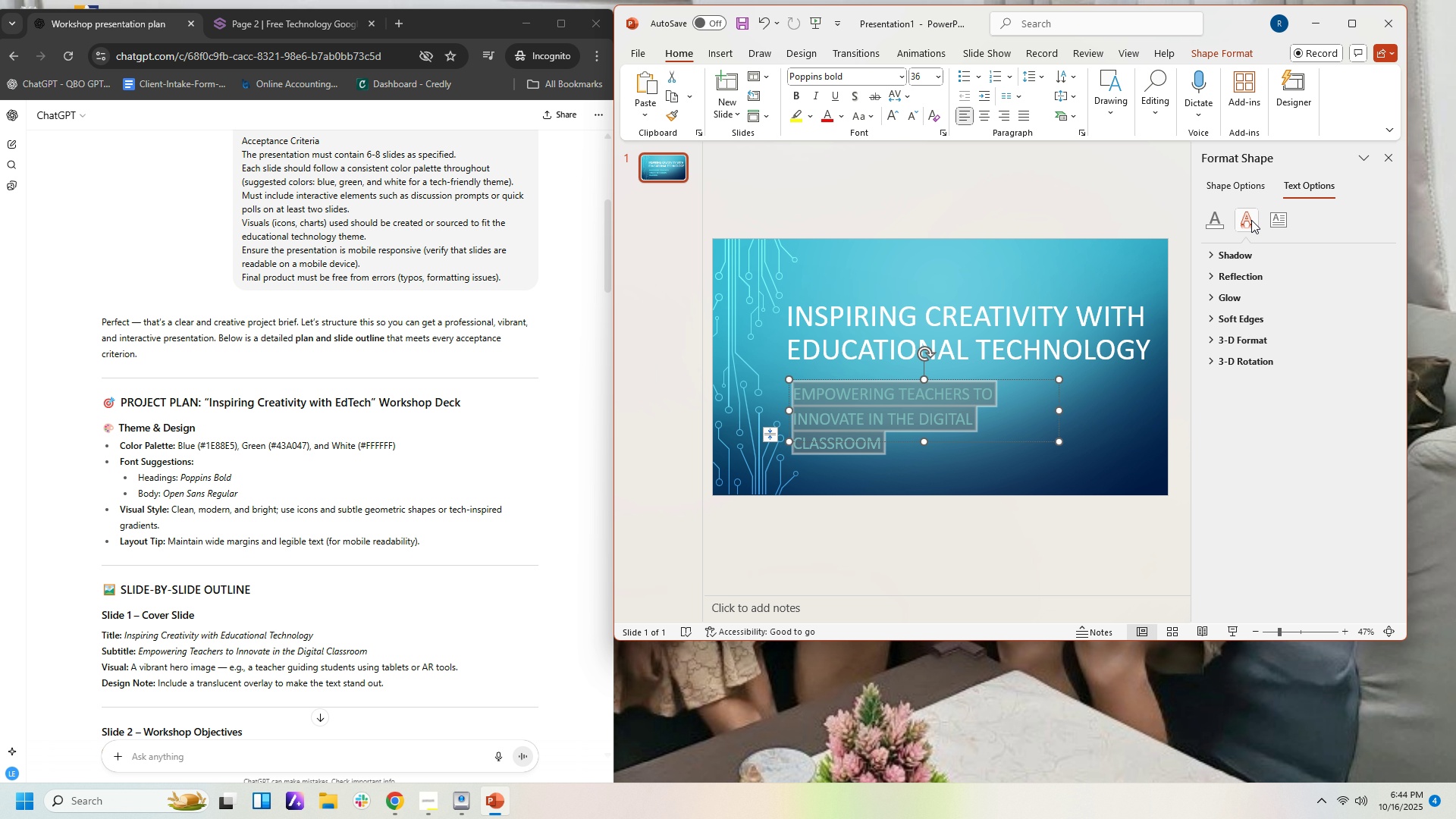 
left_click([1250, 220])
 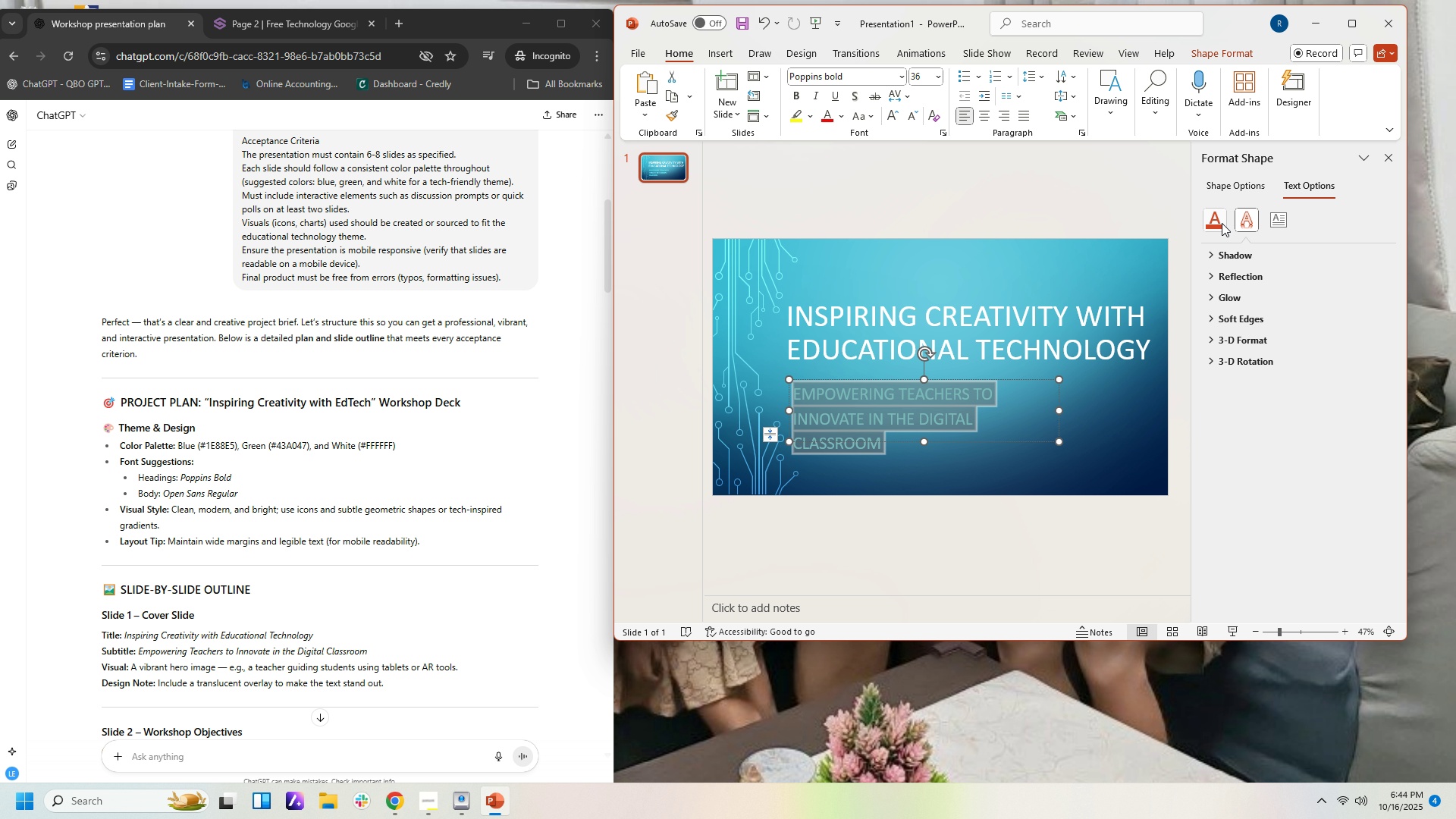 
left_click([1219, 223])
 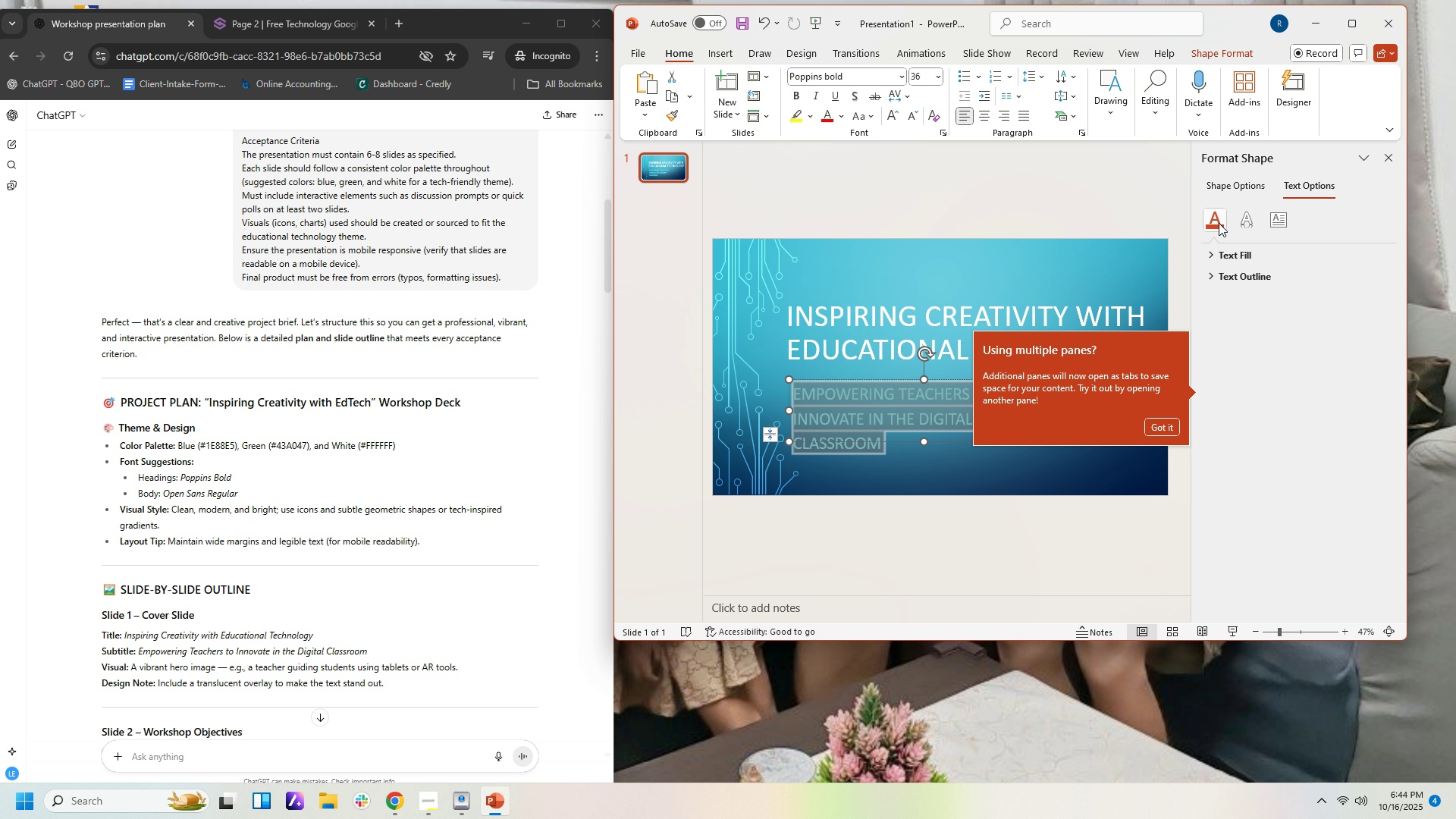 
left_click([1219, 223])
 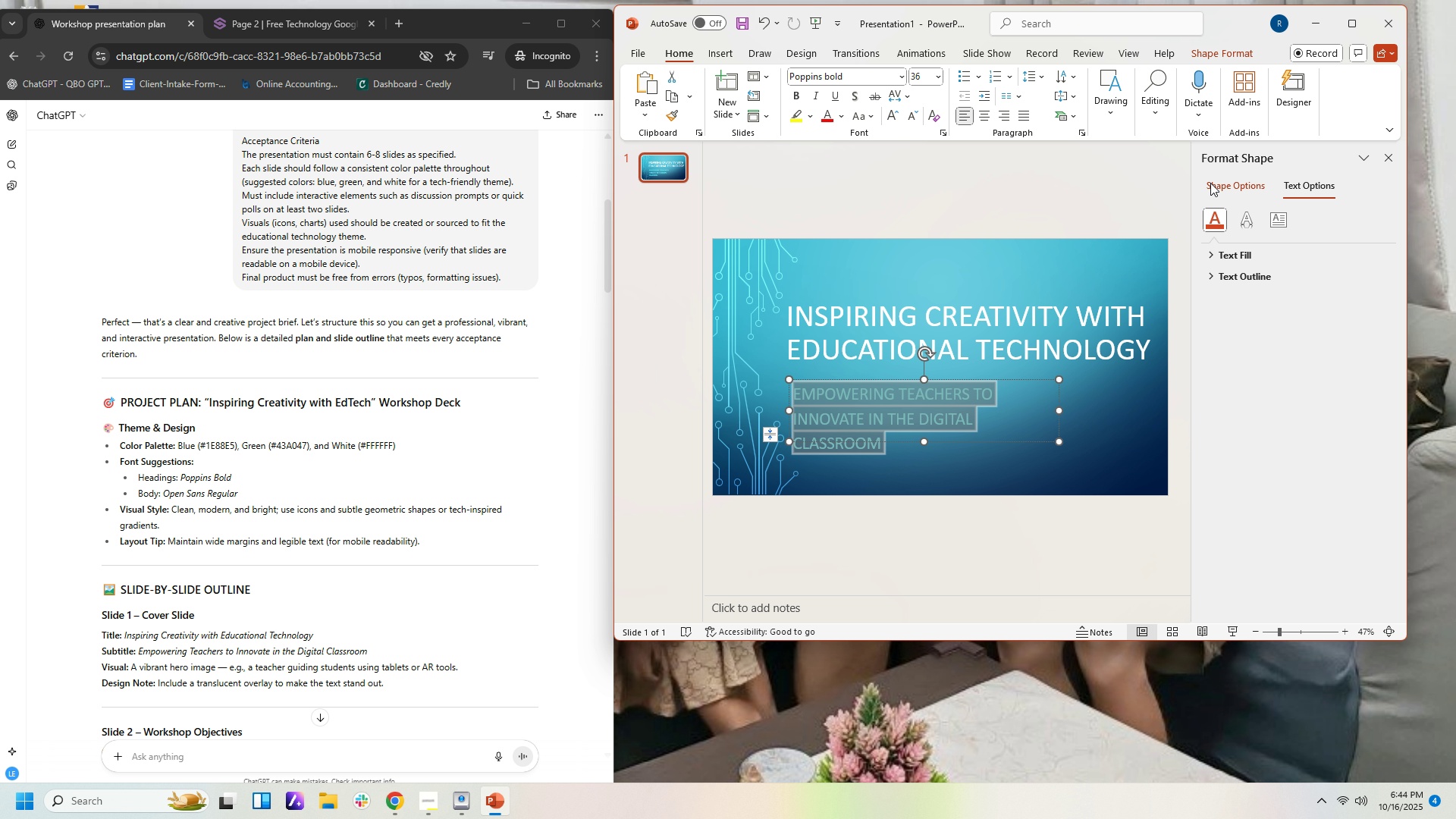 
left_click([1210, 183])
 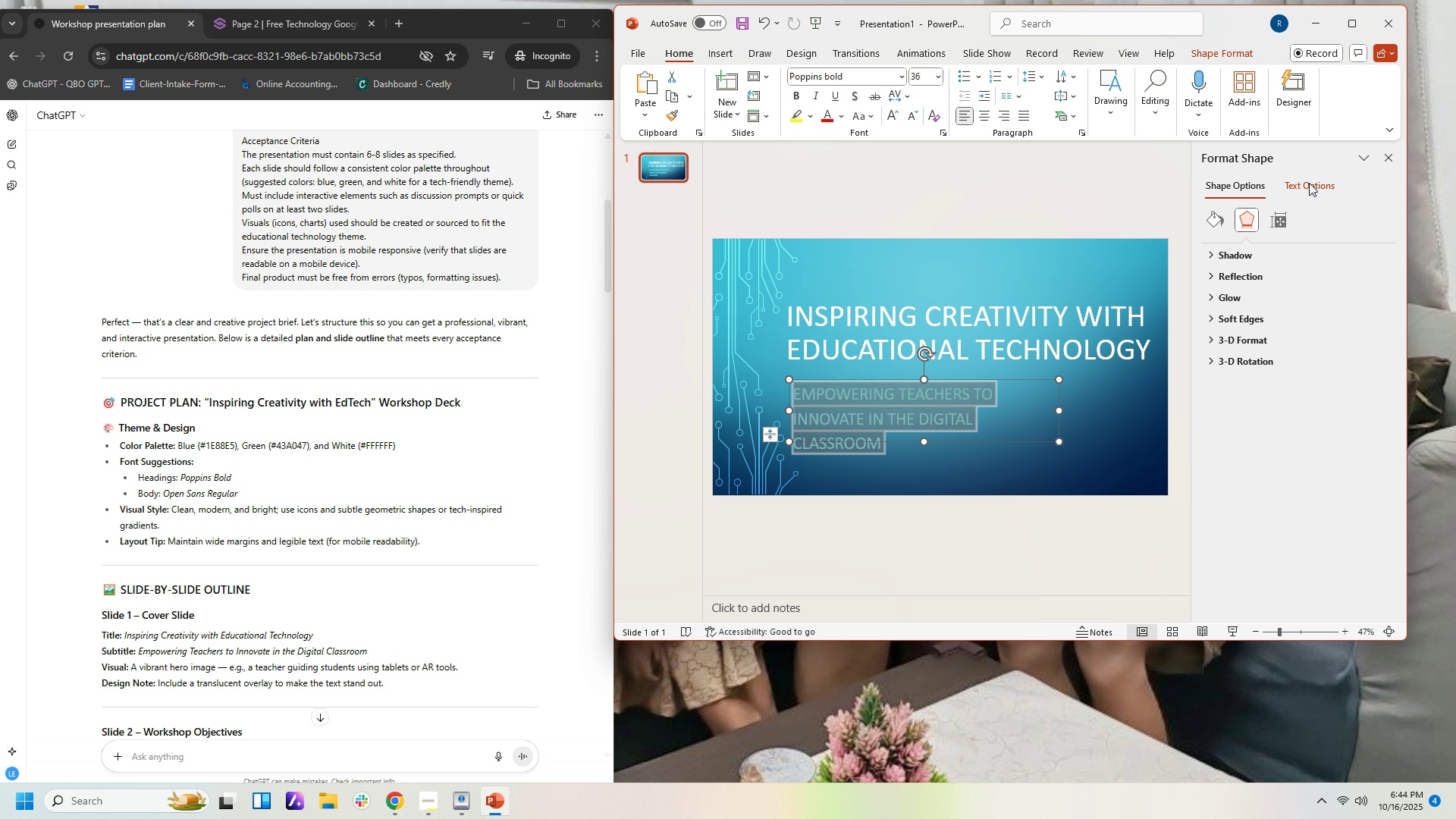 
left_click([1309, 183])
 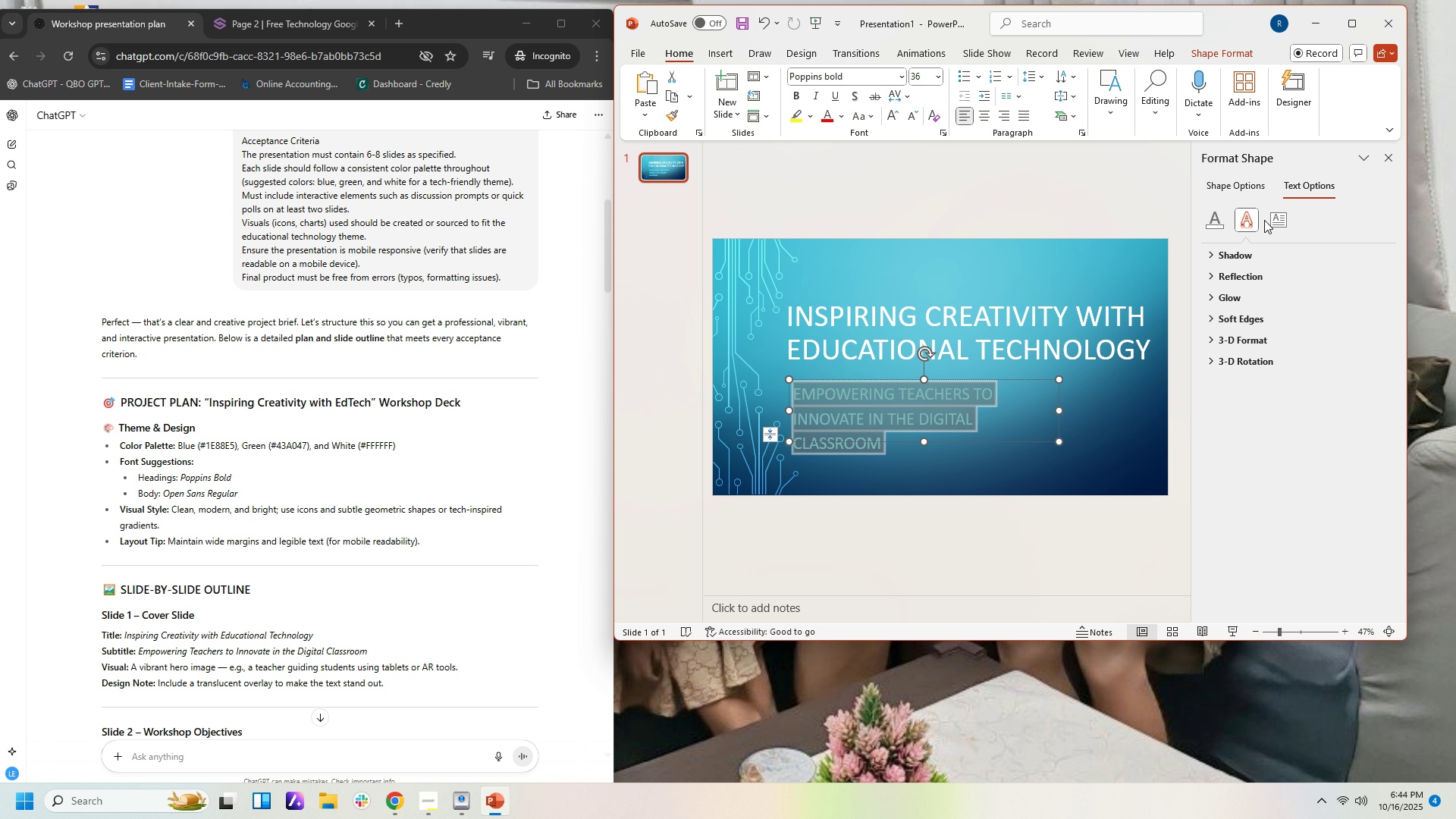 
left_click([1275, 220])
 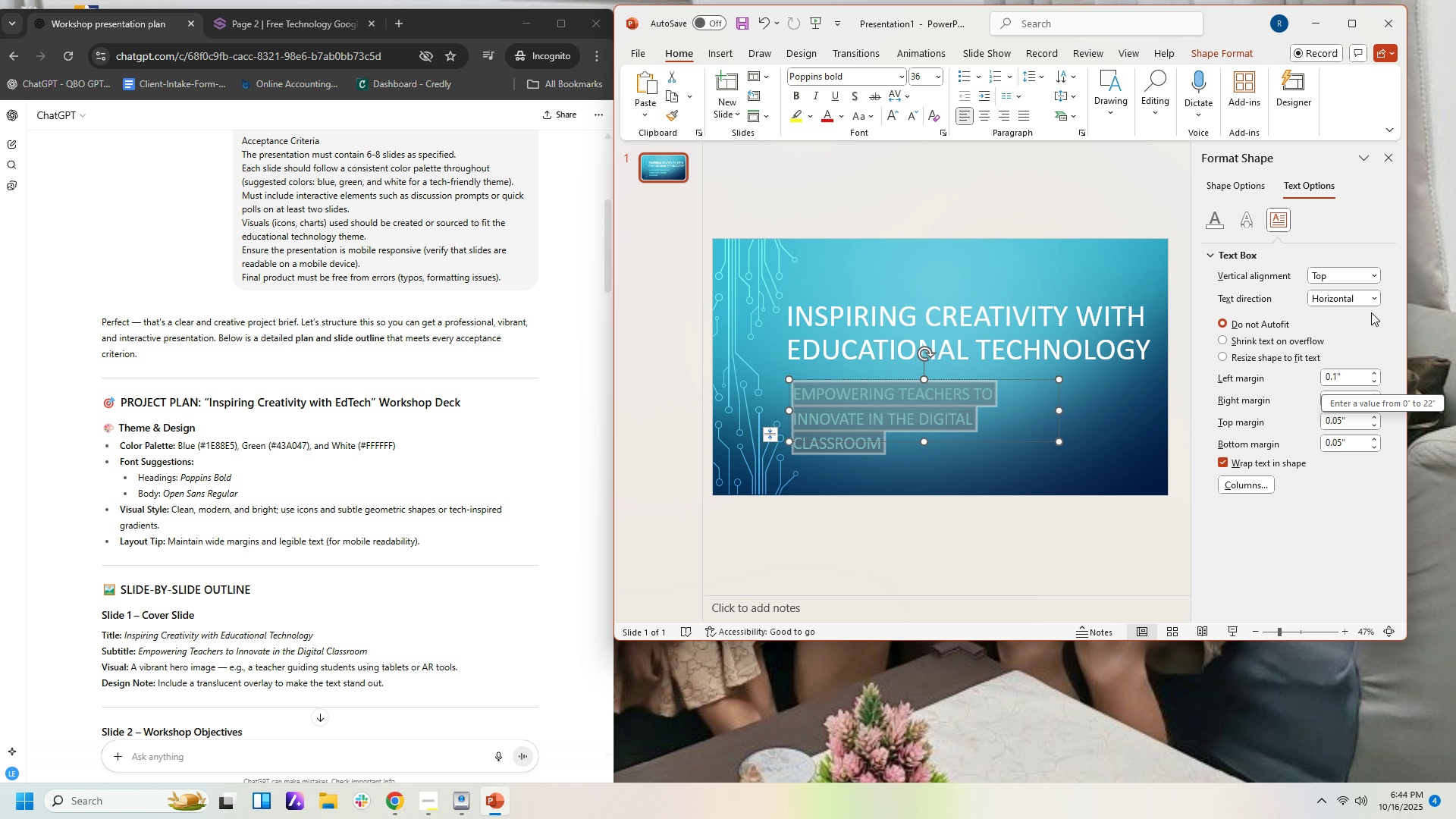 
wait(5.67)
 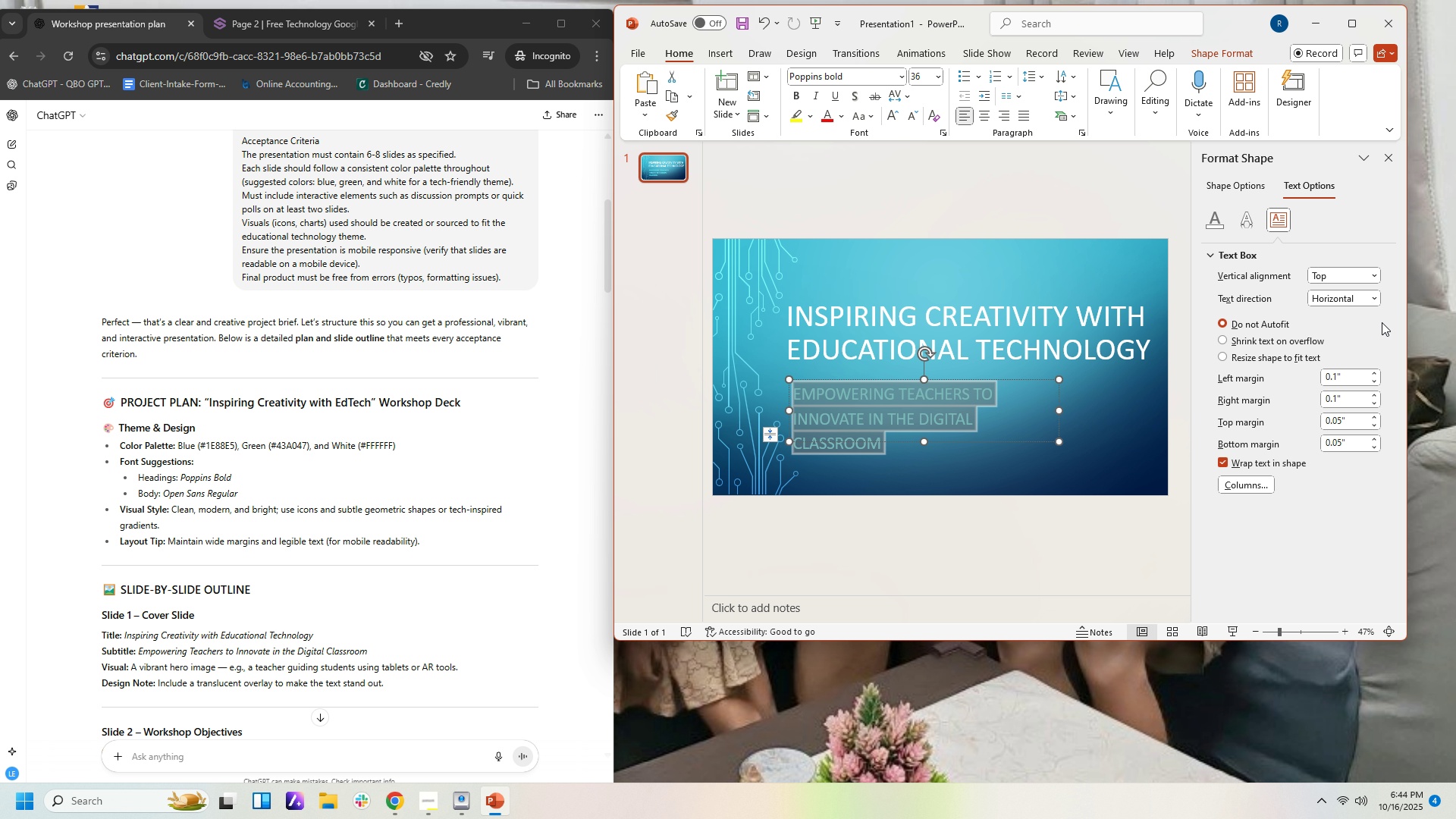 
left_click([1344, 519])
 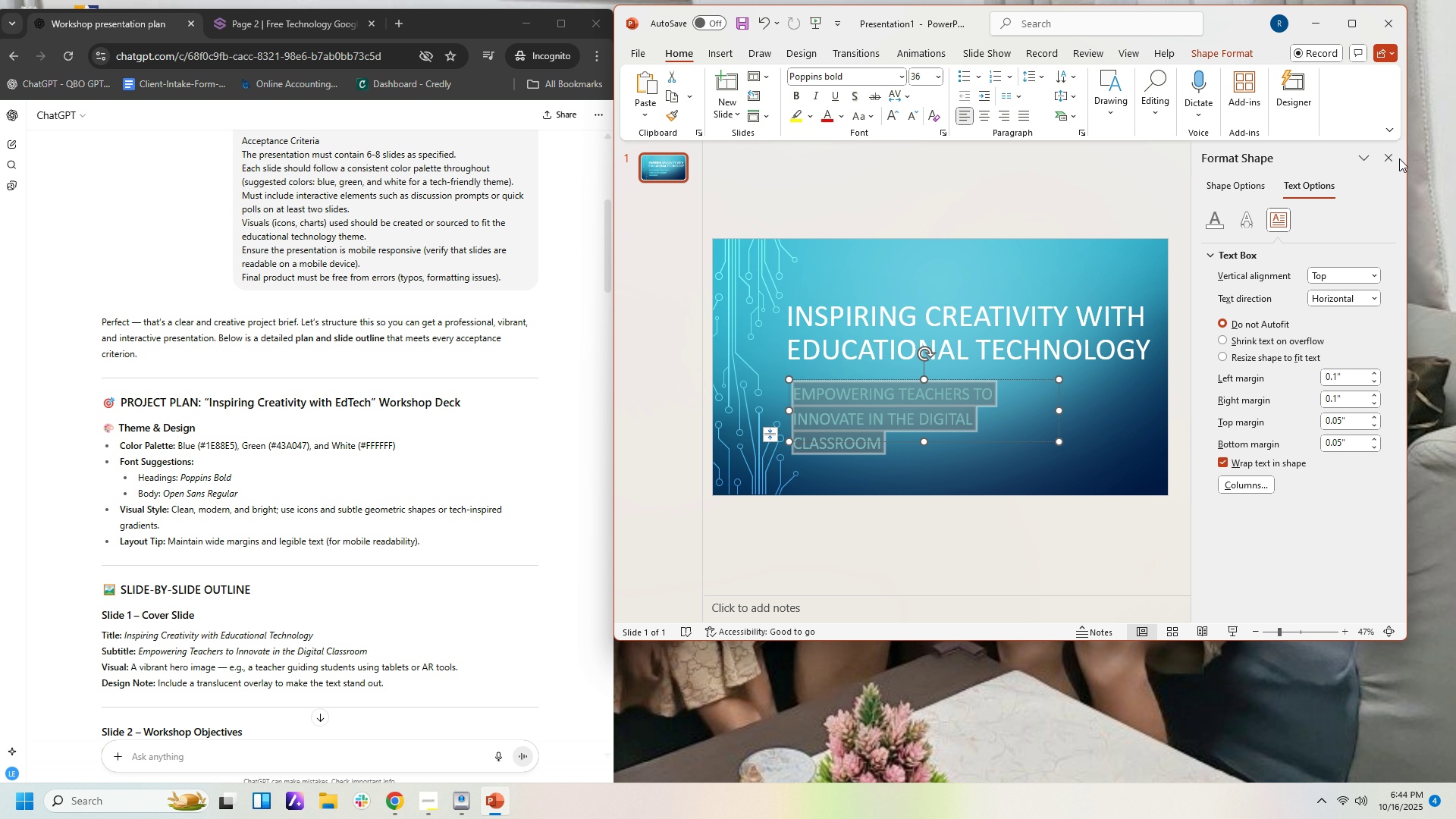 
left_click([1399, 158])
 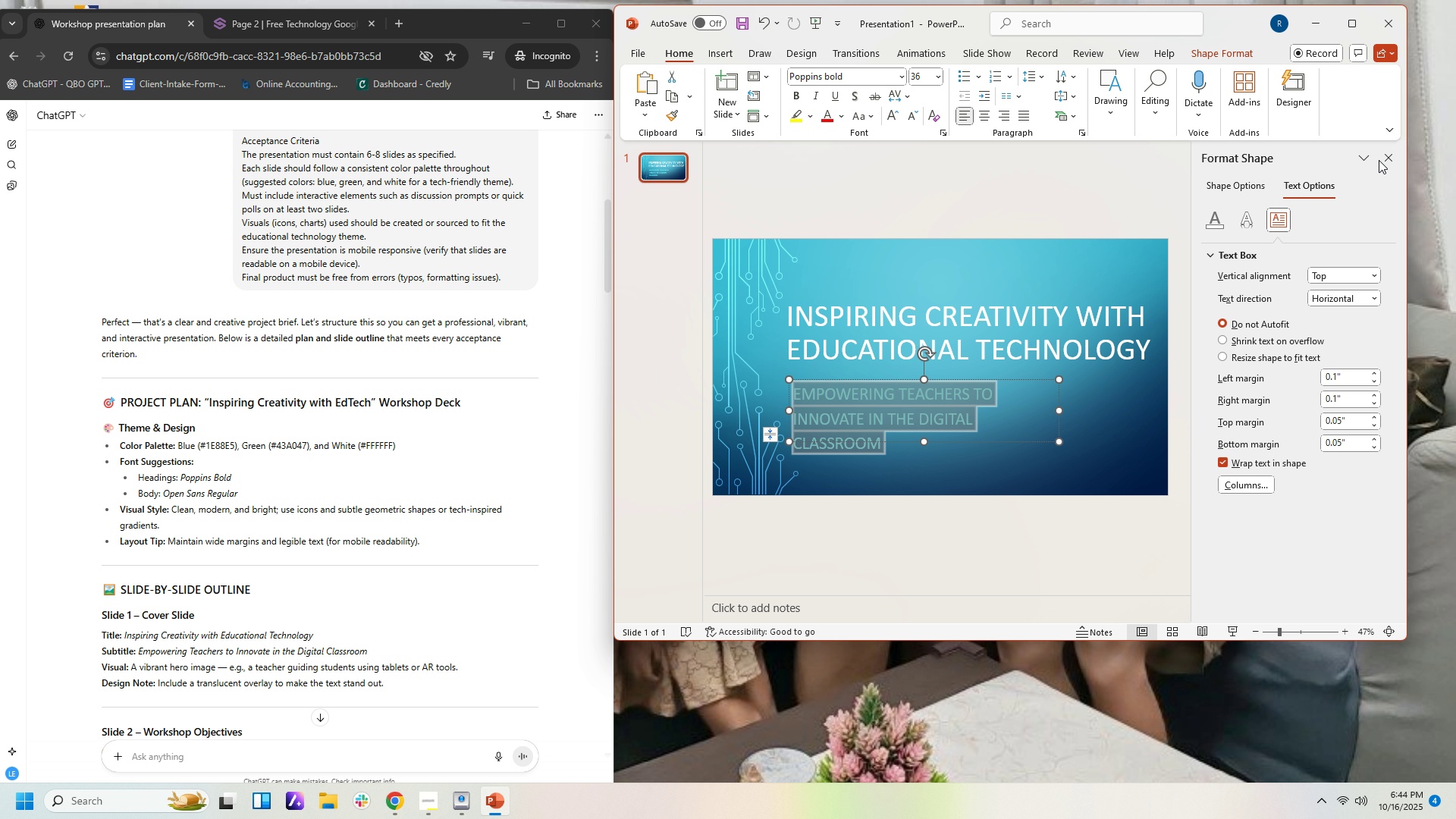 
left_click([1390, 159])
 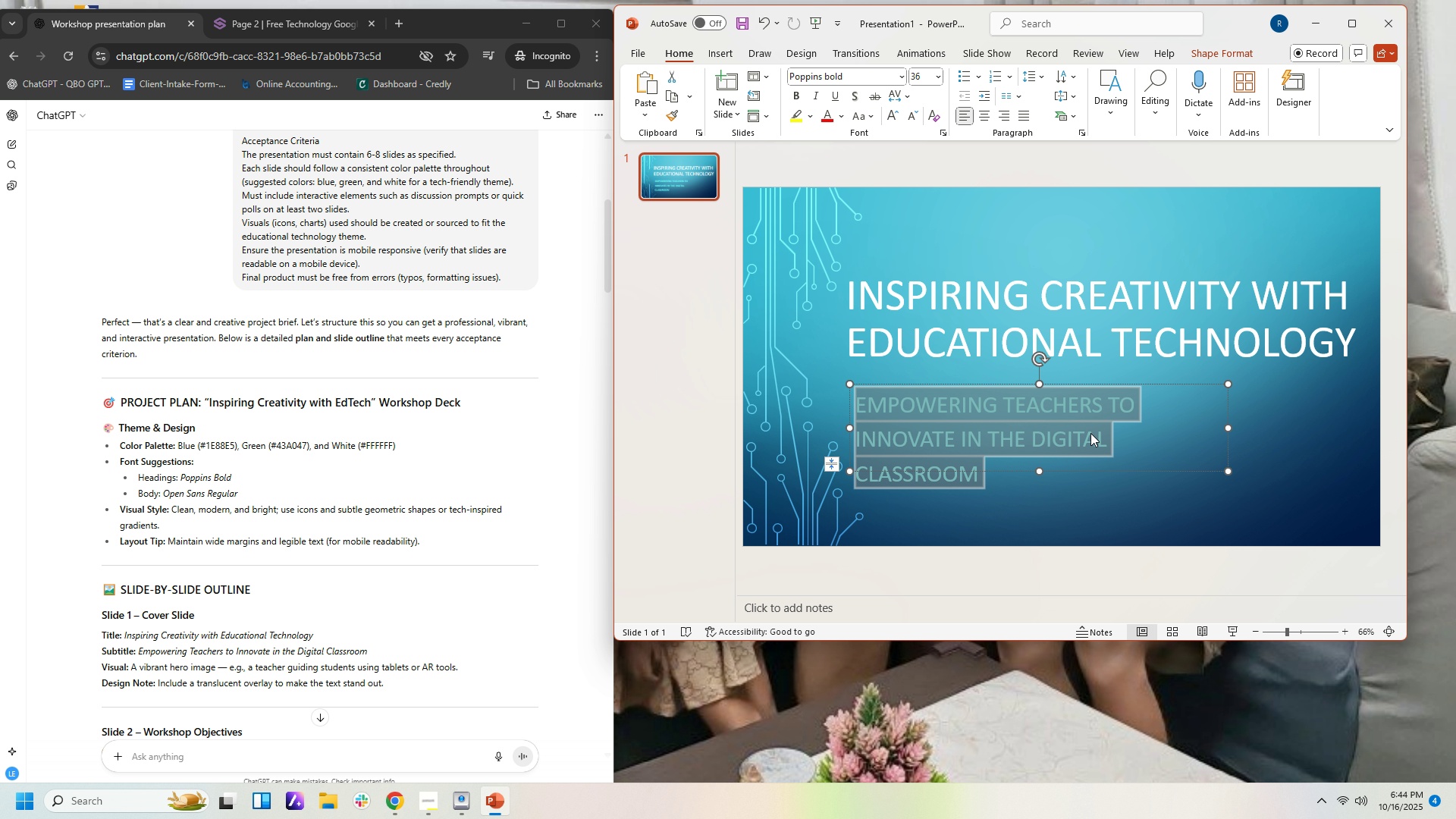 
right_click([1090, 433])
 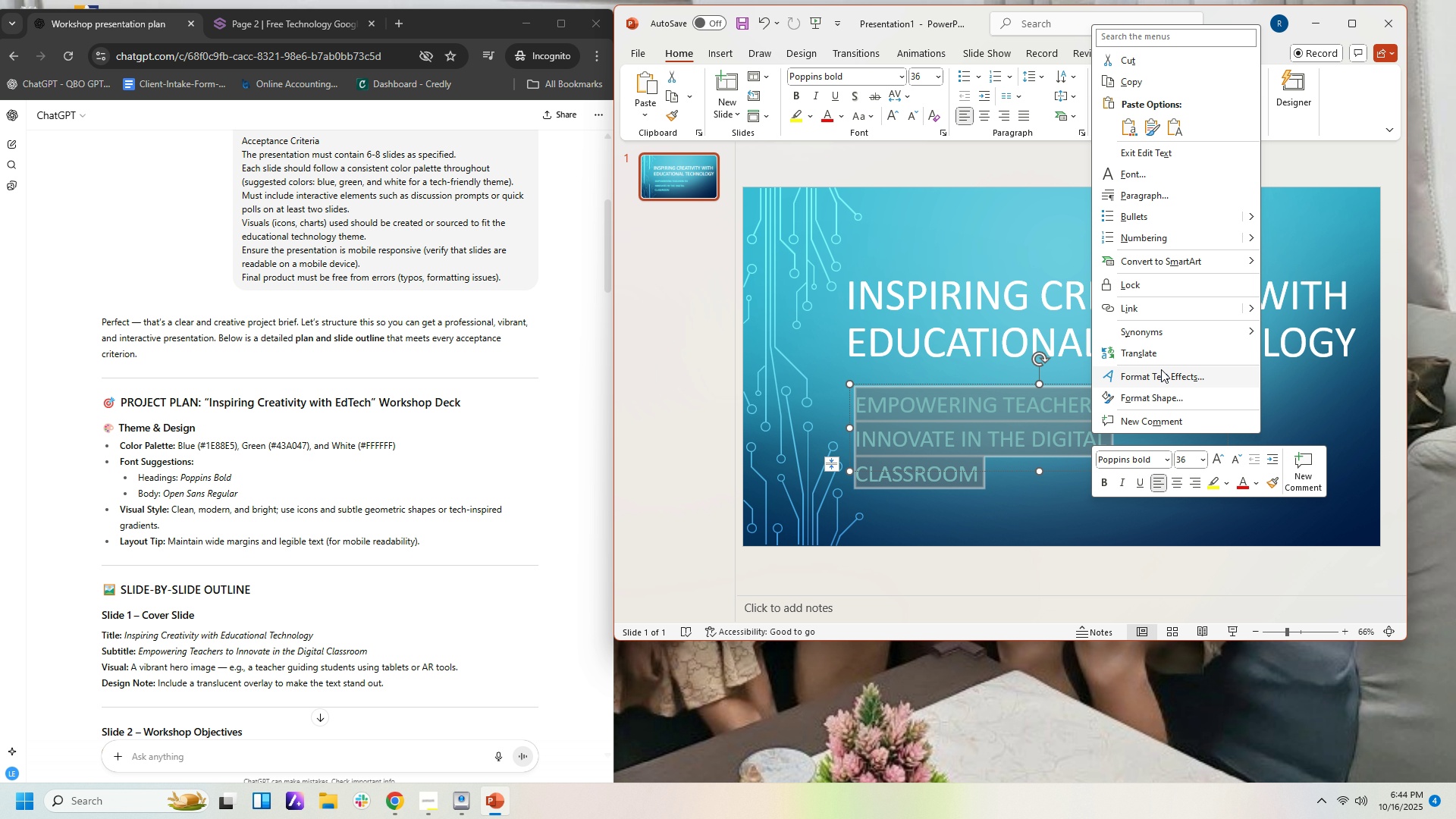 
left_click([1161, 370])
 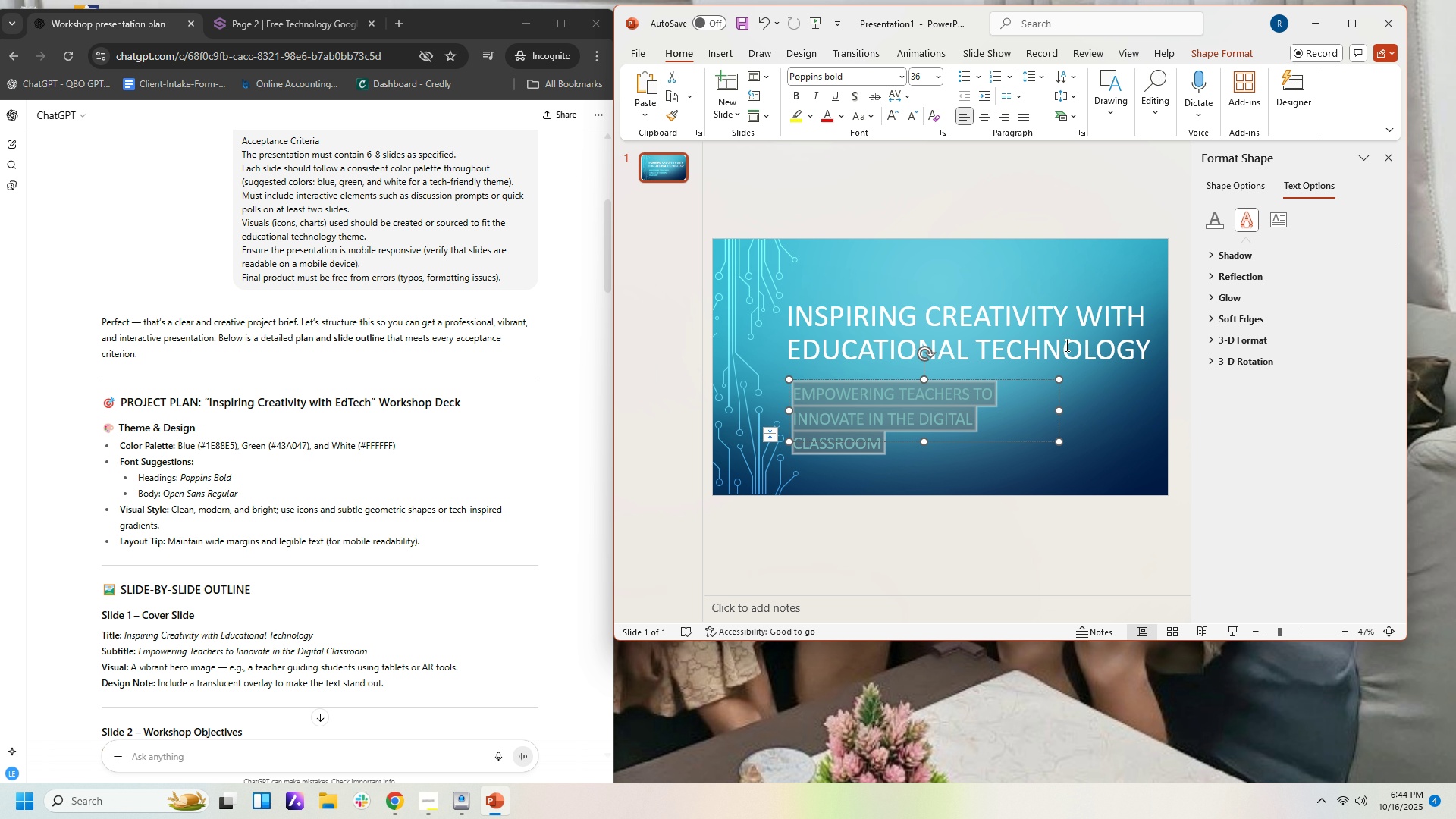 
right_click([965, 406])
 